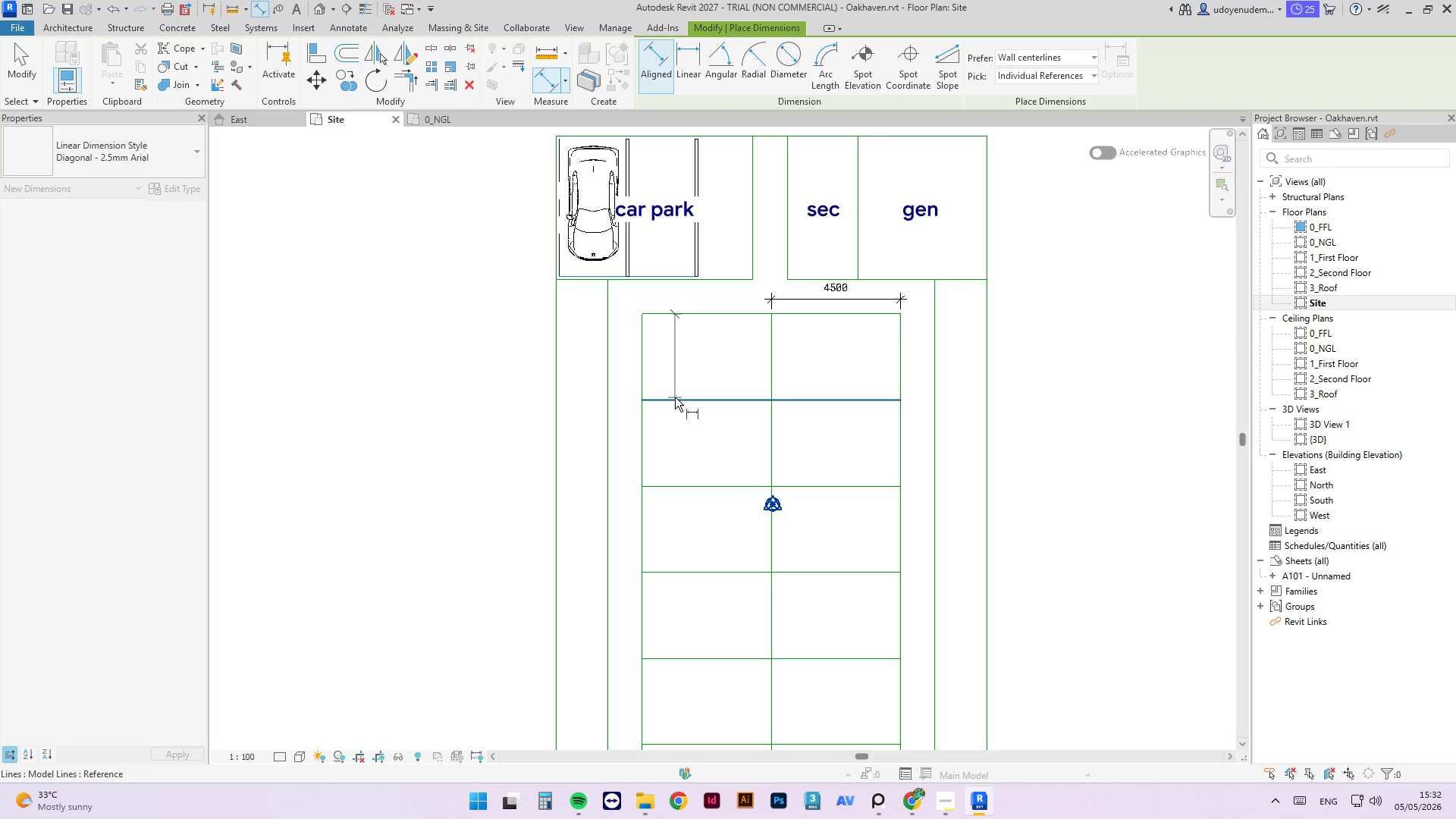 
left_click([668, 401])
 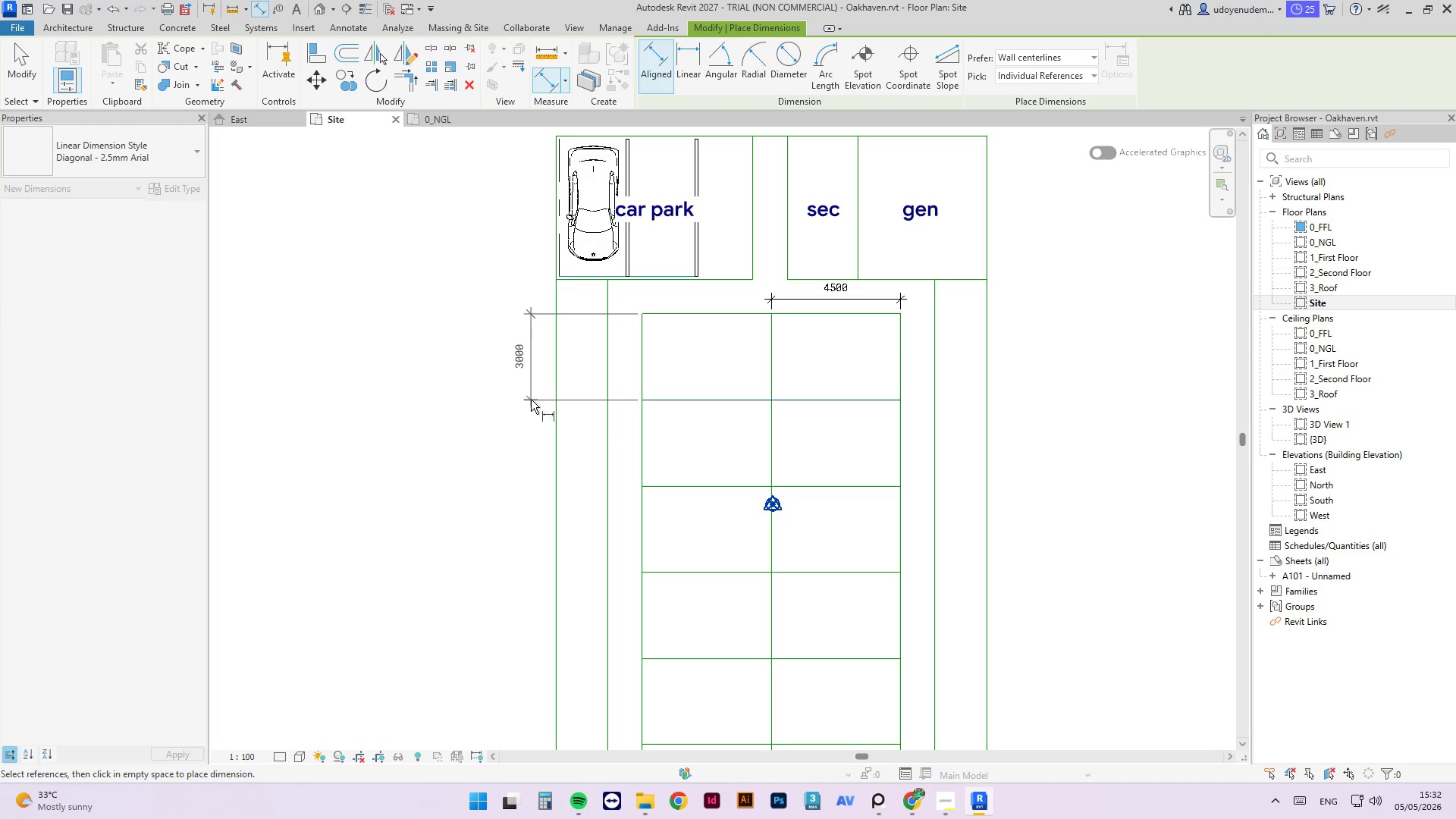 
left_click([526, 400])
 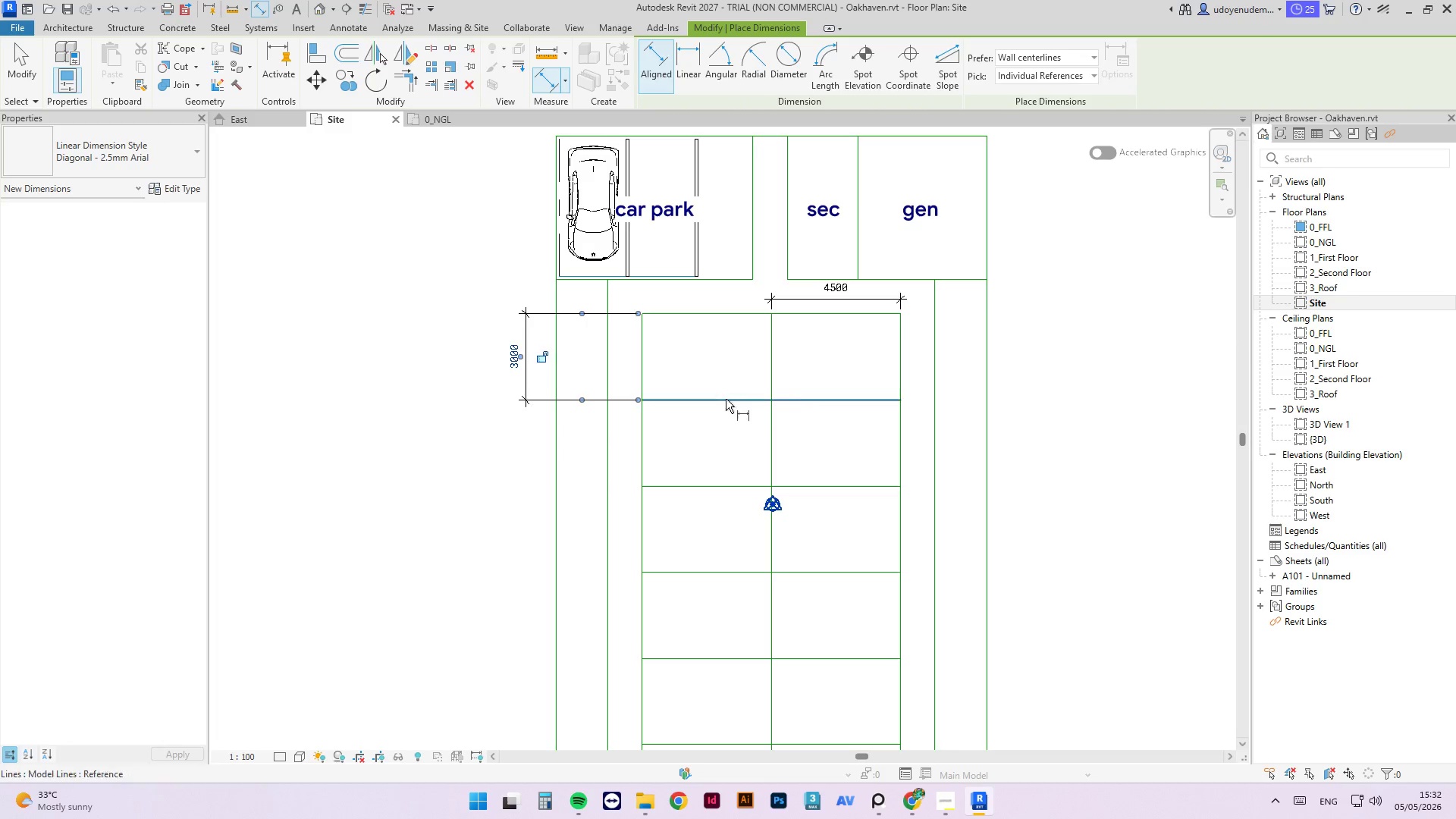 
key(Escape)
 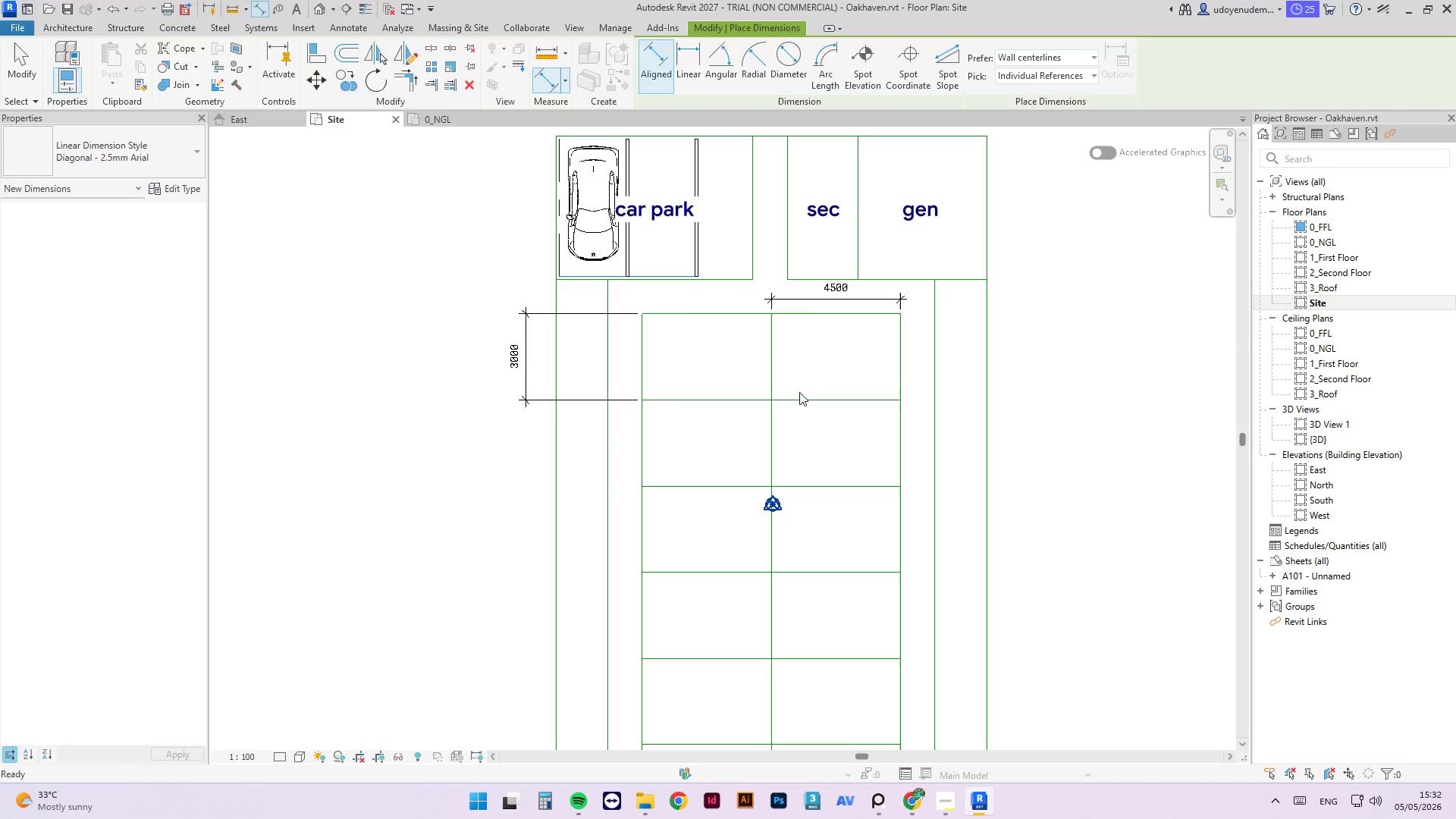 
key(Escape)
 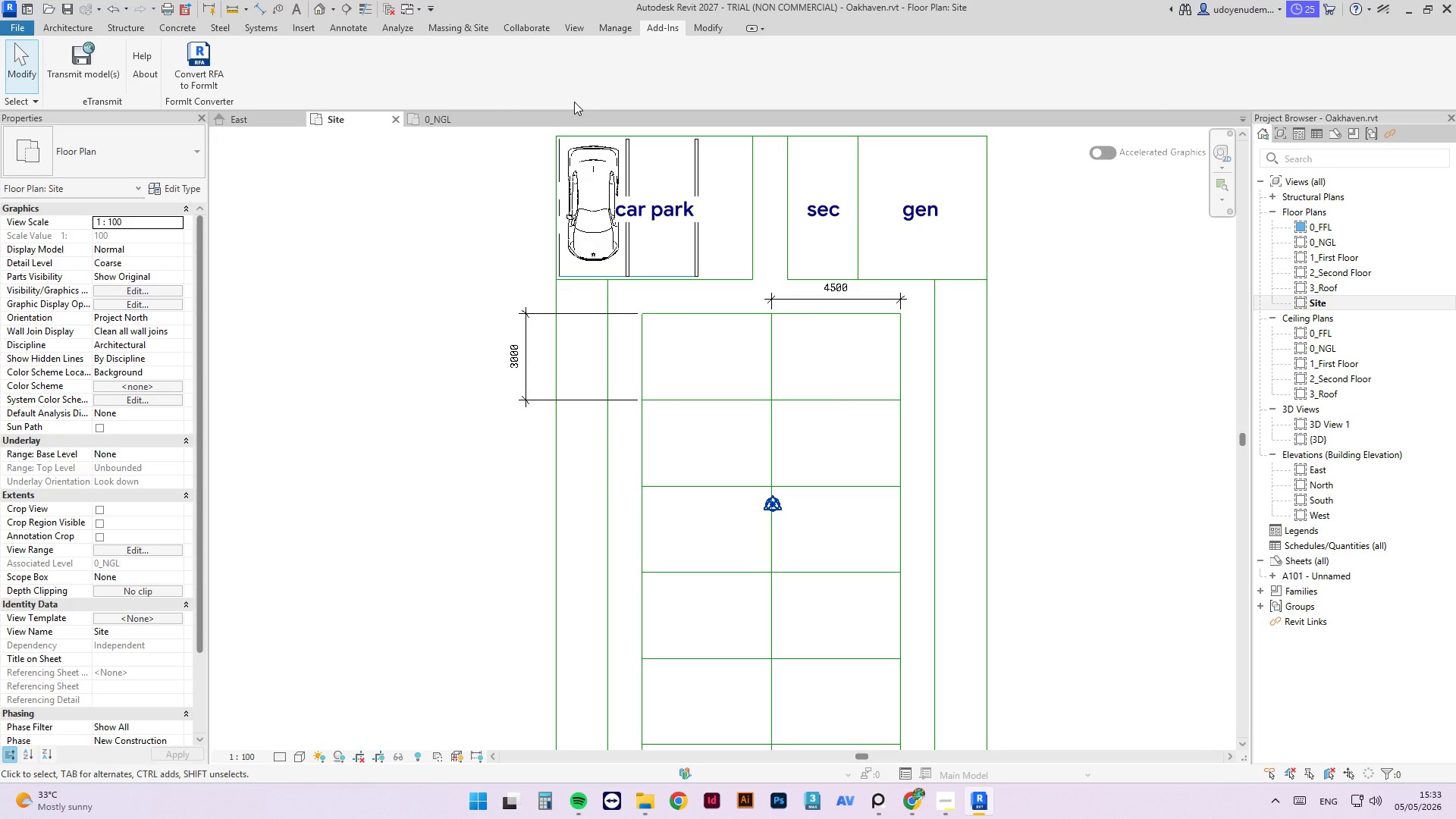 
scroll: coordinate [777, 353], scroll_direction: down, amount: 4.0
 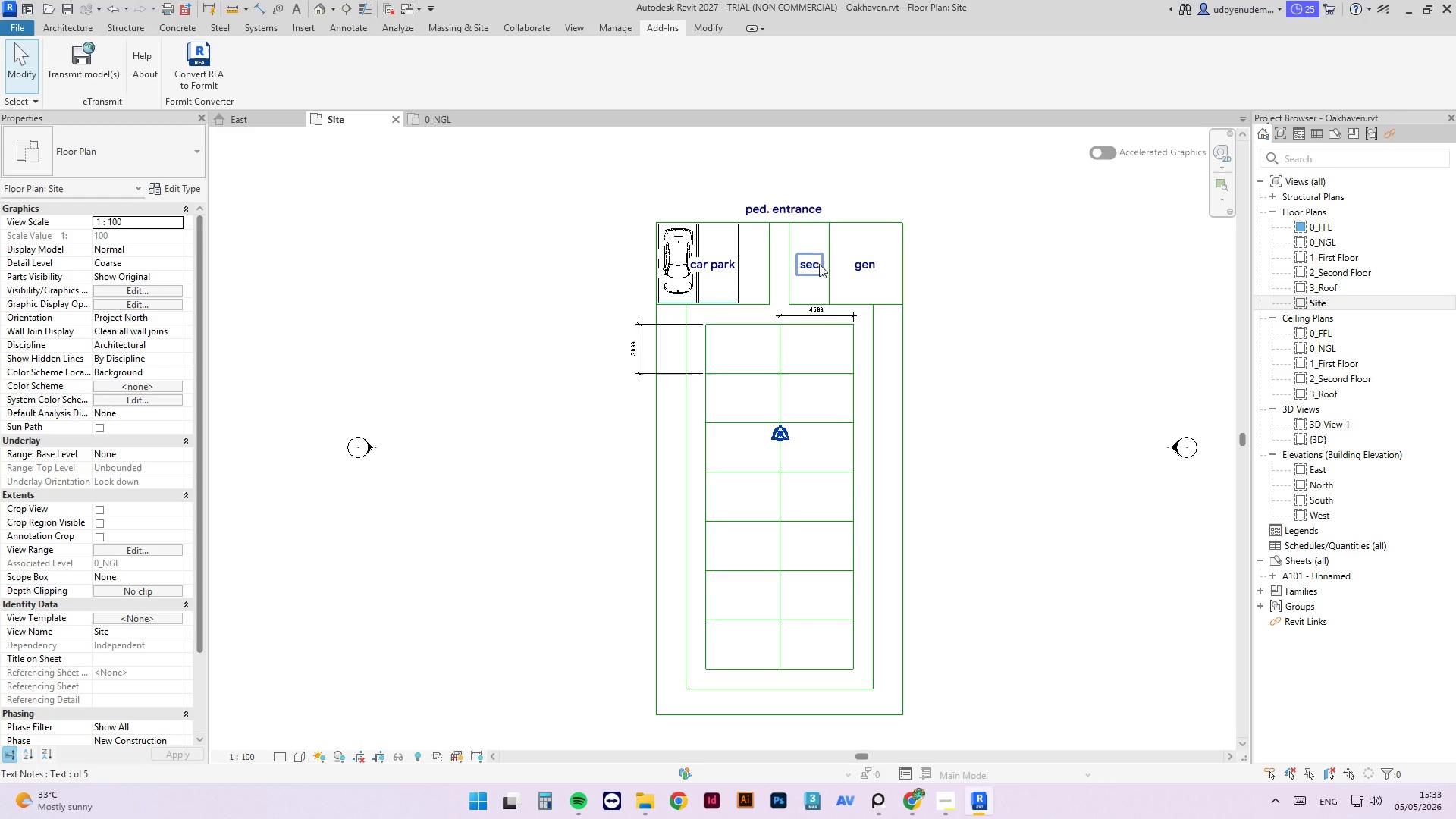 
wait(20.99)
 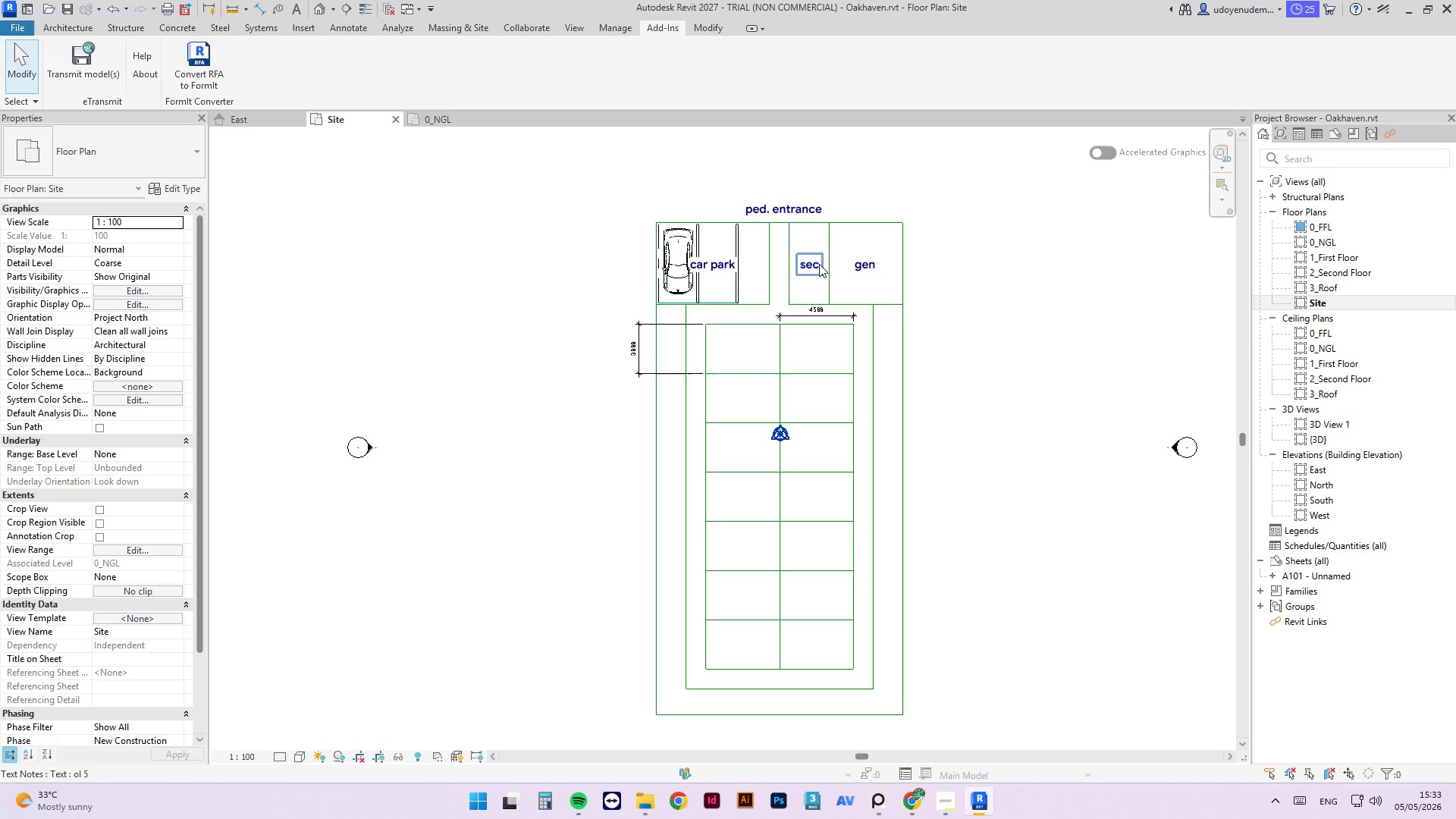 
mouse_move([844, 256])
 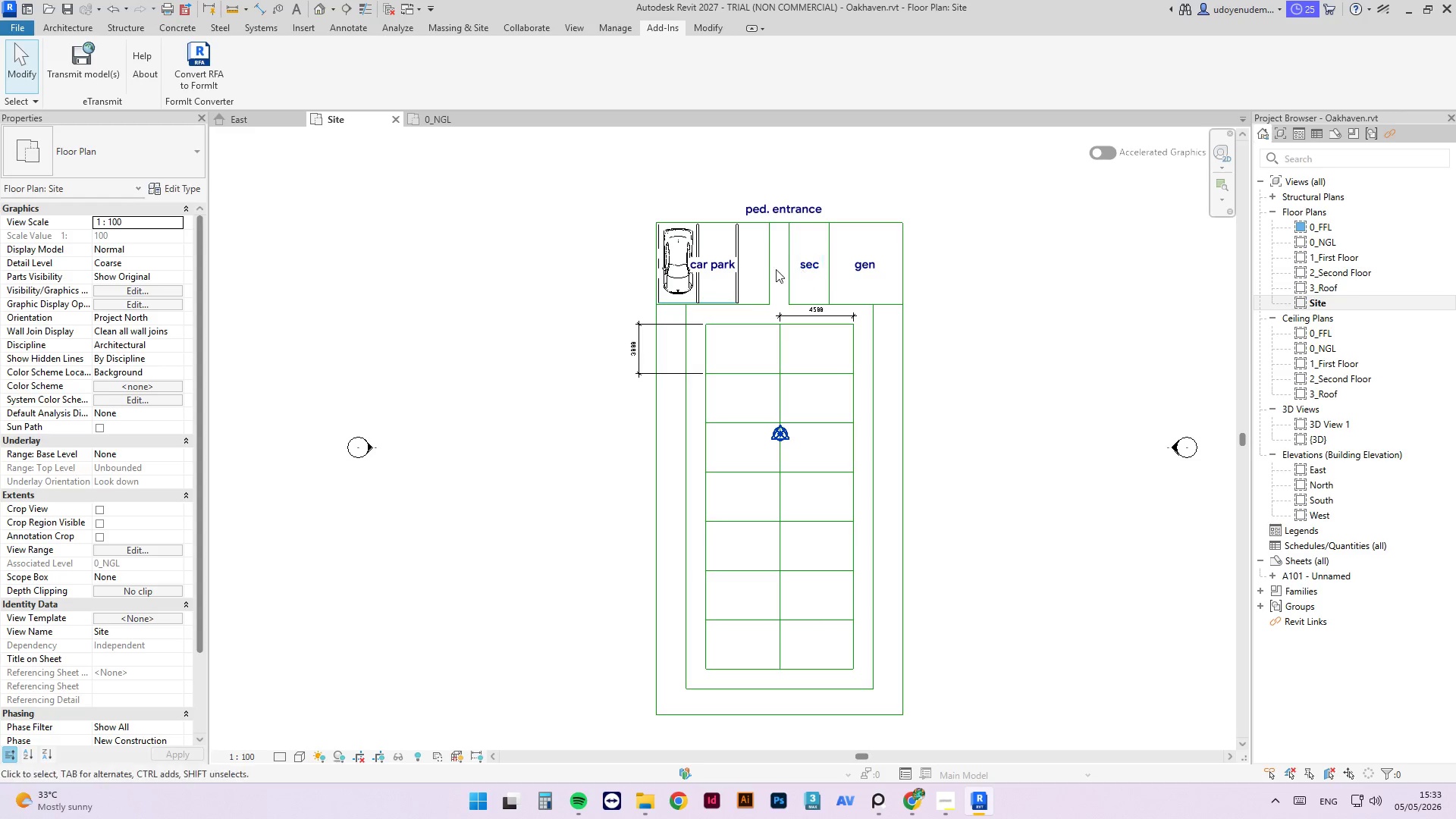 
wait(12.15)
 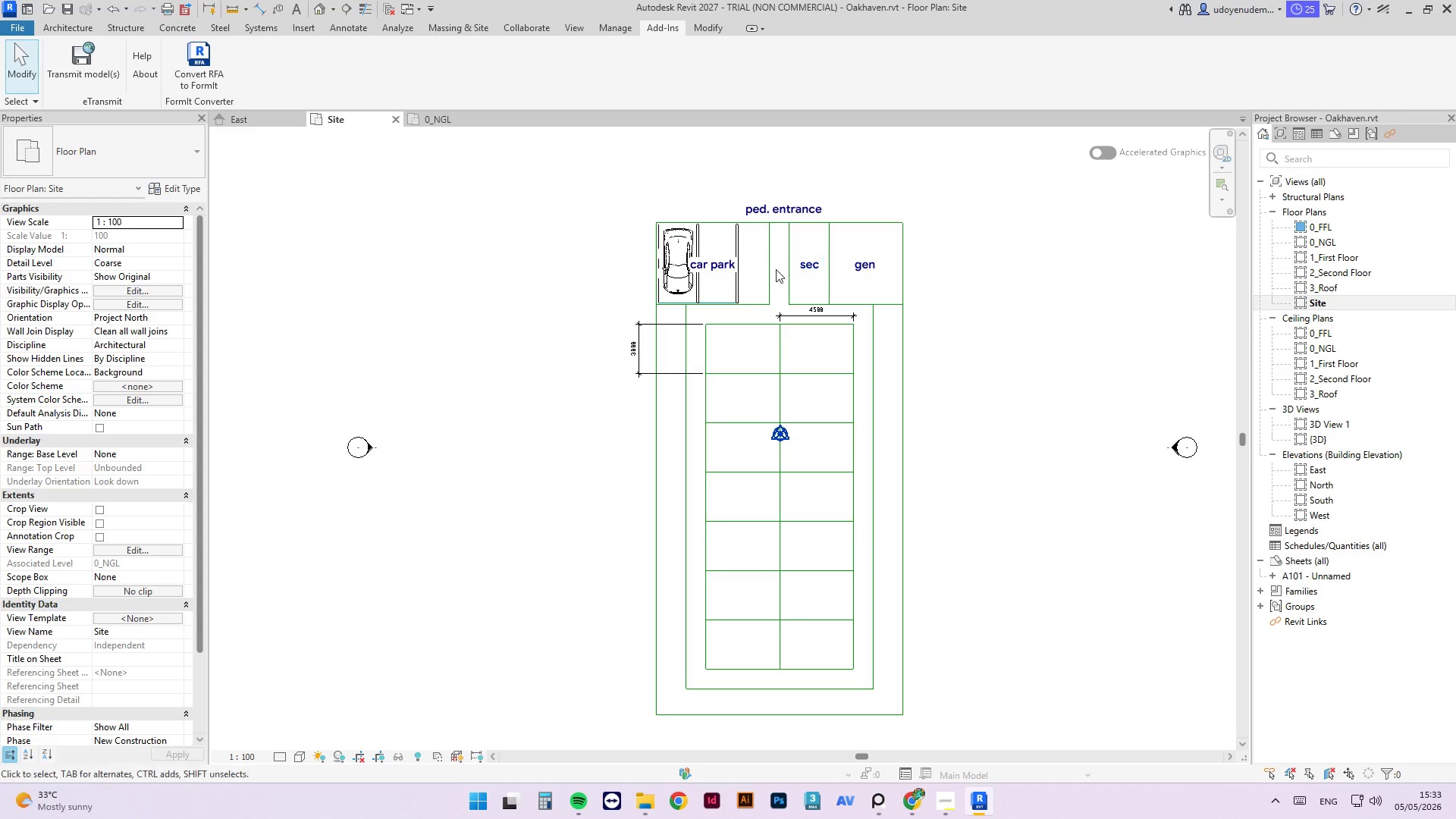 
left_click([855, 270])
 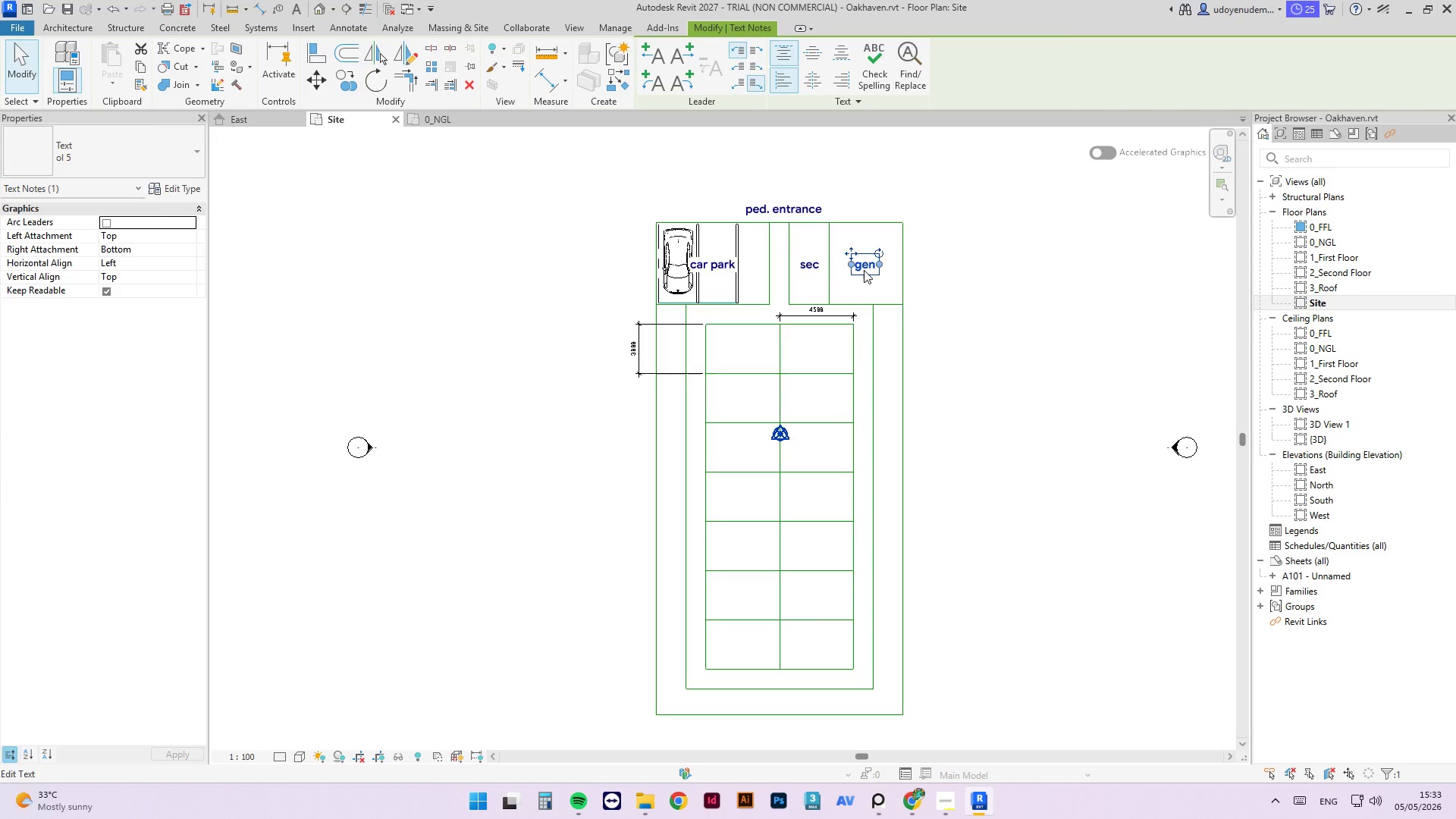 
left_click_drag(start_coordinate=[864, 270], to_coordinate=[762, 269])
 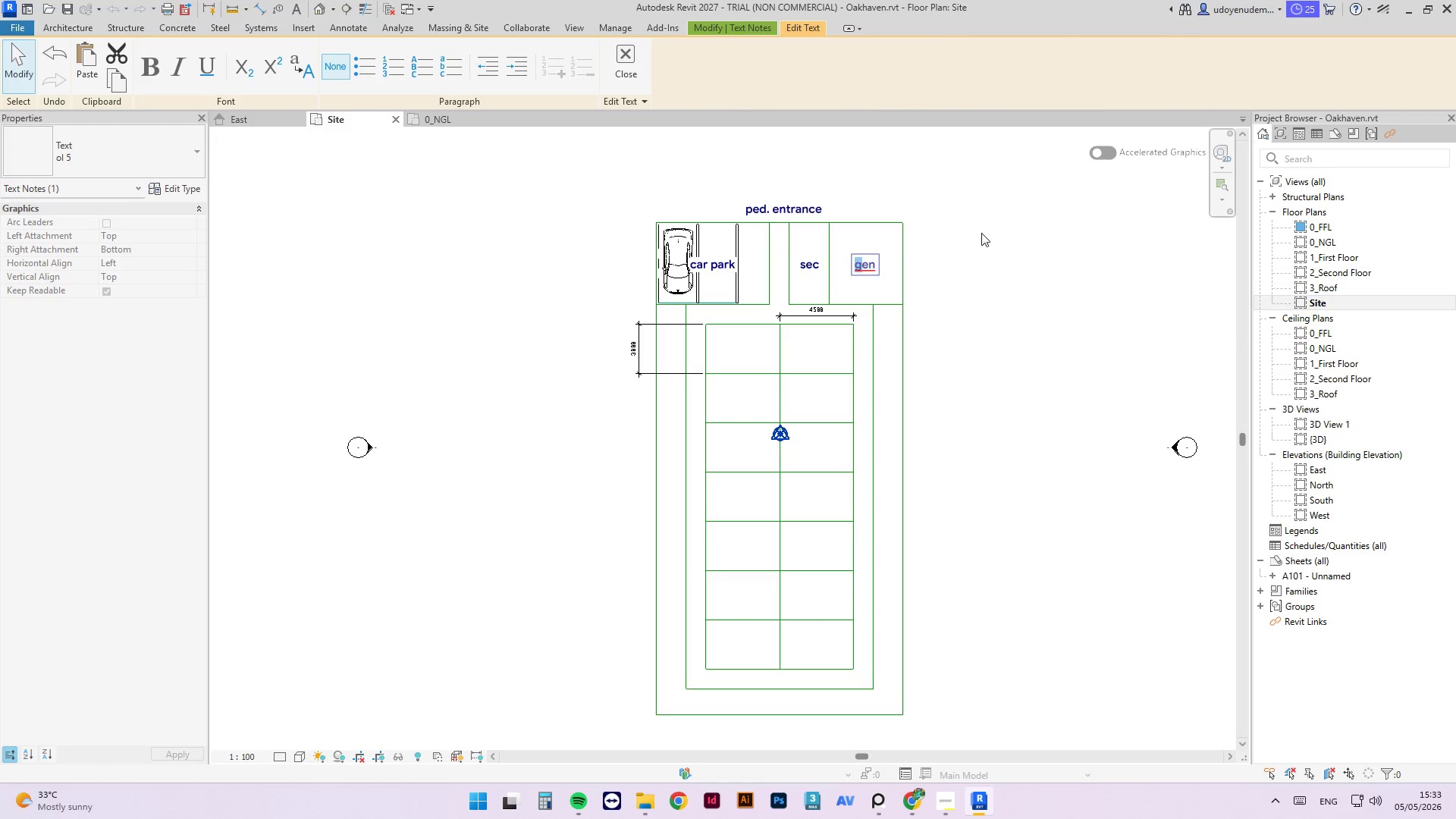 
left_click([981, 233])
 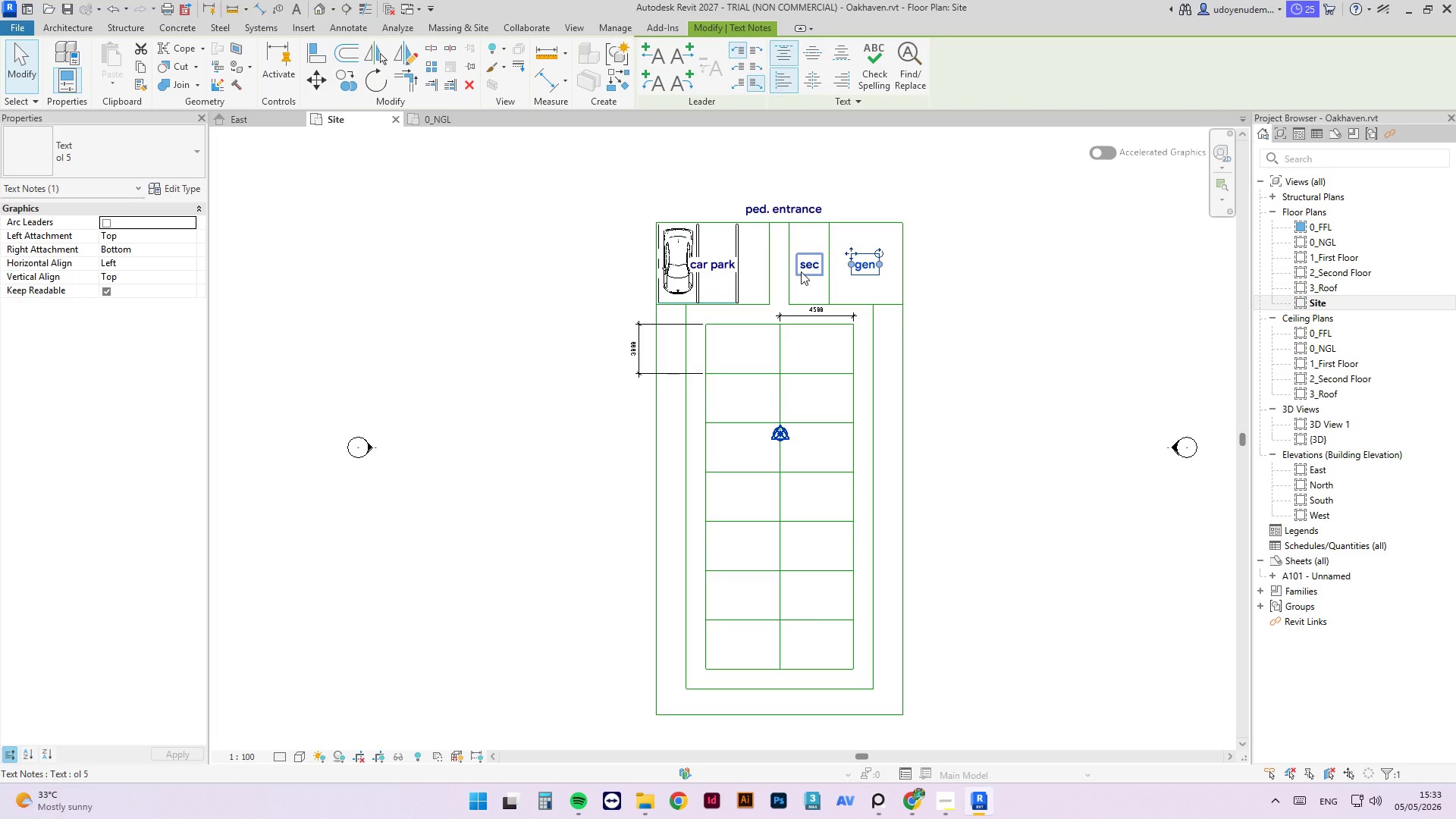 
wait(12.66)
 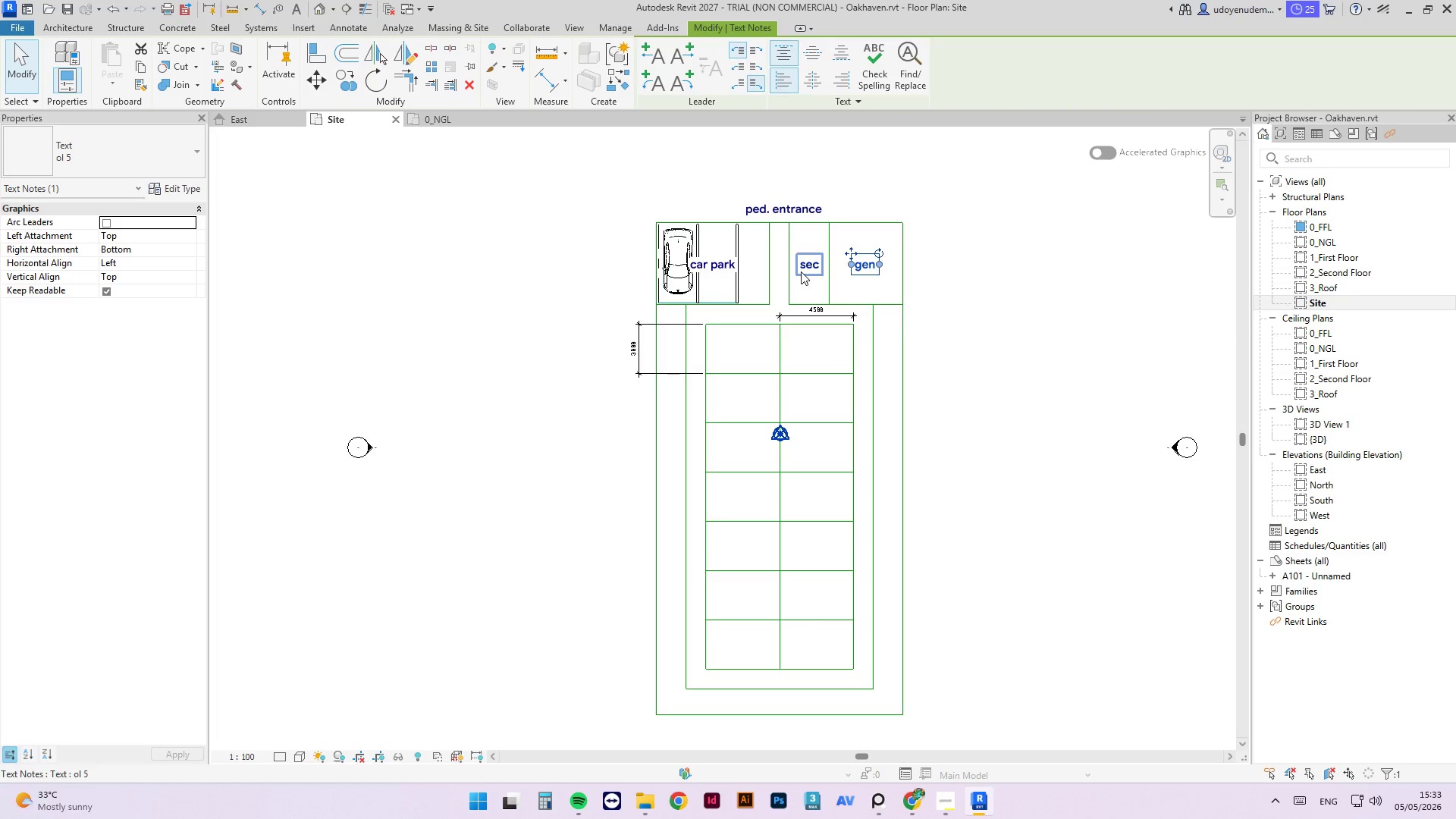 
key(L)
 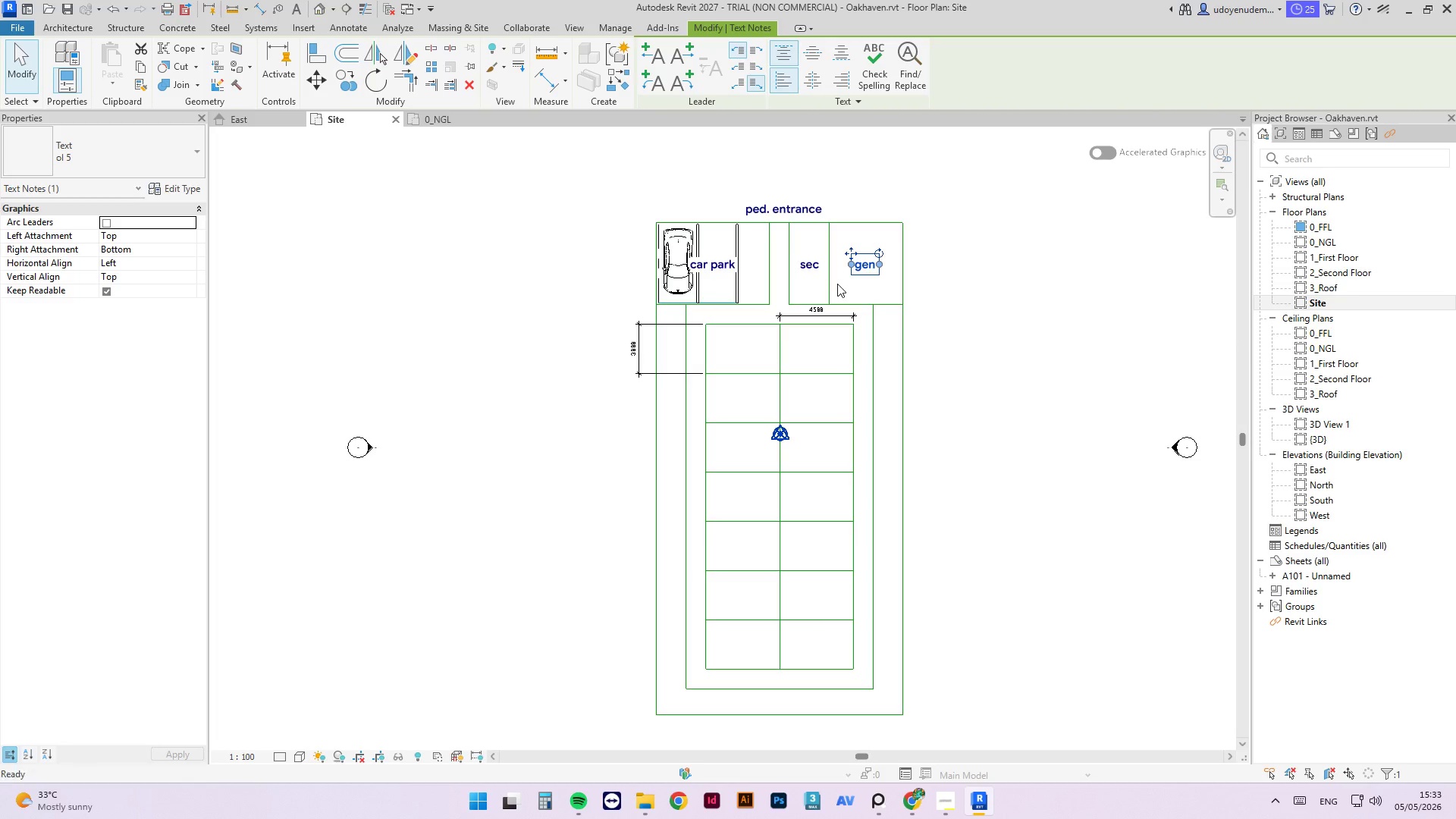 
left_click([872, 306])
 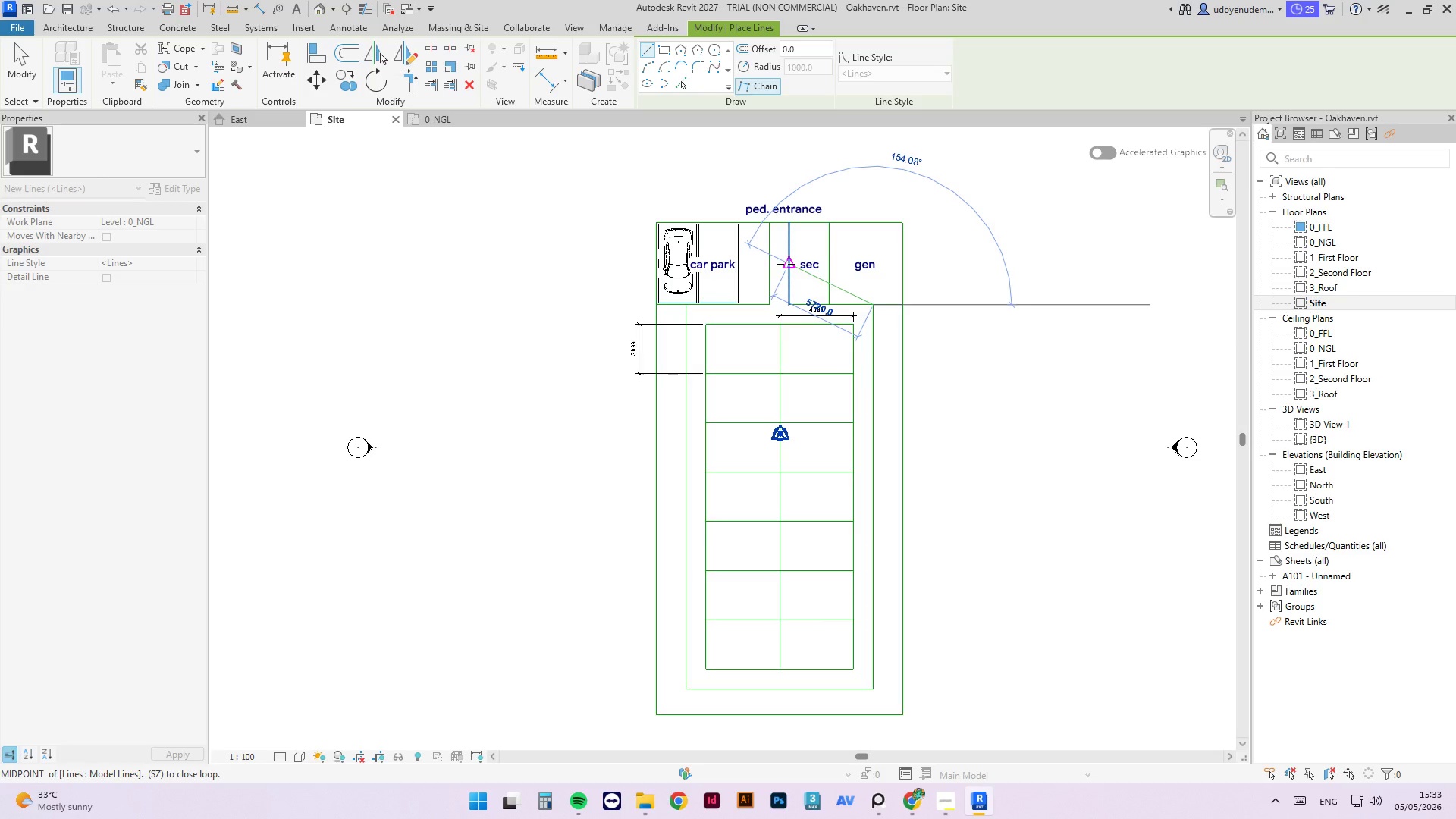 
left_click([786, 264])
 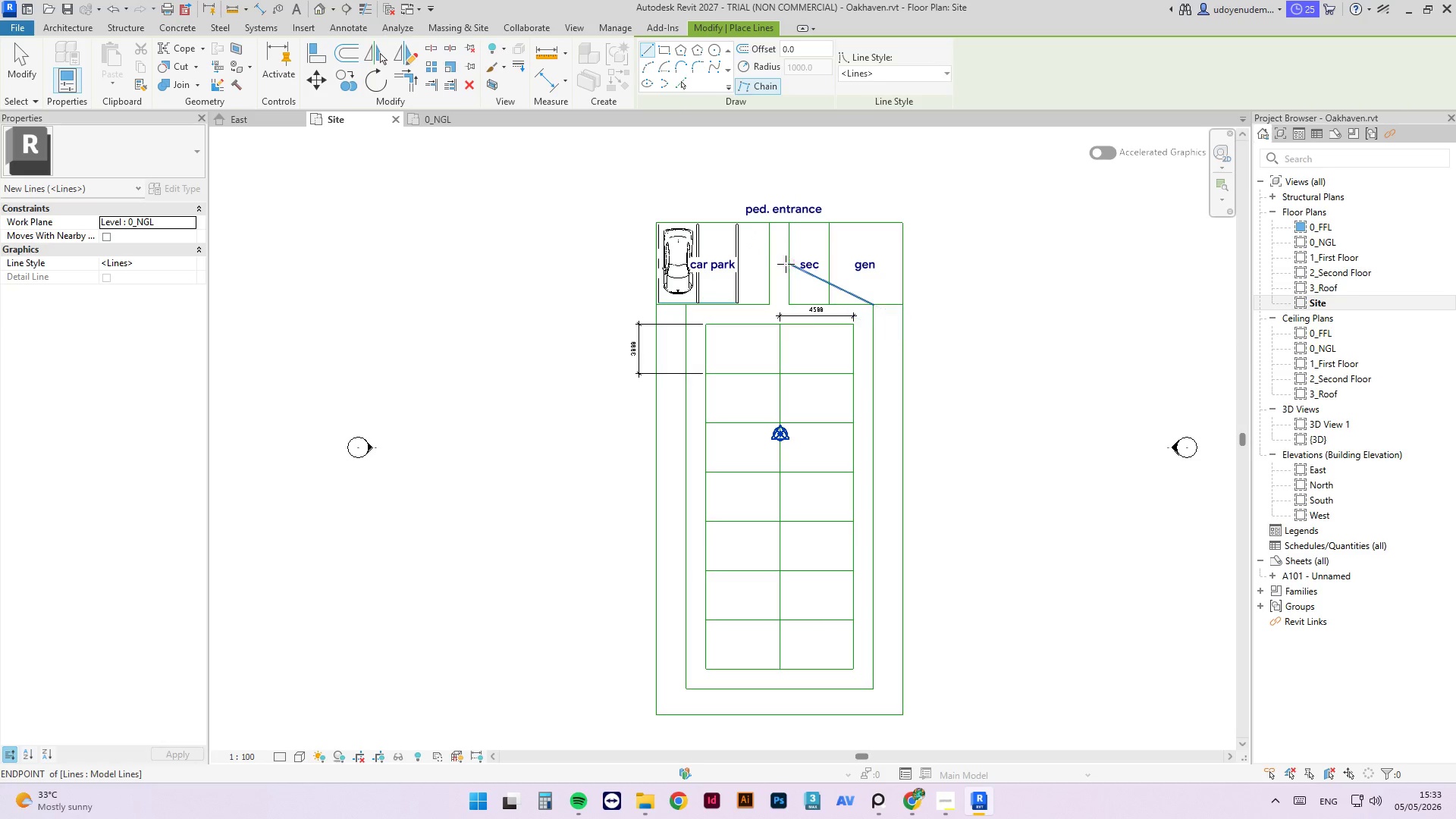 
key(Escape)
 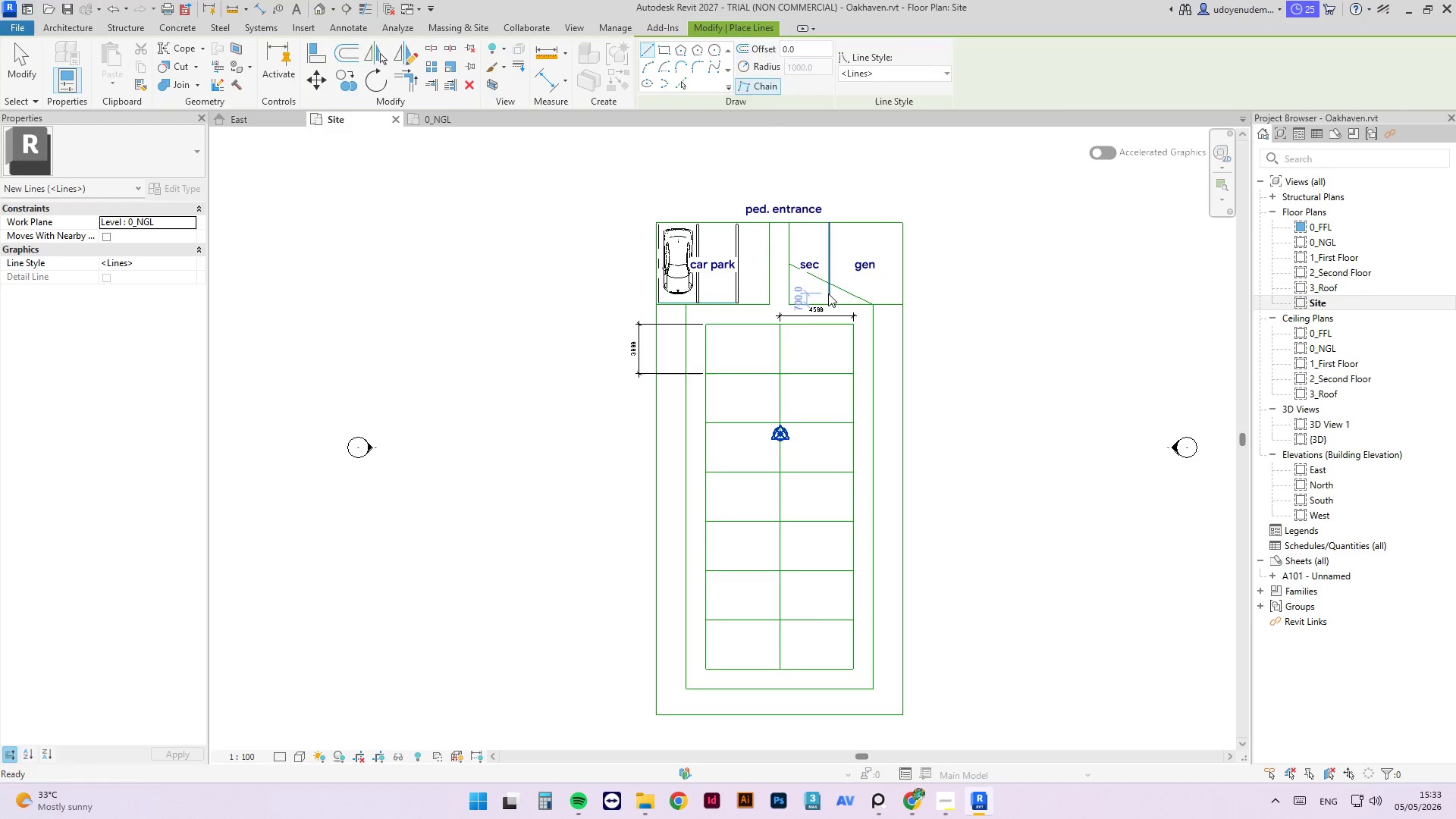 
key(Escape)
 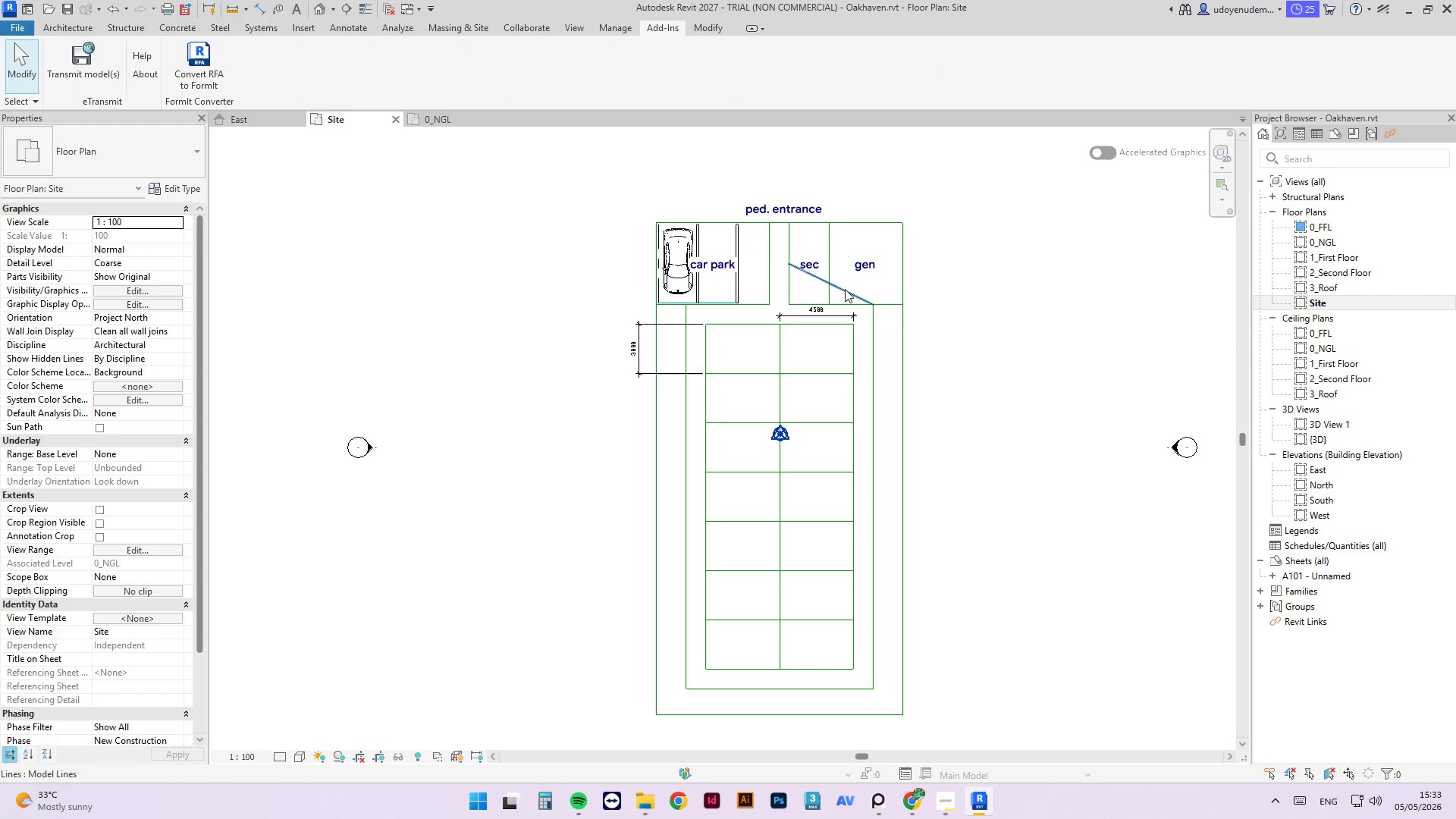 
left_click([860, 293])
 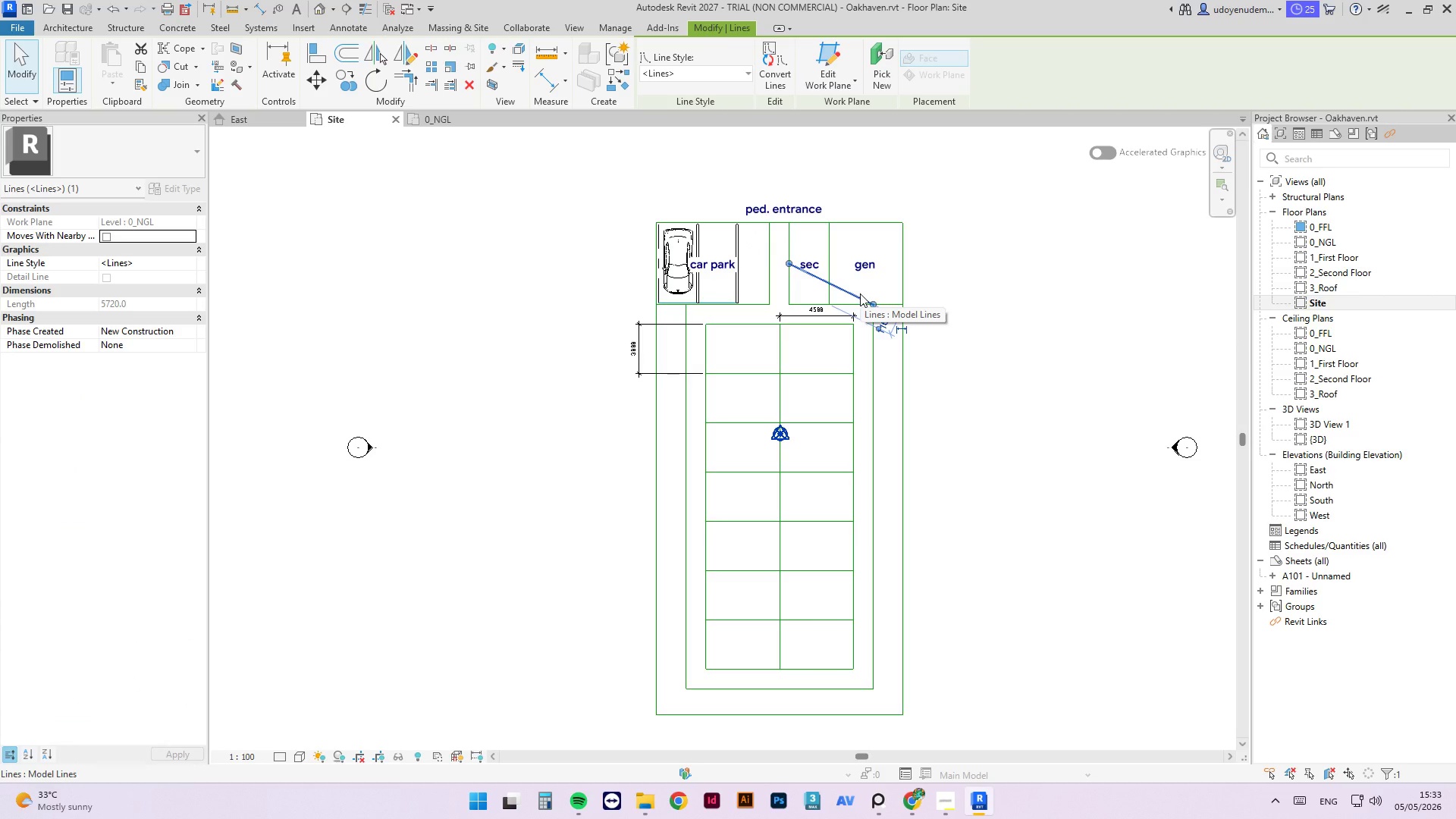 
type(of)
 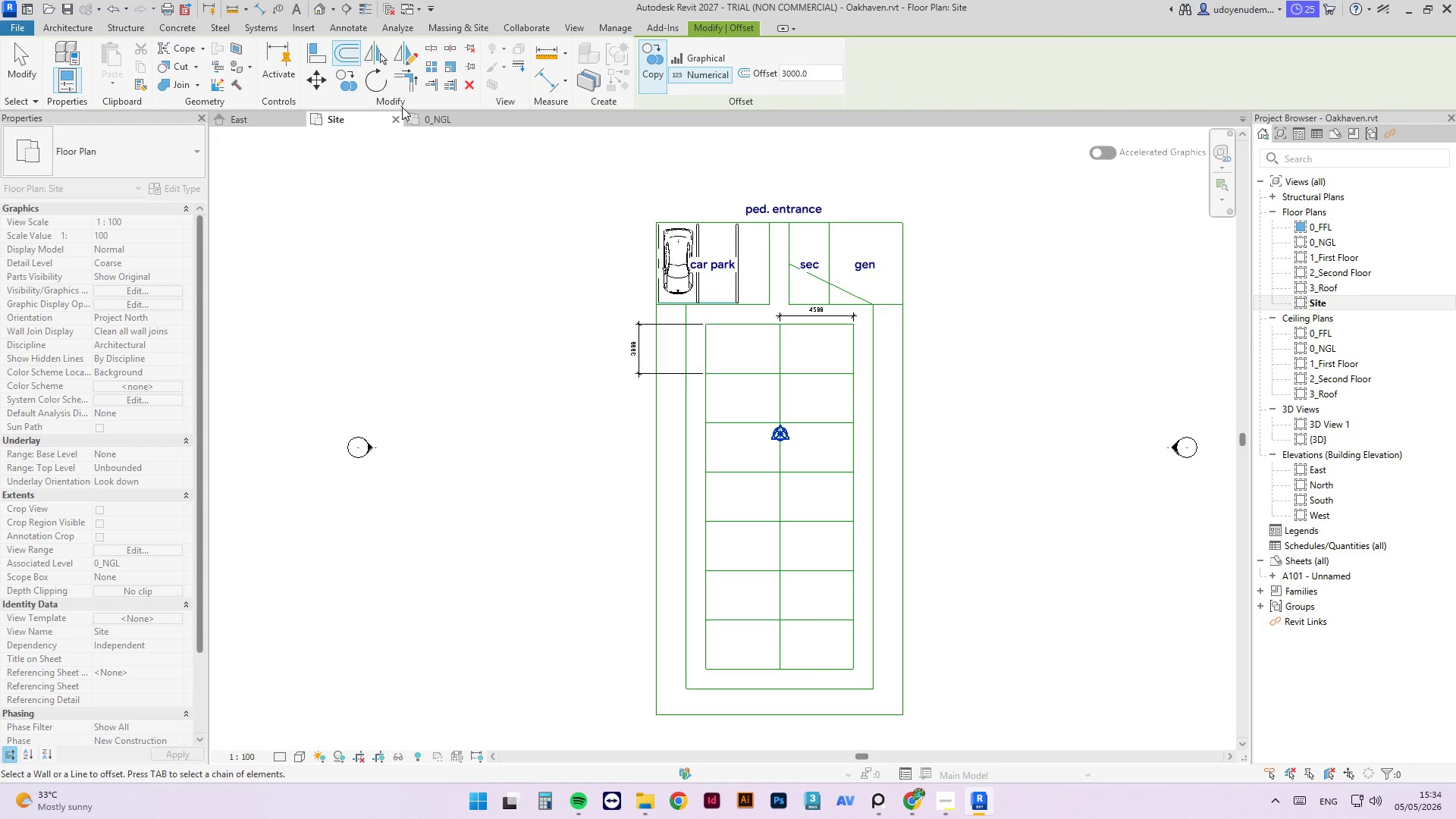 
wait(5.2)
 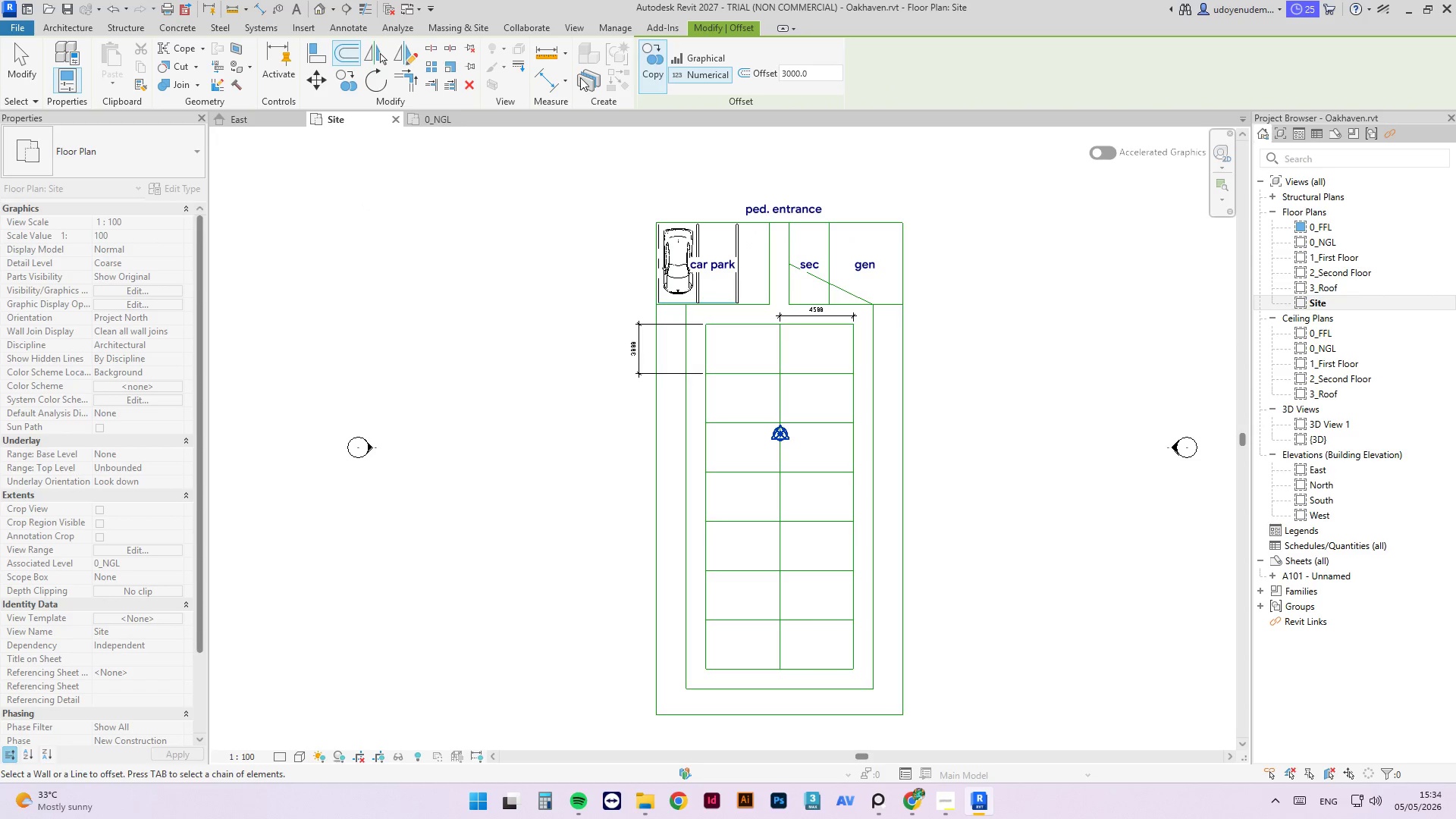 
left_click_drag(start_coordinate=[811, 78], to_coordinate=[762, 76])
 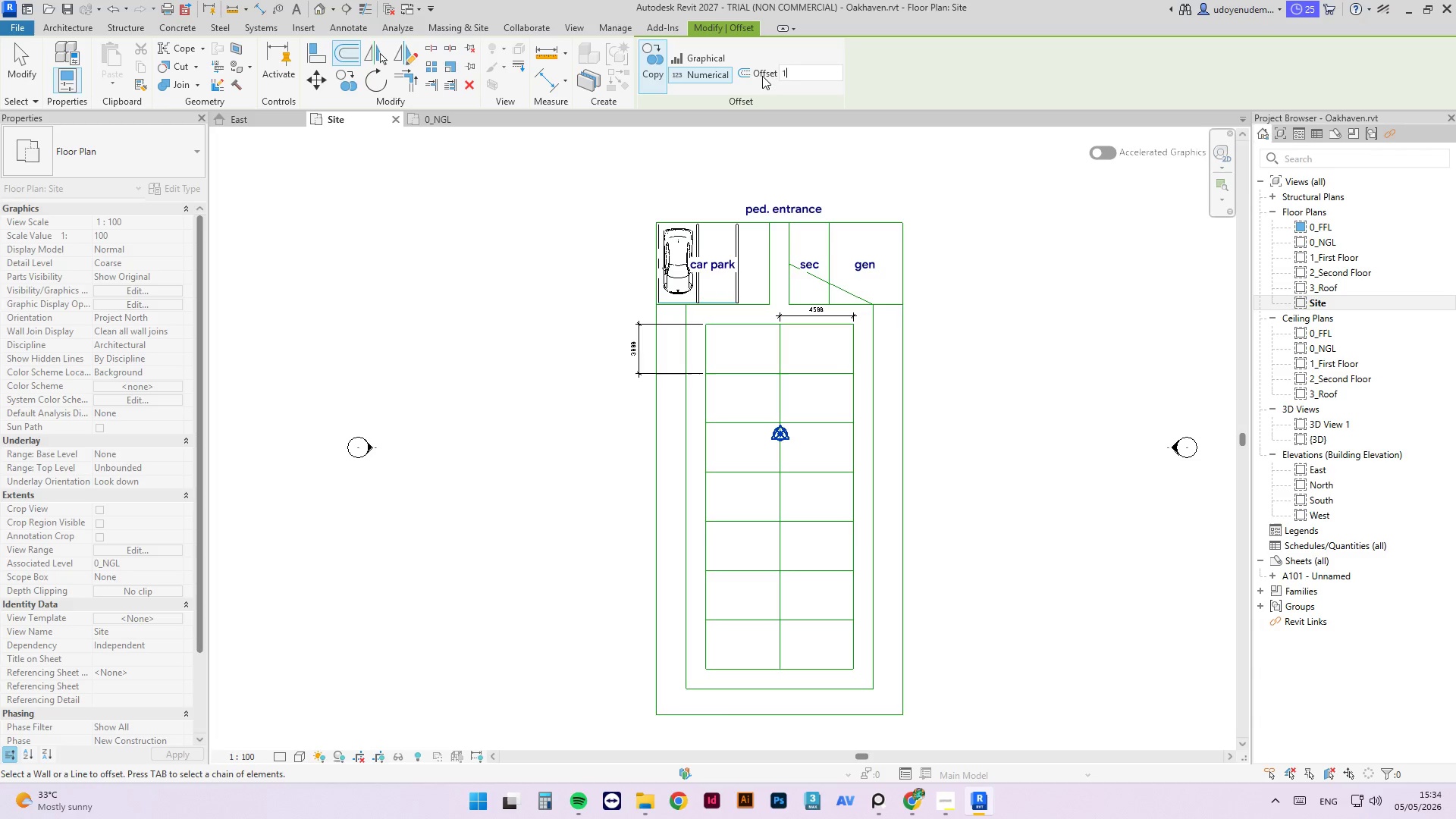 
type(1200)
 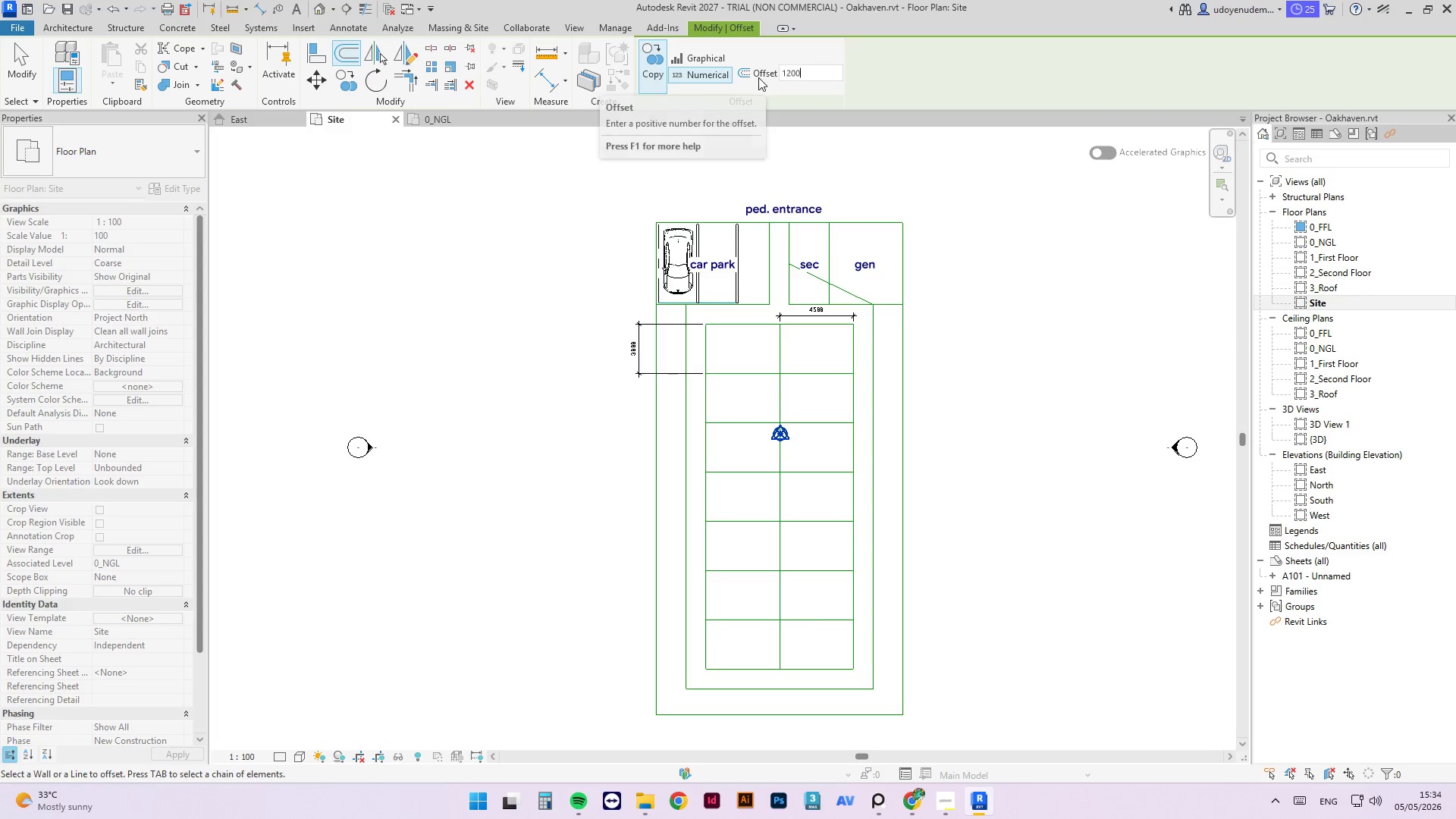 
key(Enter)
 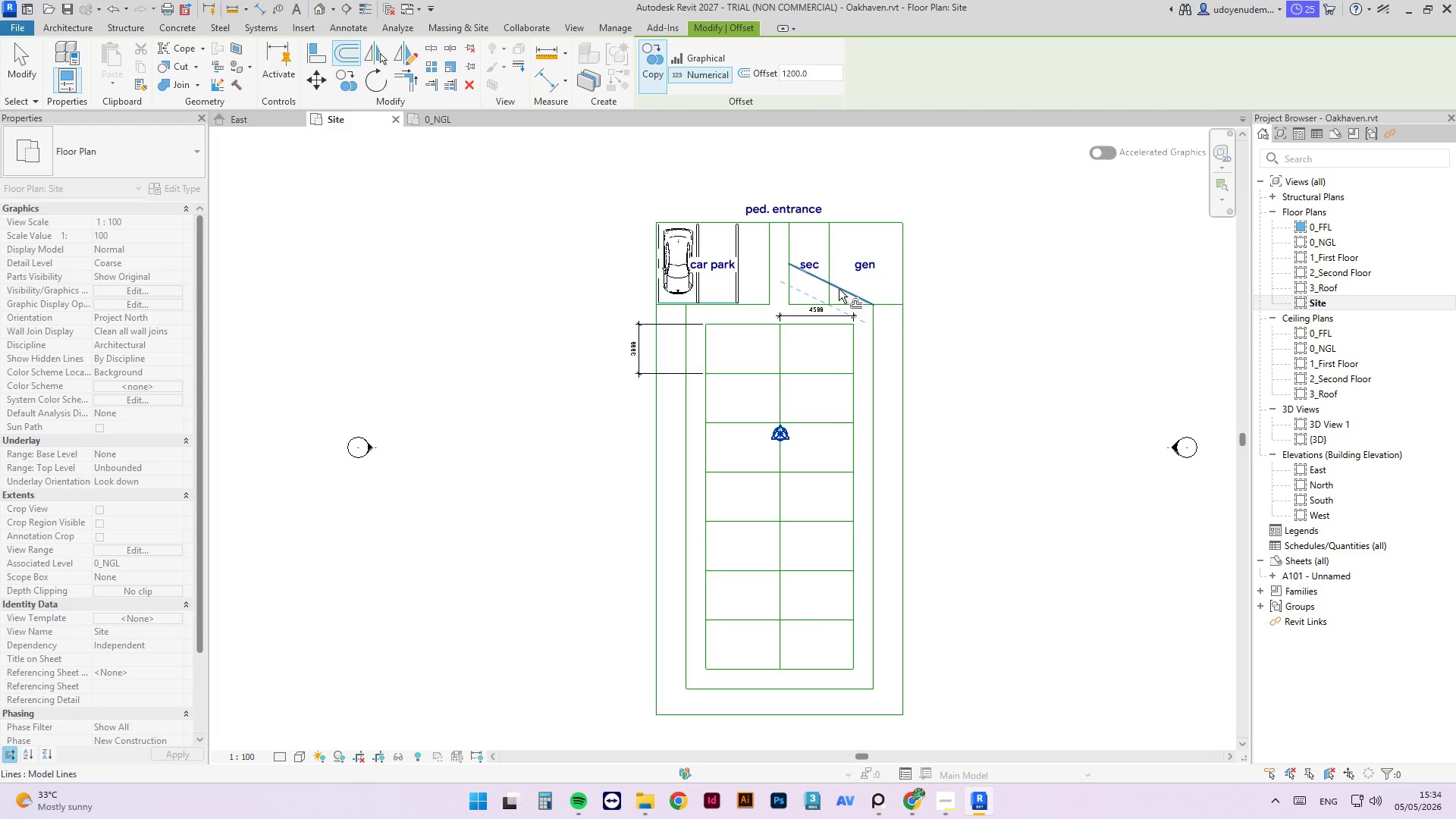 
left_click([839, 289])
 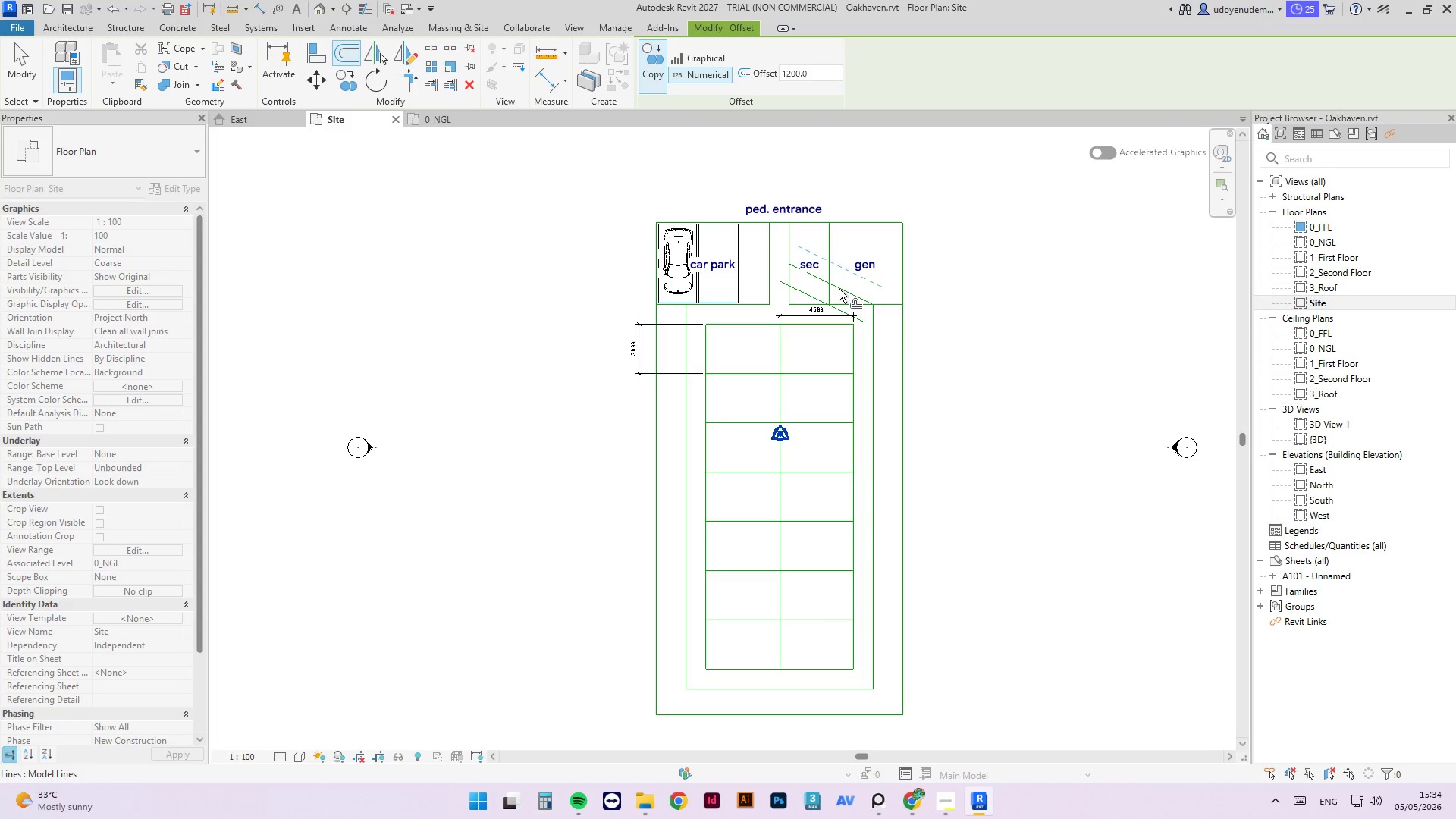 
key(Escape)
 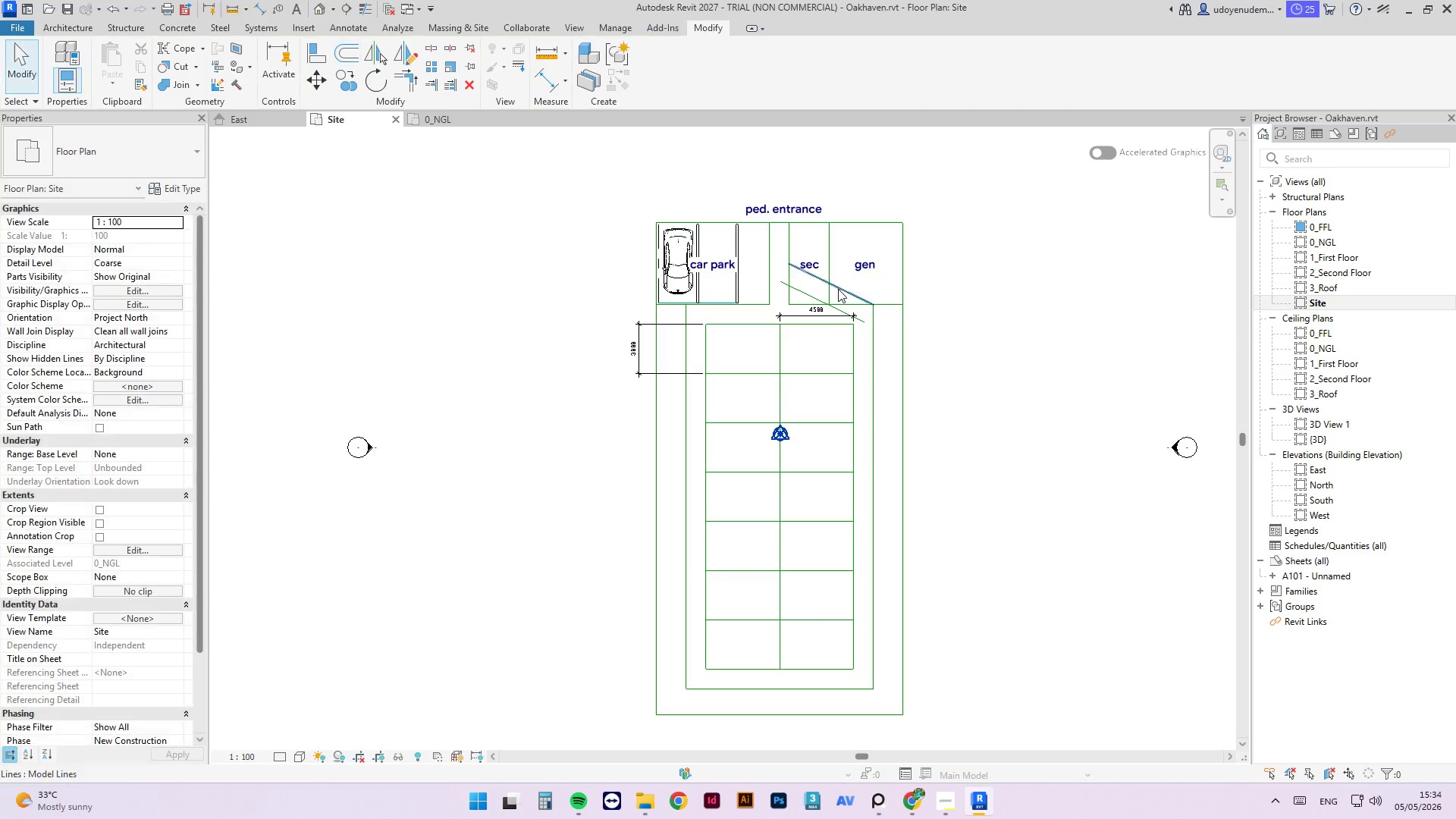 
key(Escape)
 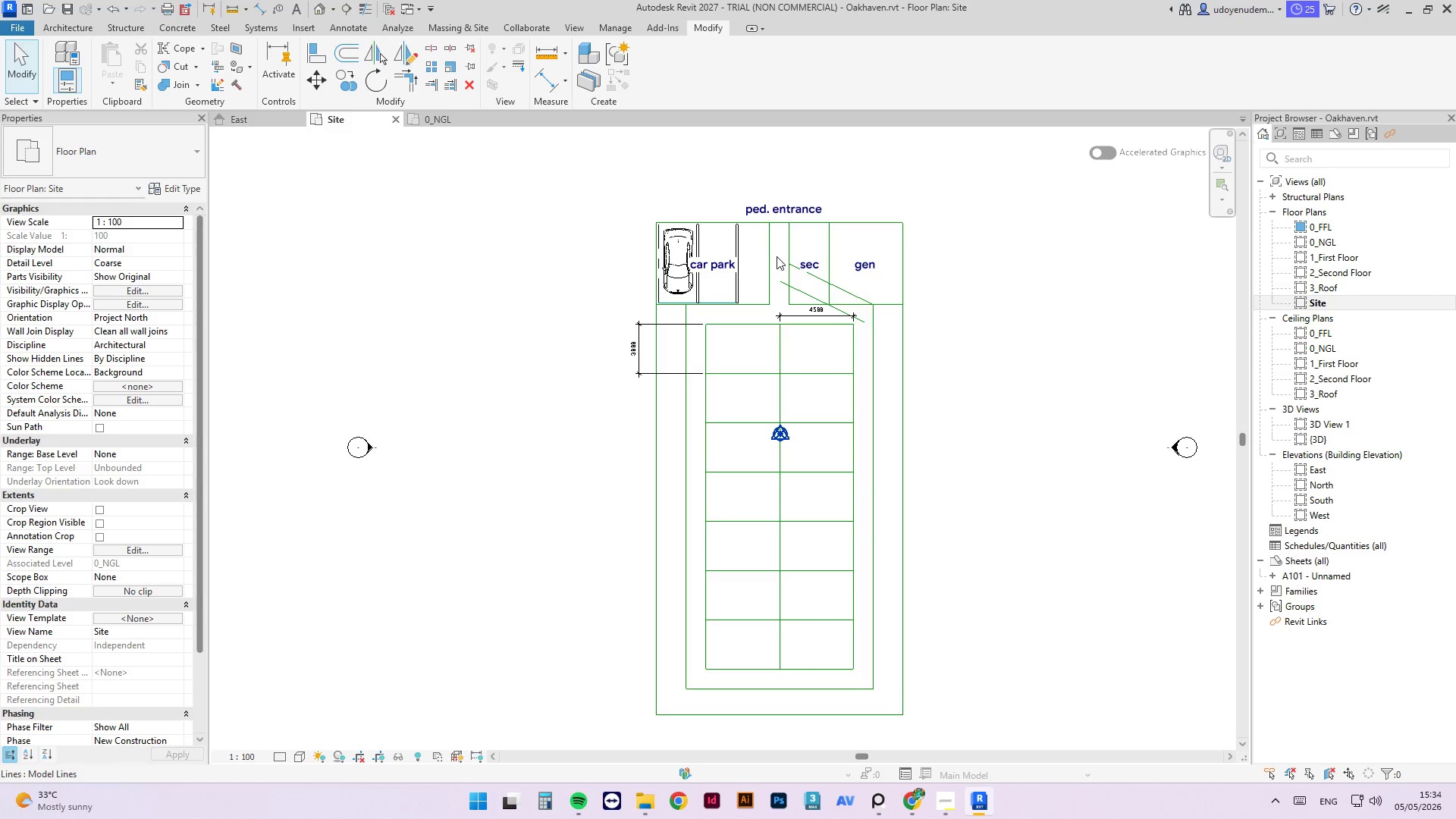 
type(tr)
 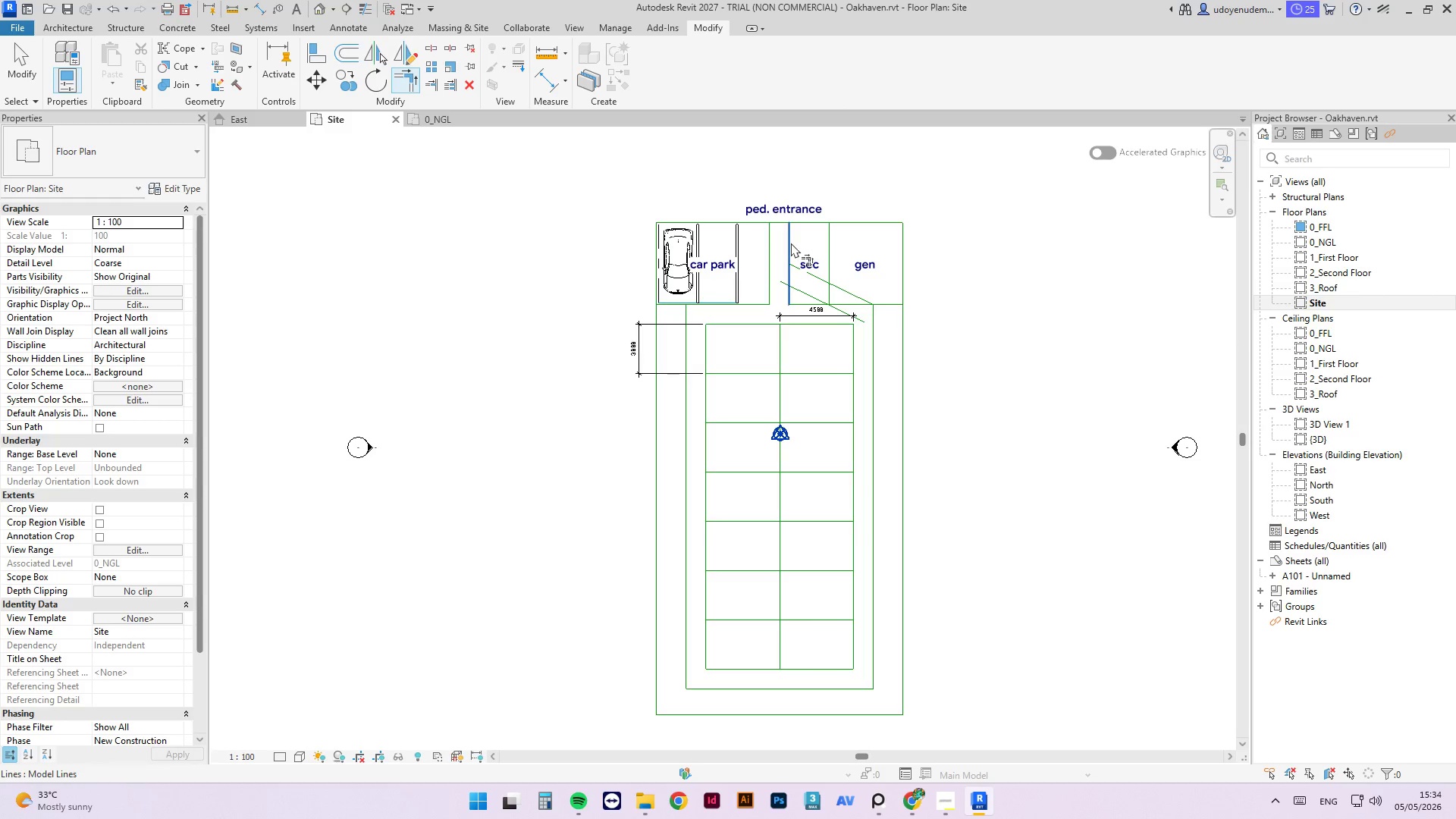 
left_click([791, 243])
 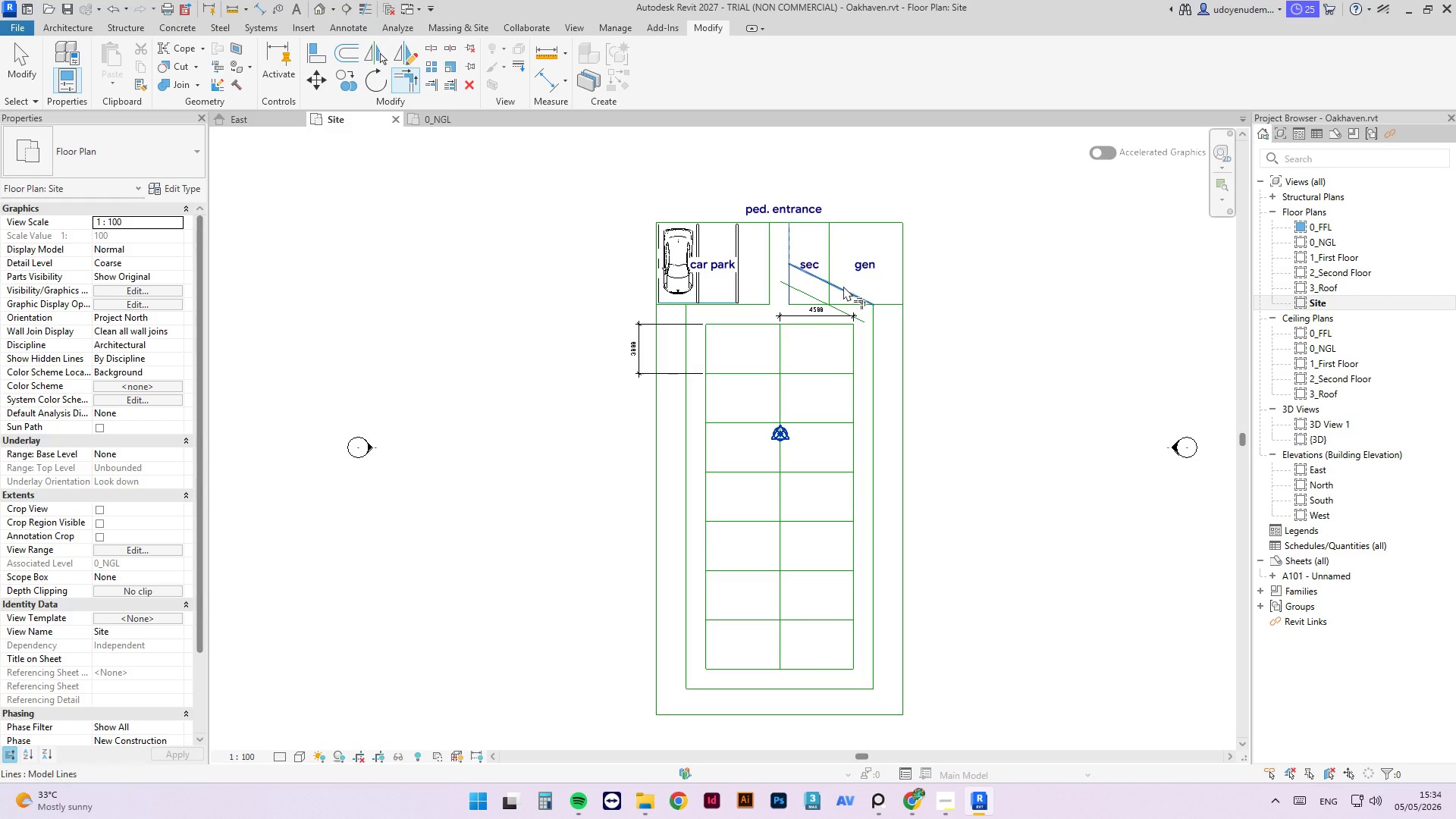 
left_click([843, 286])
 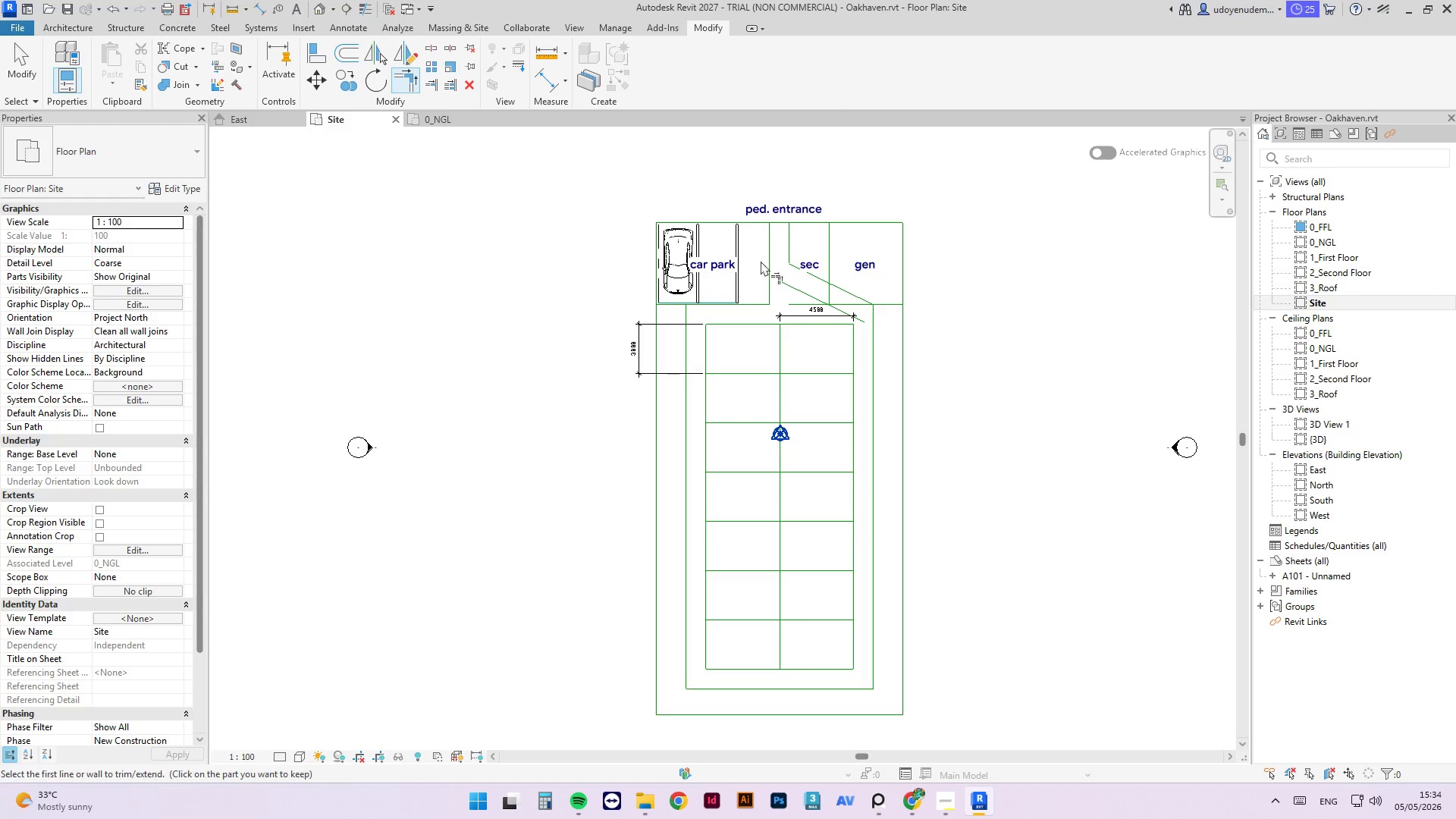 
left_click([767, 260])
 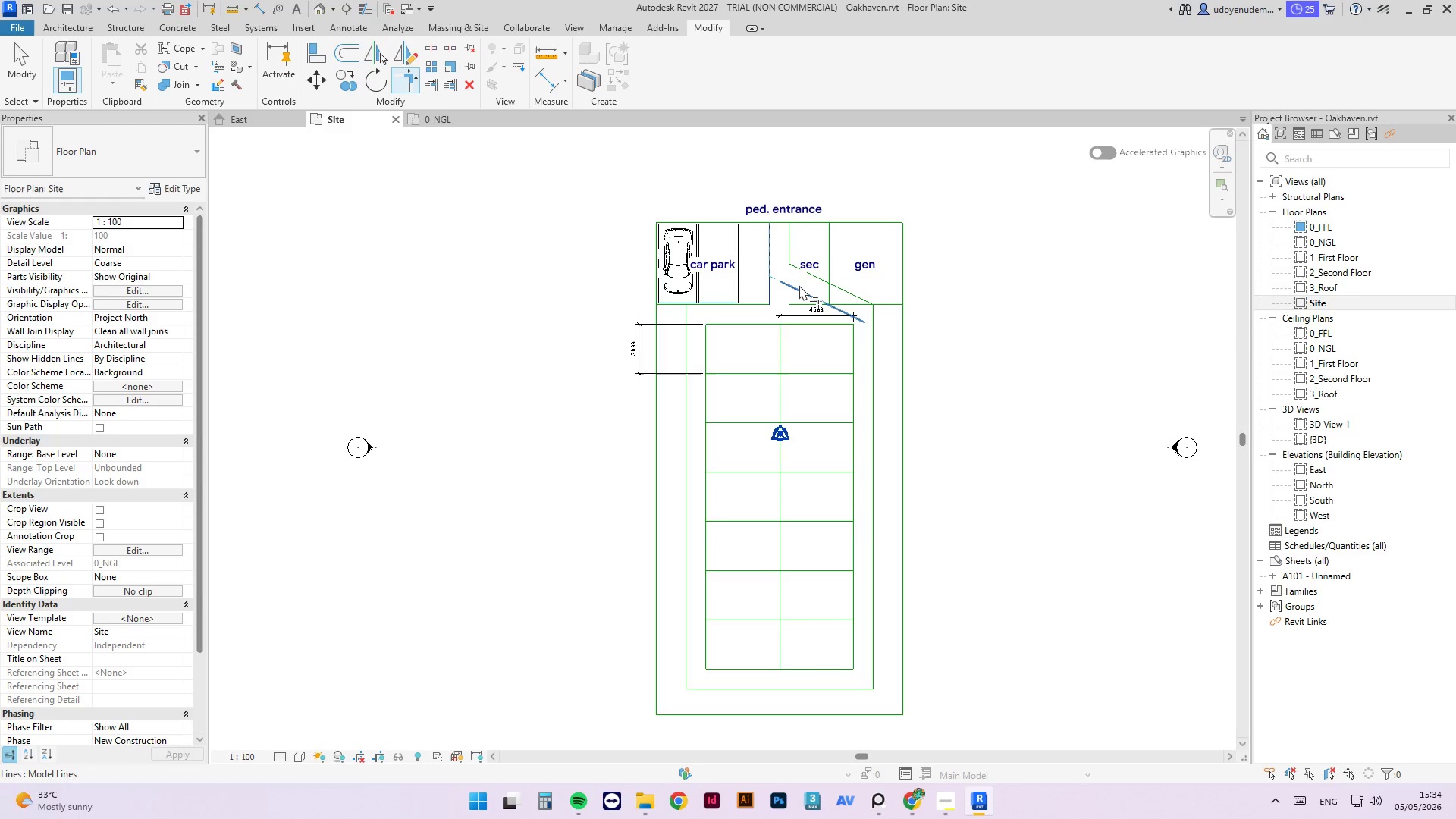 
left_click([799, 285])
 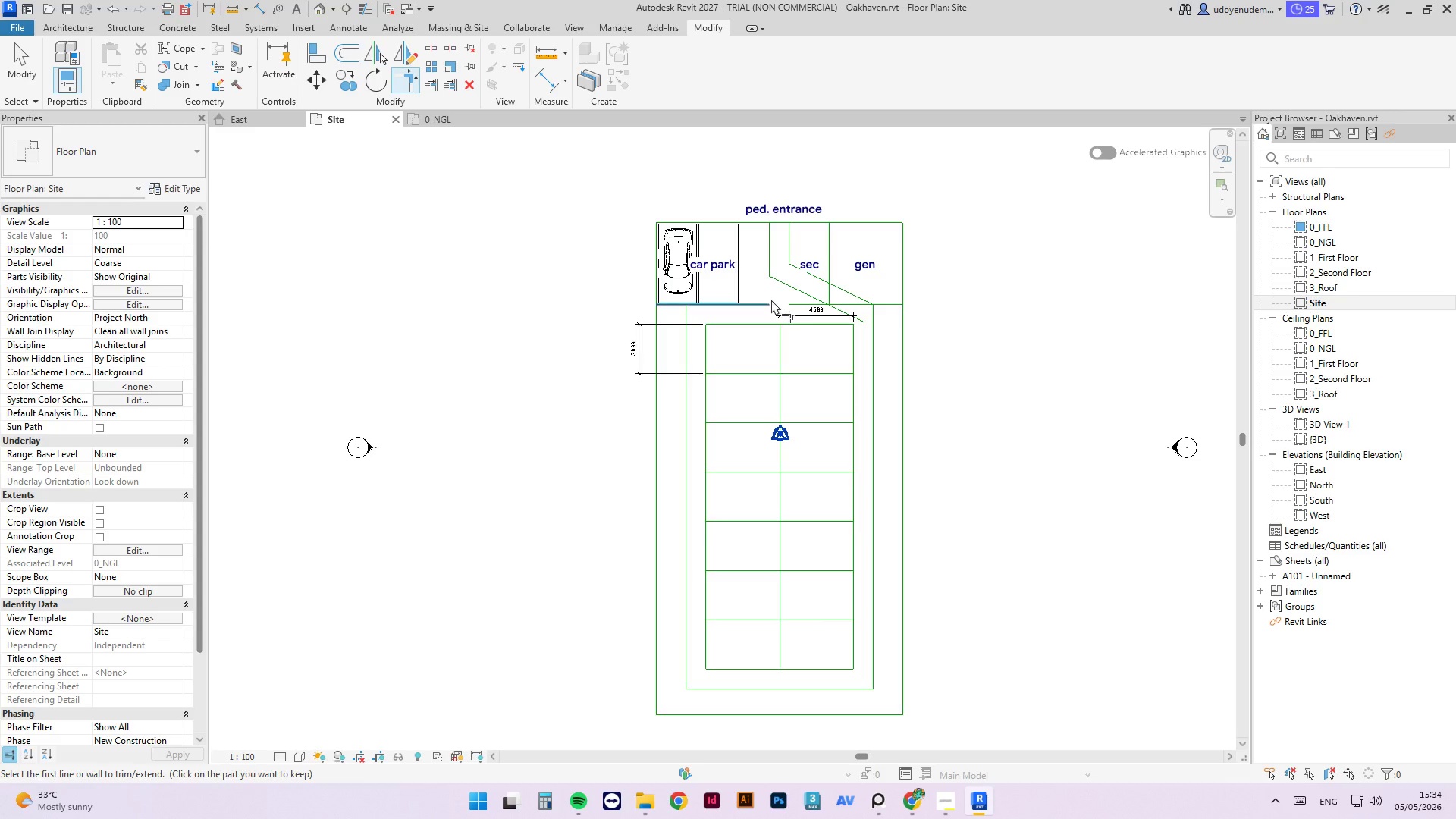 
double_click([801, 292])
 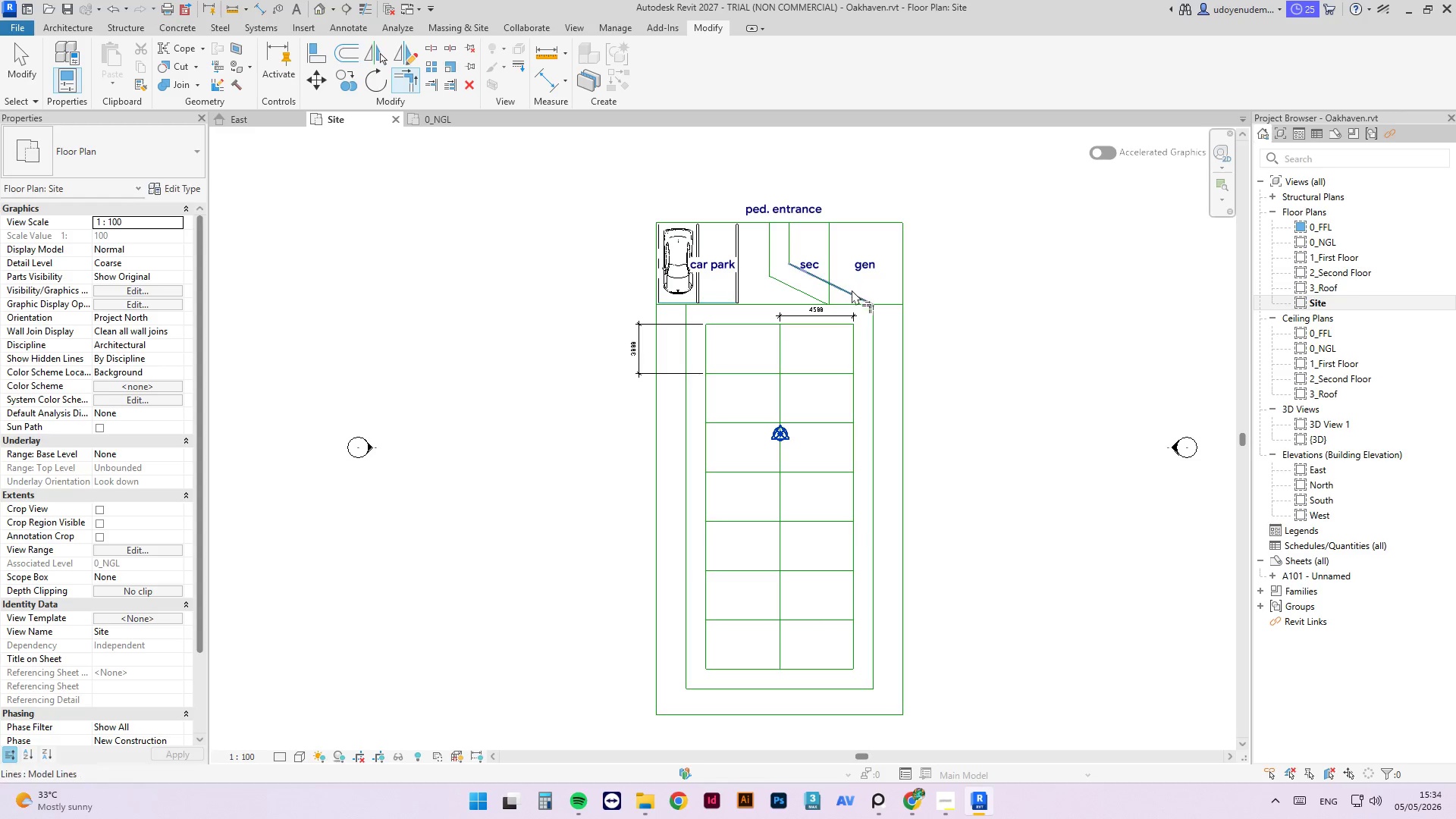 
double_click([873, 313])
 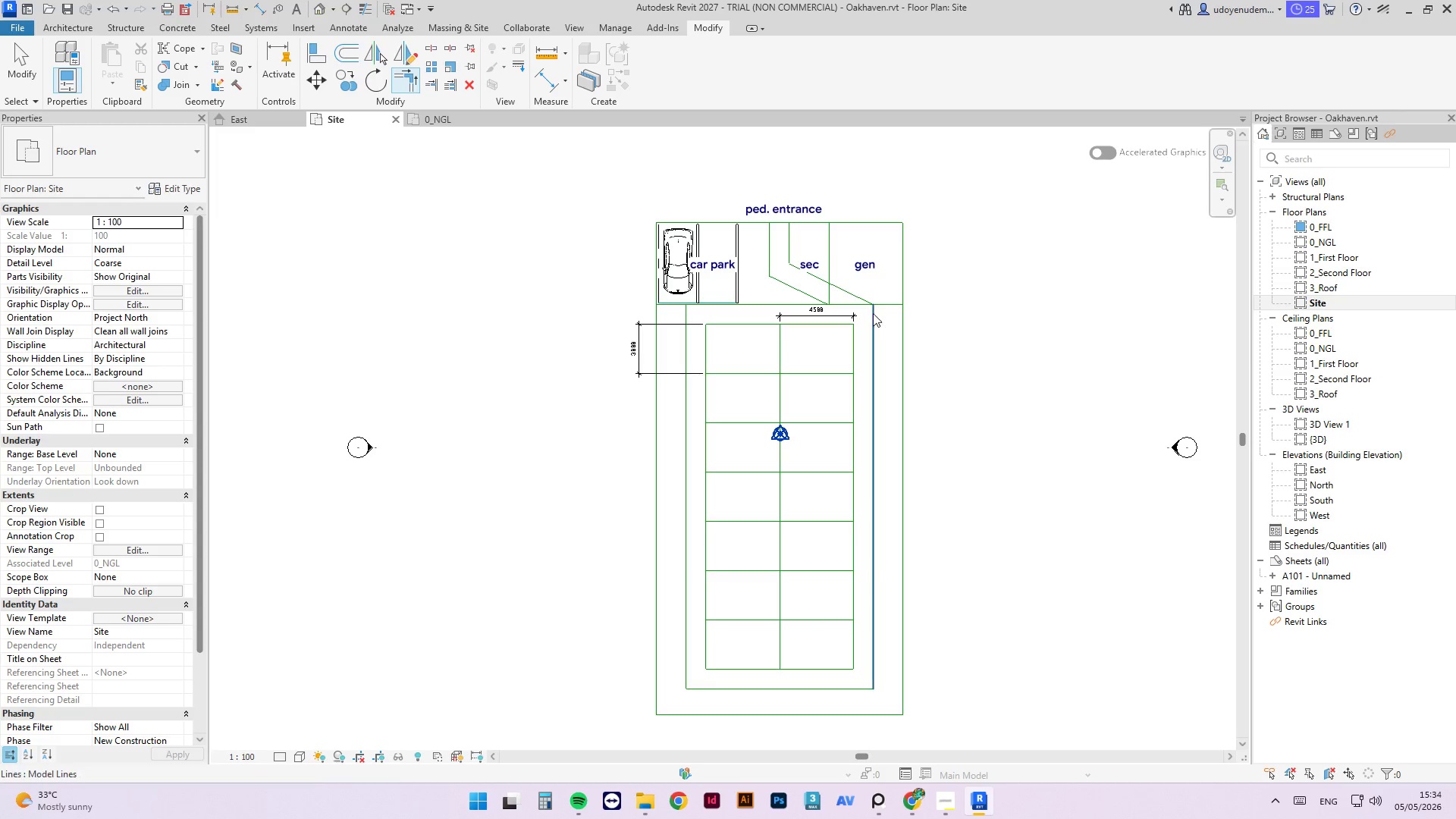 
key(Escape)
key(Escape)
type(md)
 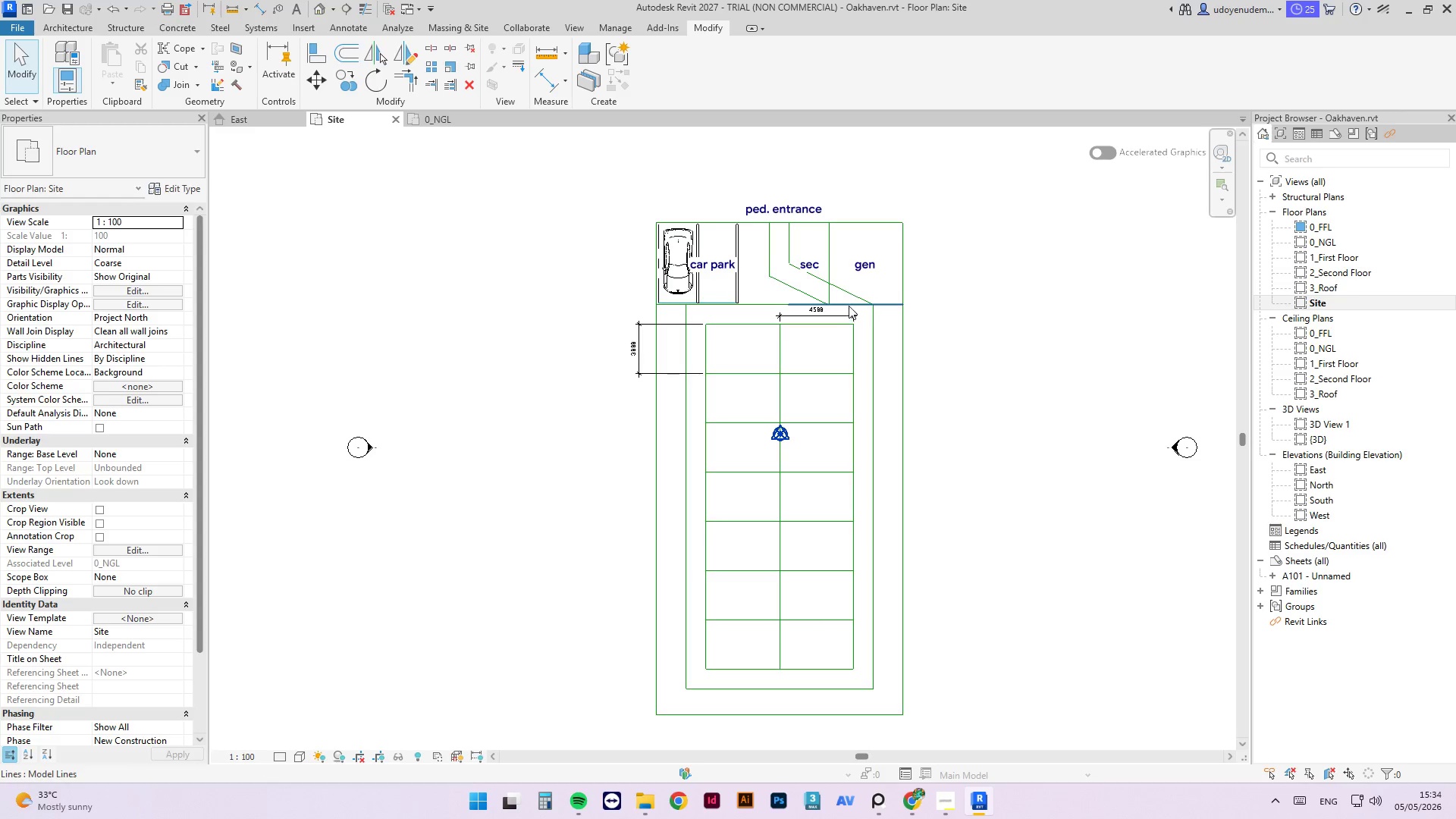 
left_click([849, 304])
 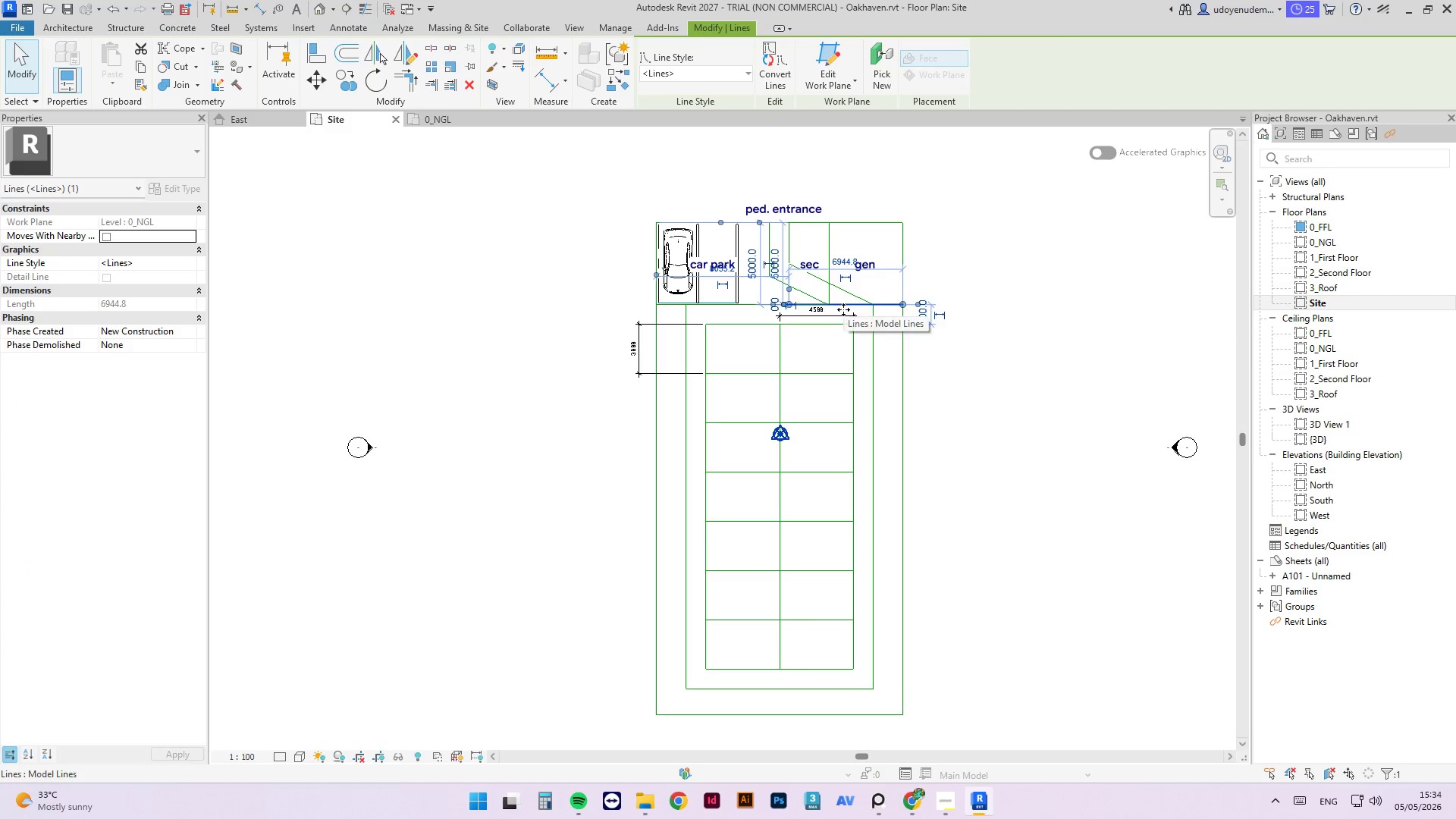 
key(Delete)
 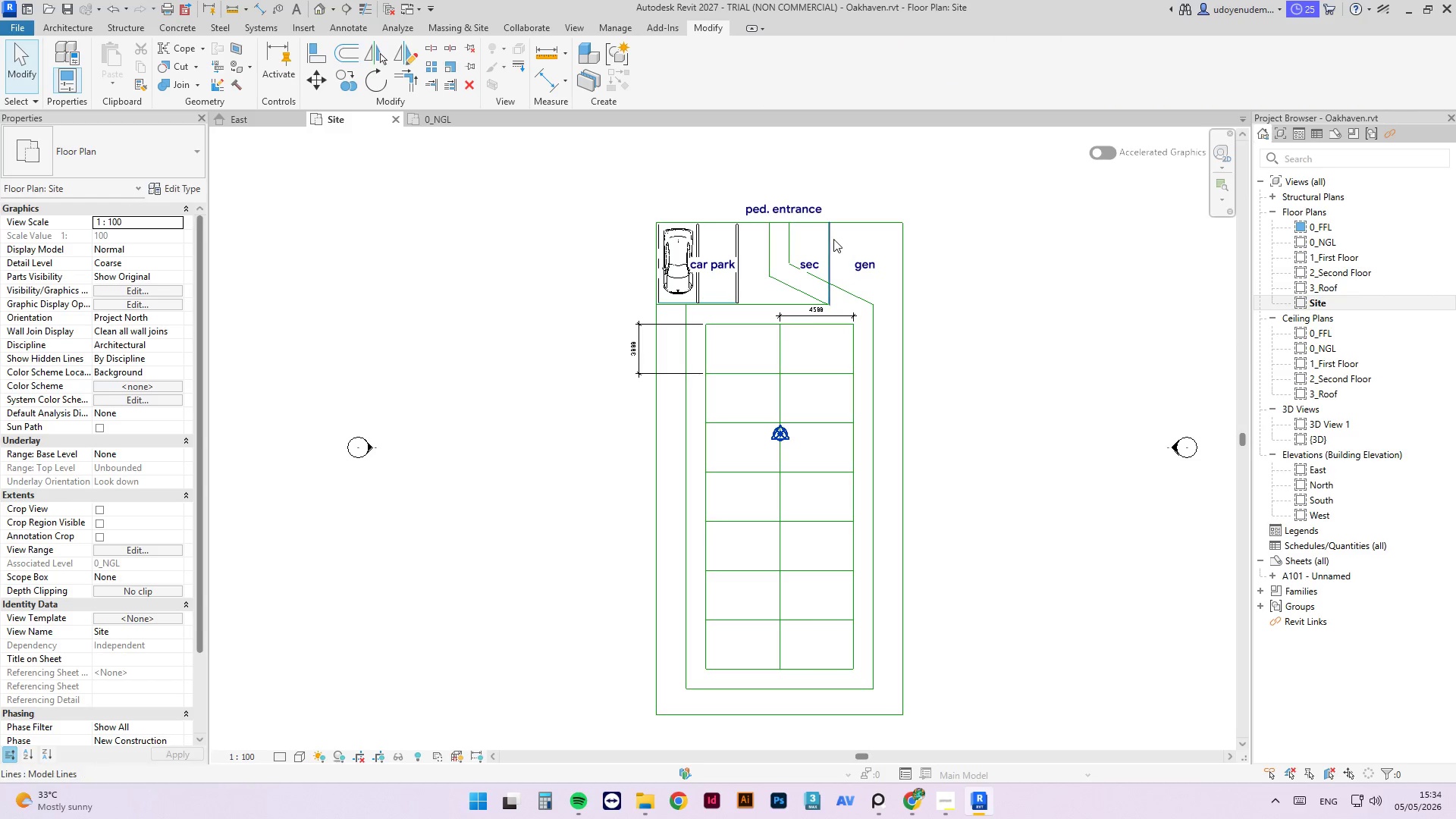 
left_click([832, 239])
 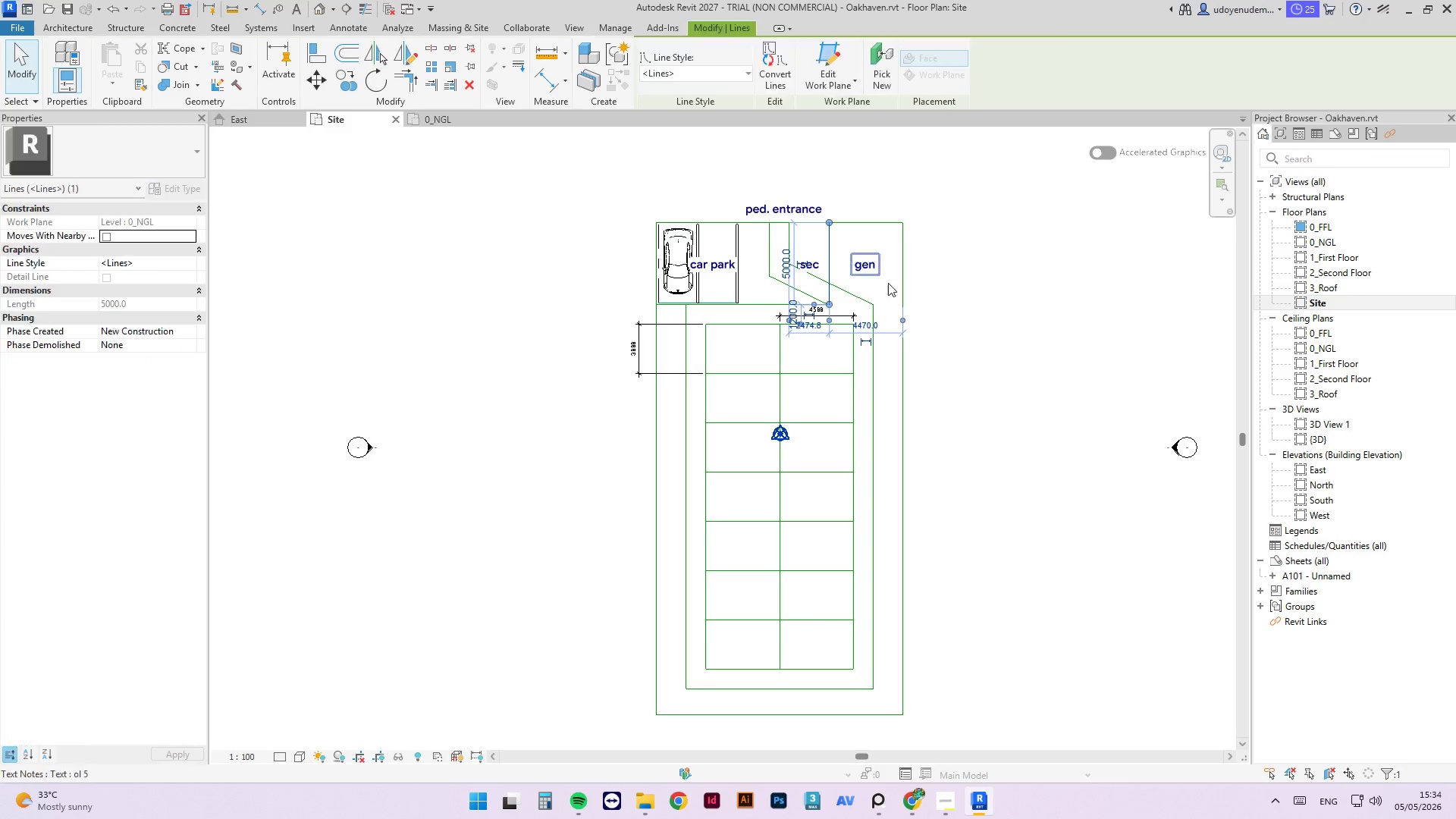 
mouse_move([868, 294])
 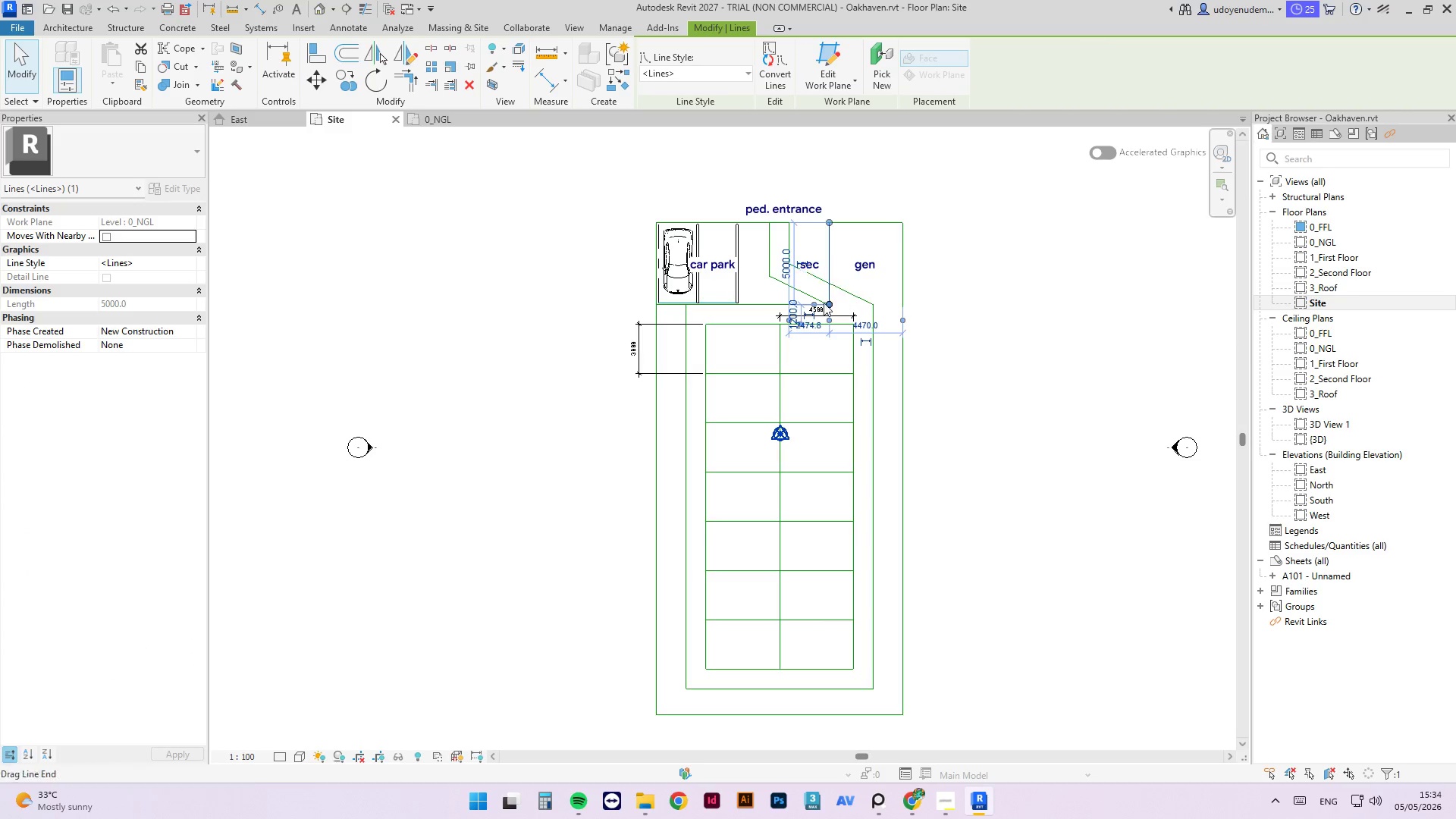 
key(Escape)
 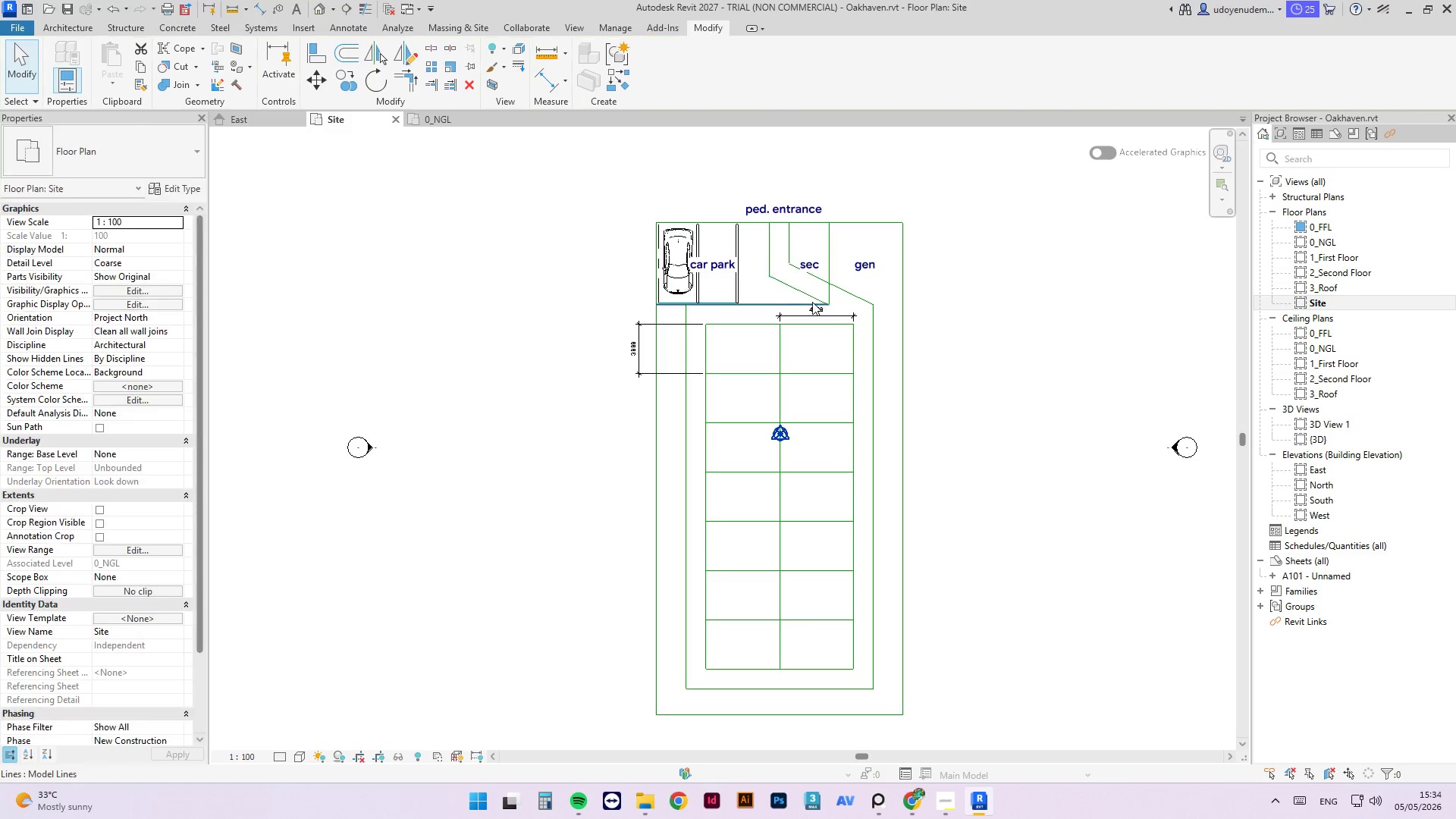 
key(Escape)
 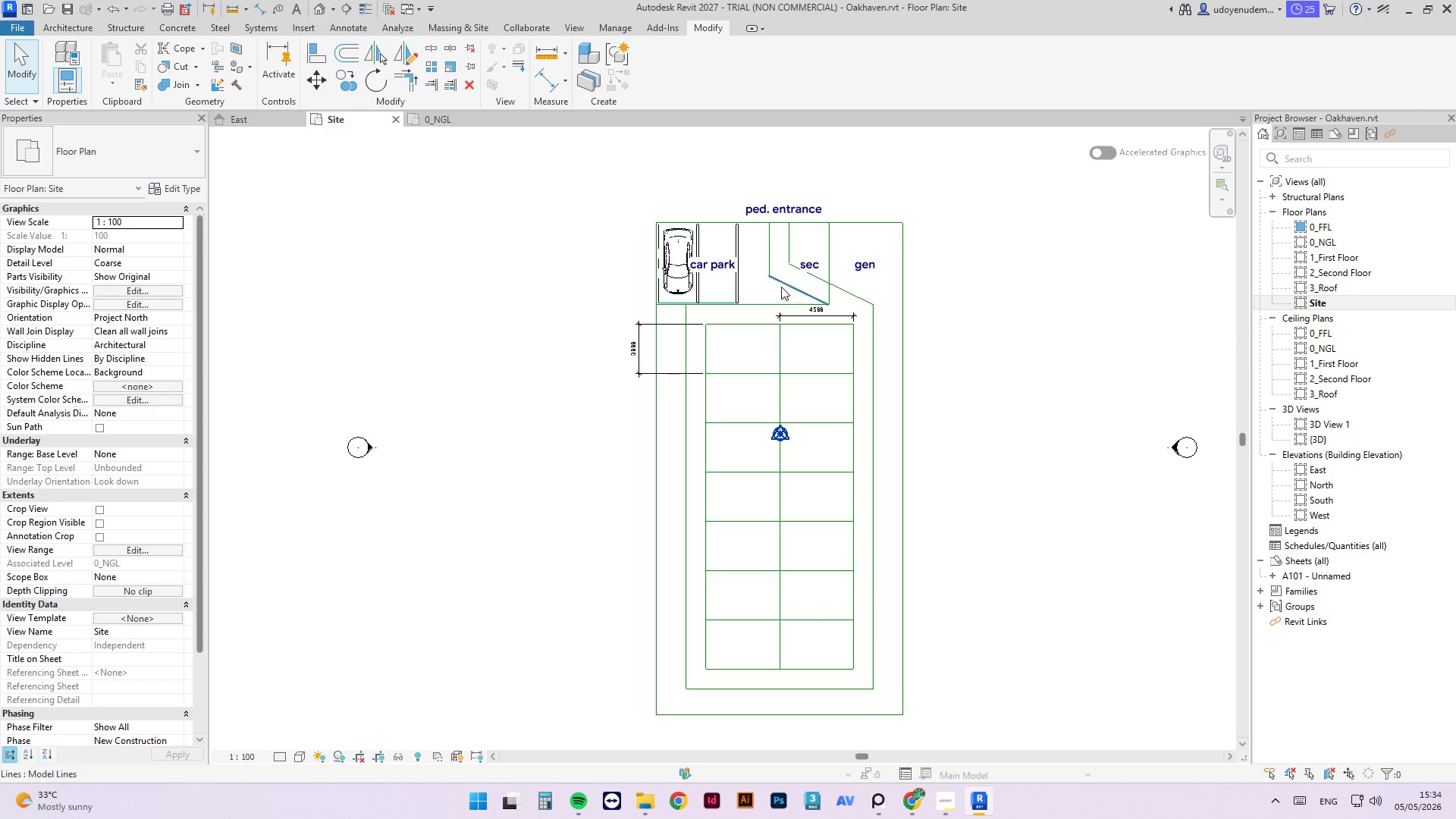 
left_click([784, 279])
 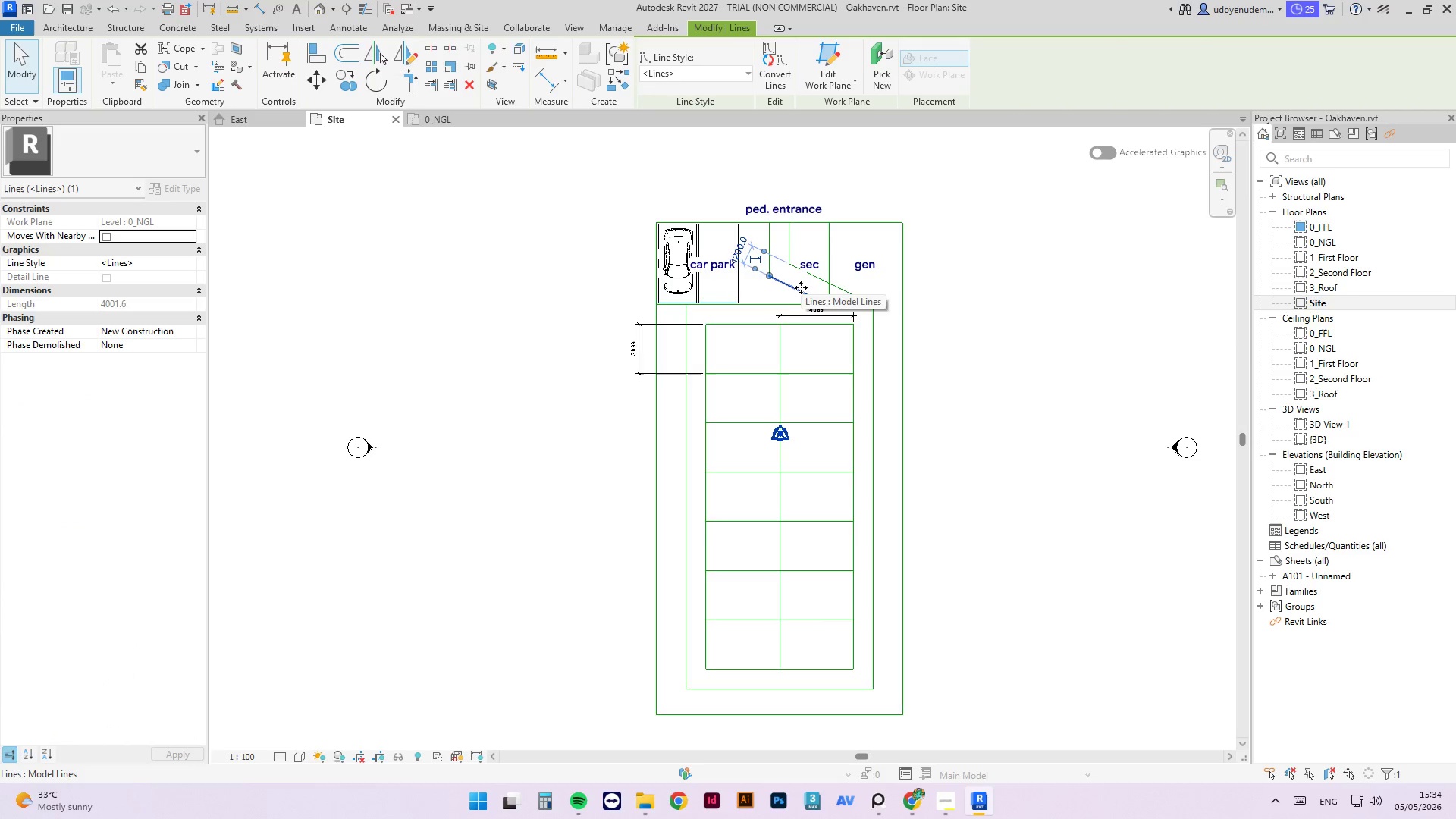 
key(Delete)
 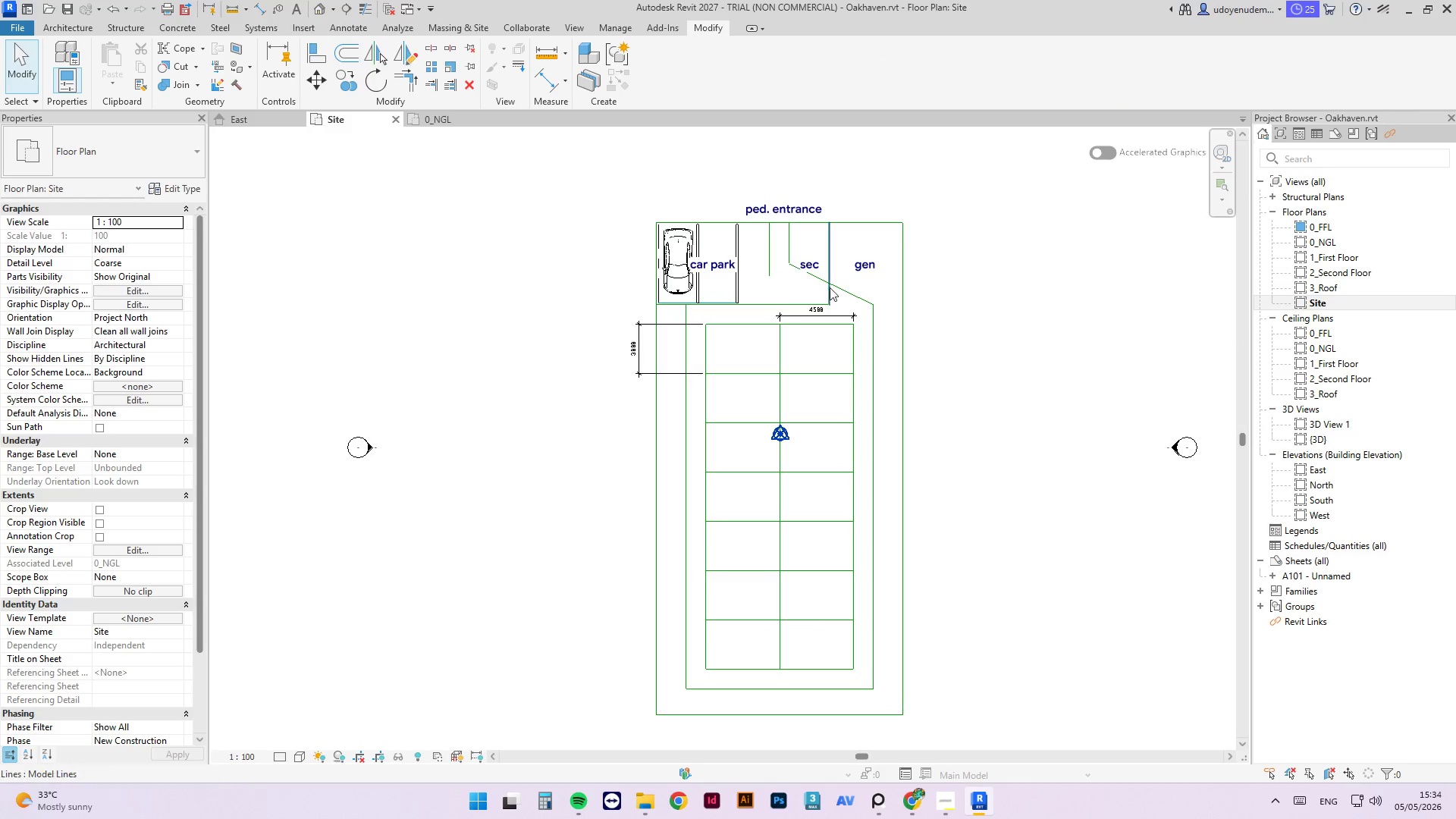 
left_click([831, 266])
 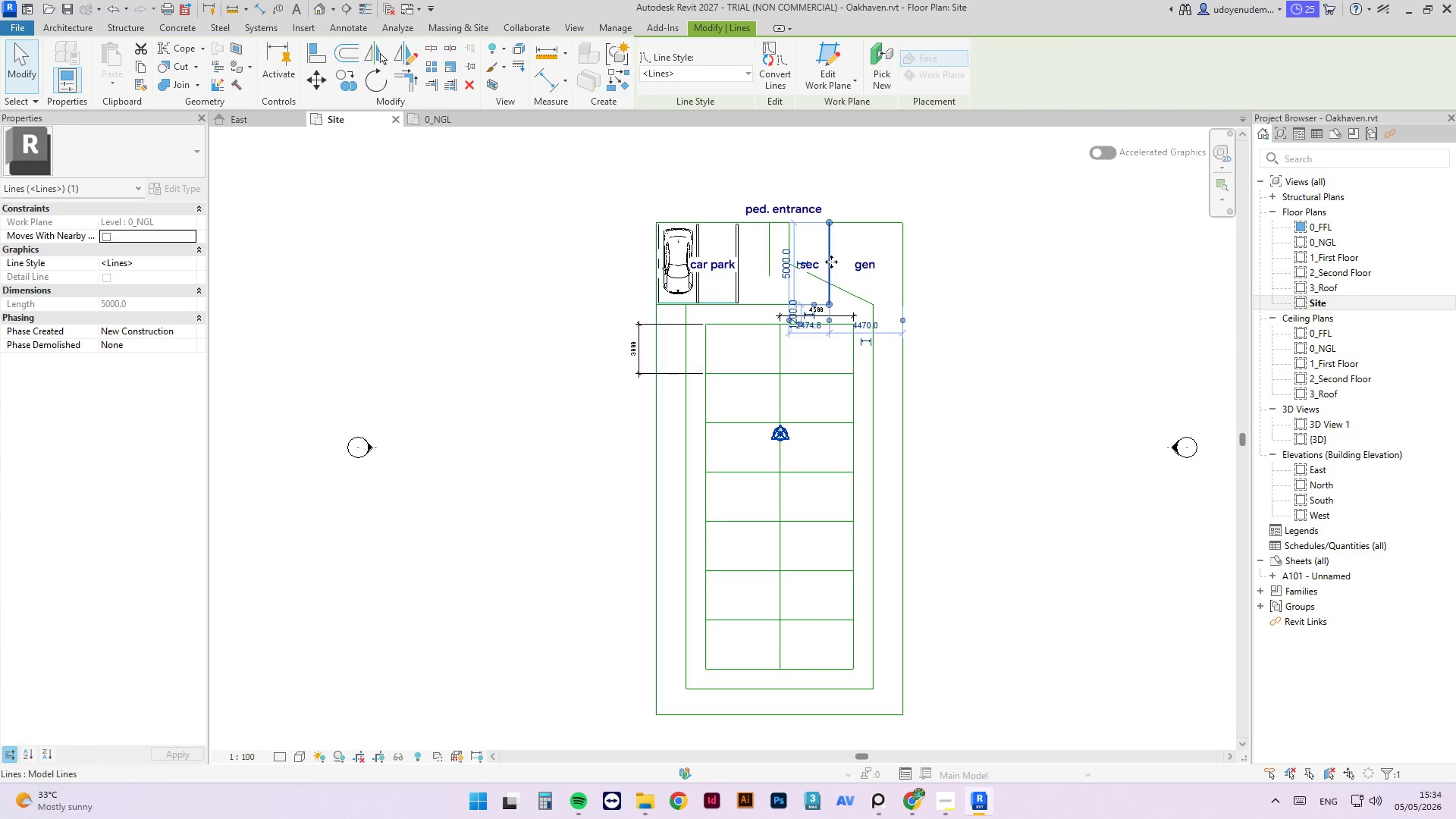 
key(Delete)
 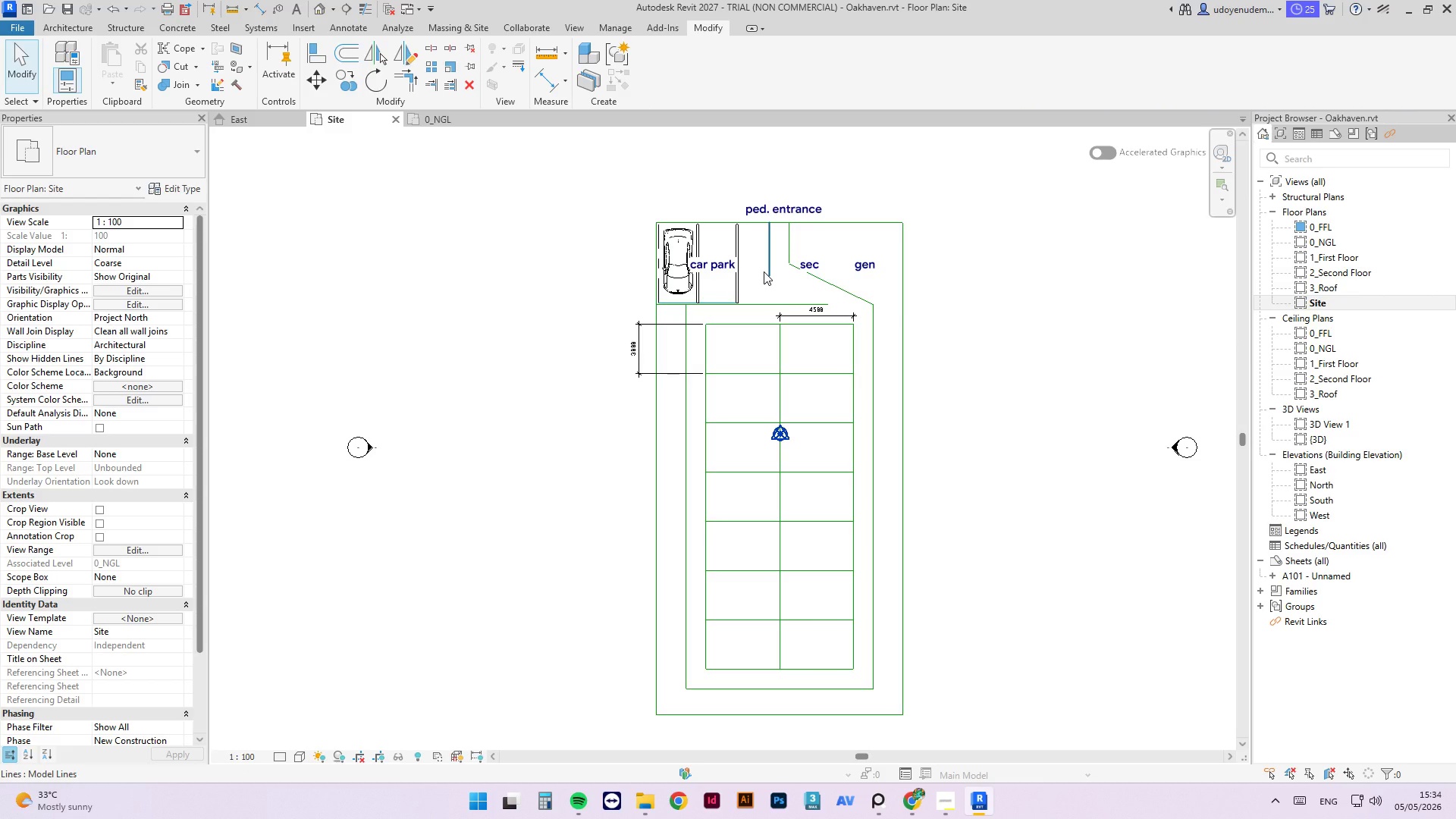 
type(tr)
 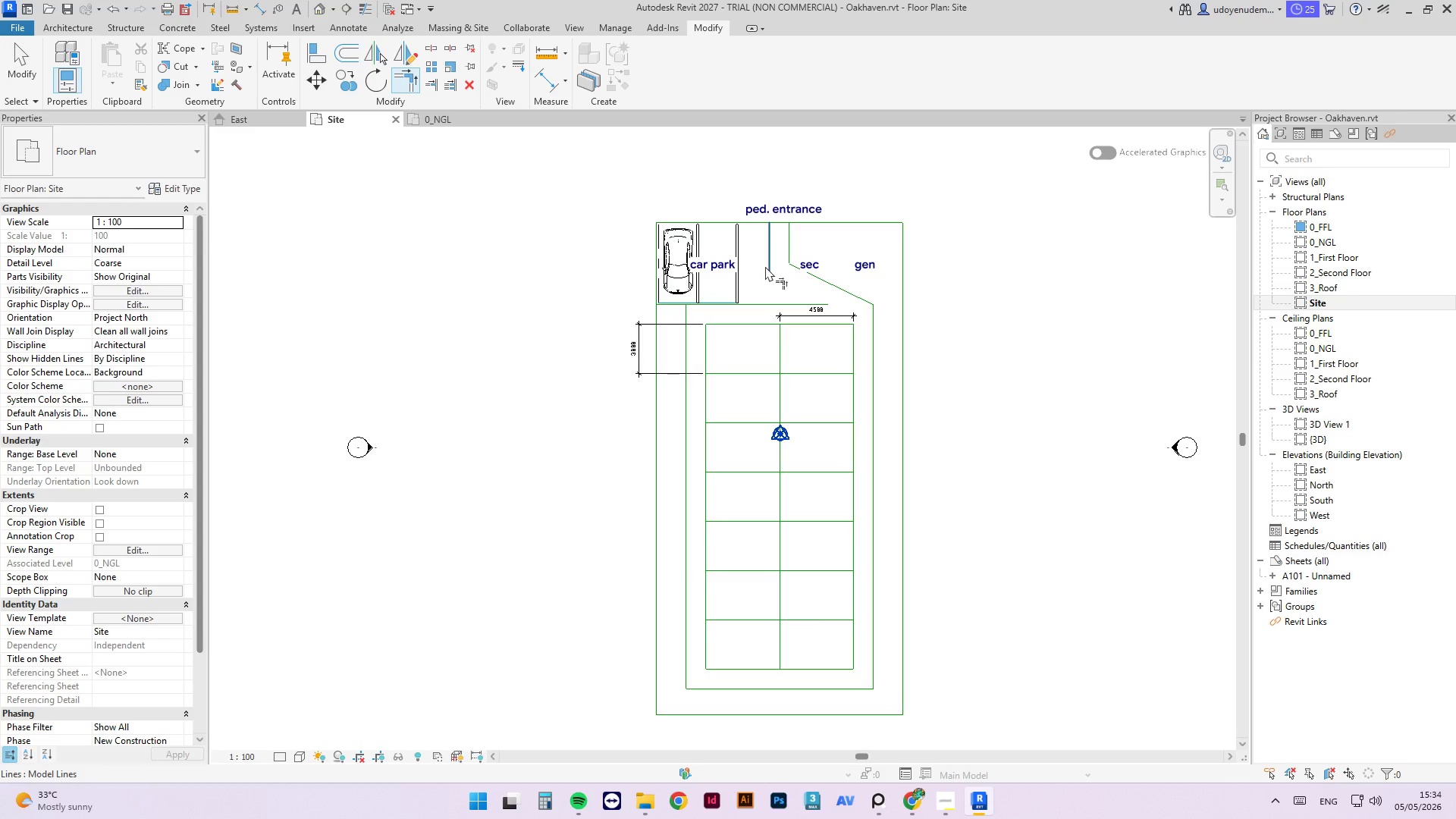 
left_click([765, 266])
 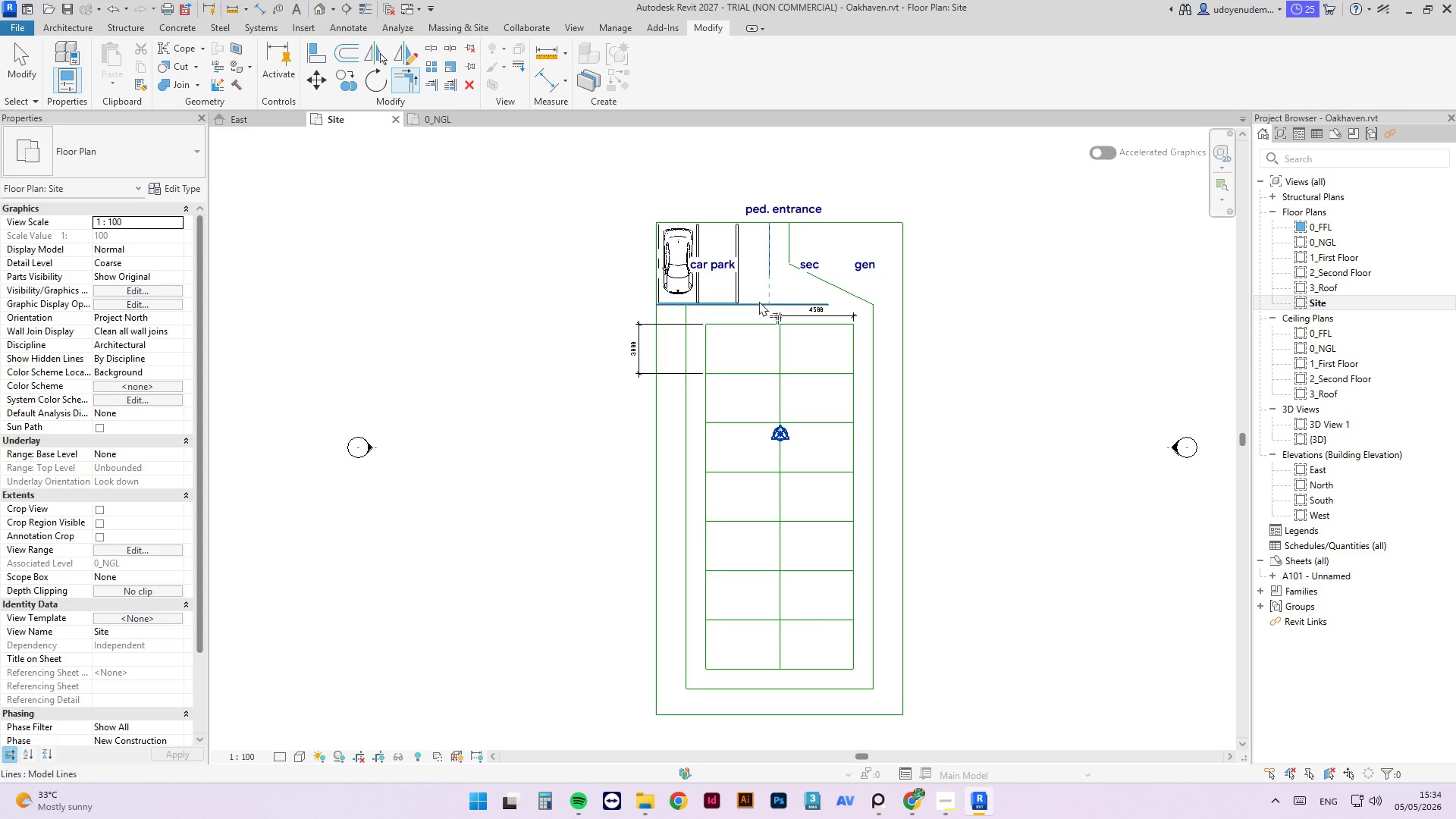 
left_click([757, 303])
 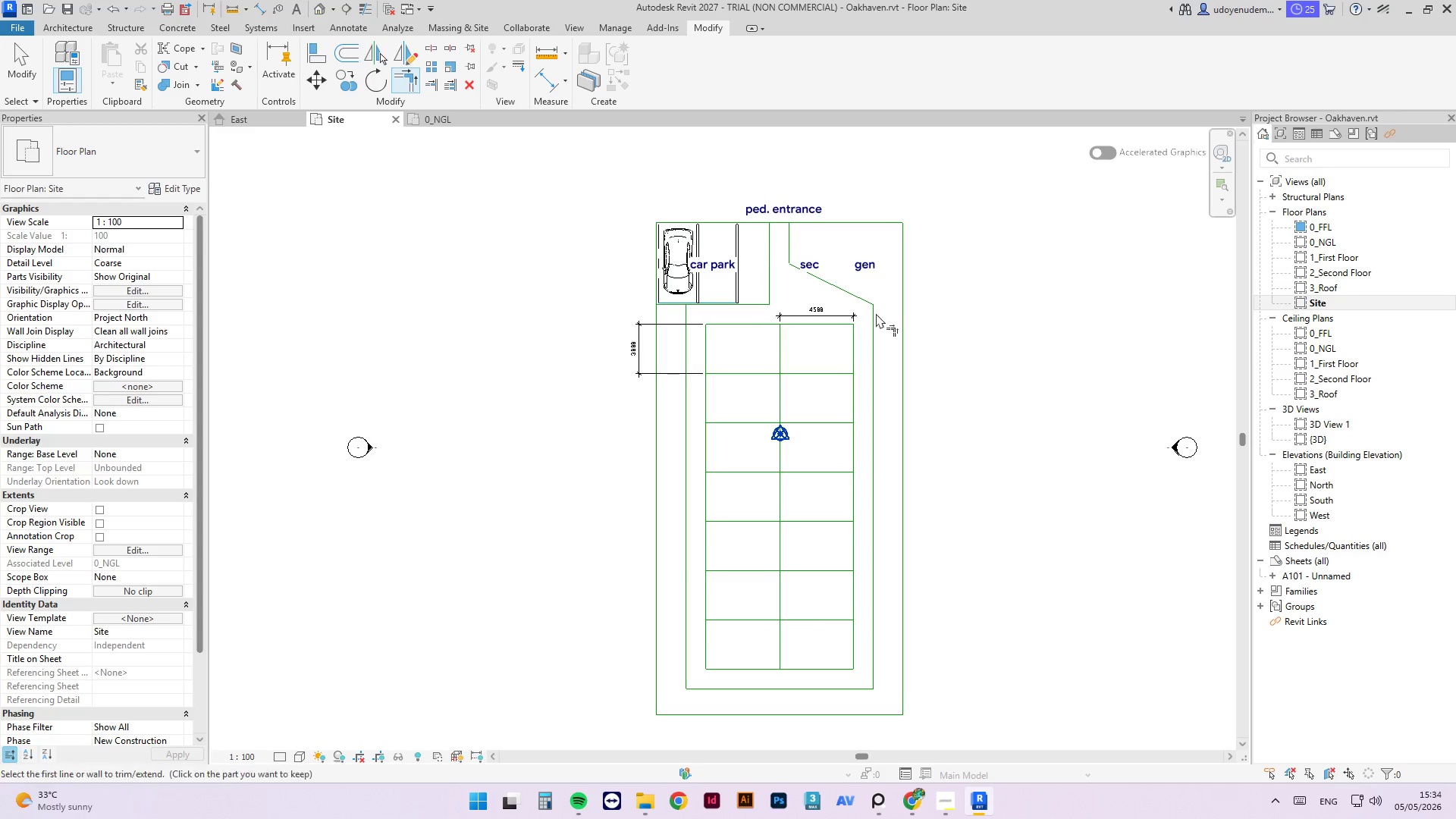 
key(Escape)
 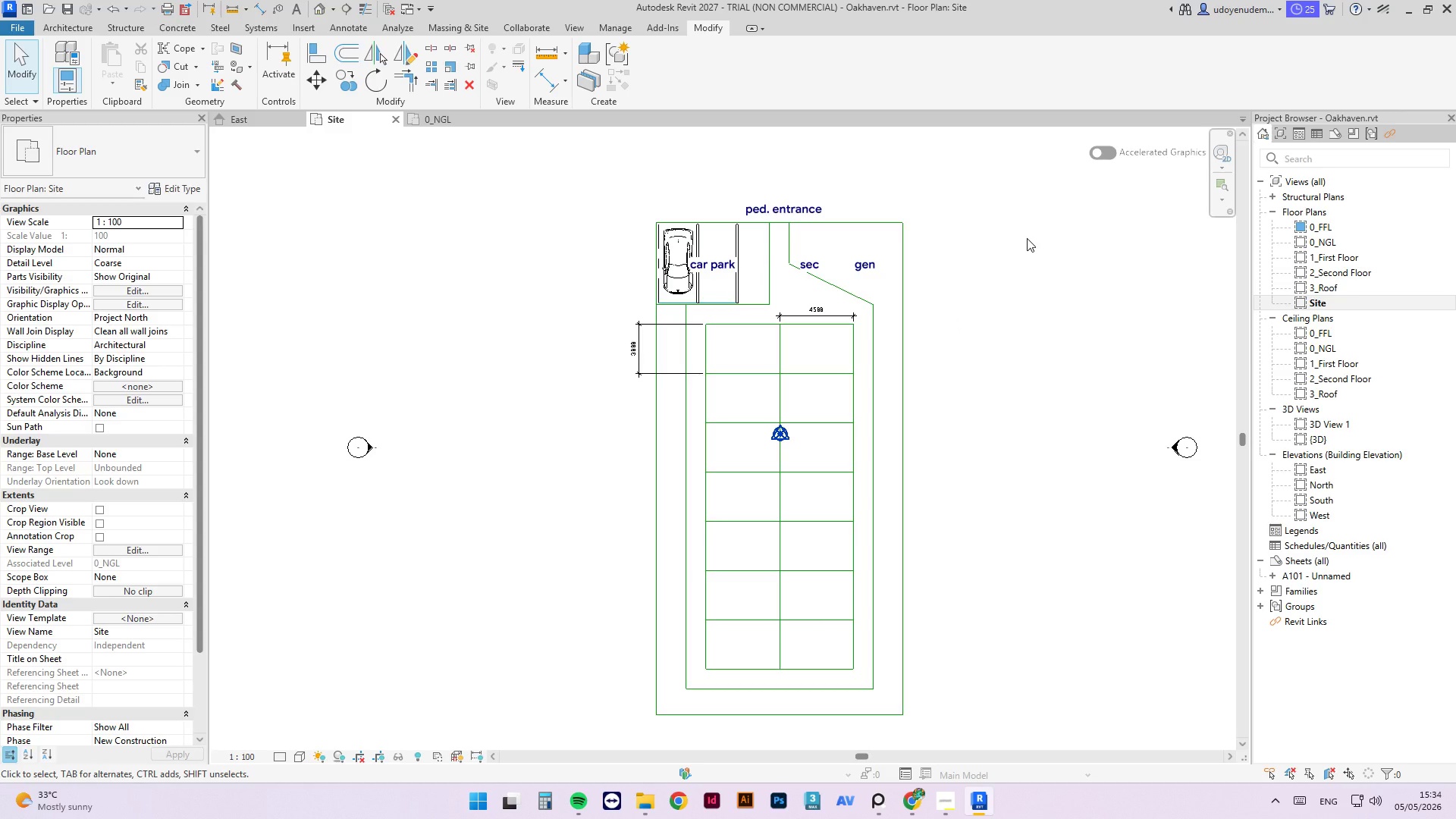 
wait(7.59)
 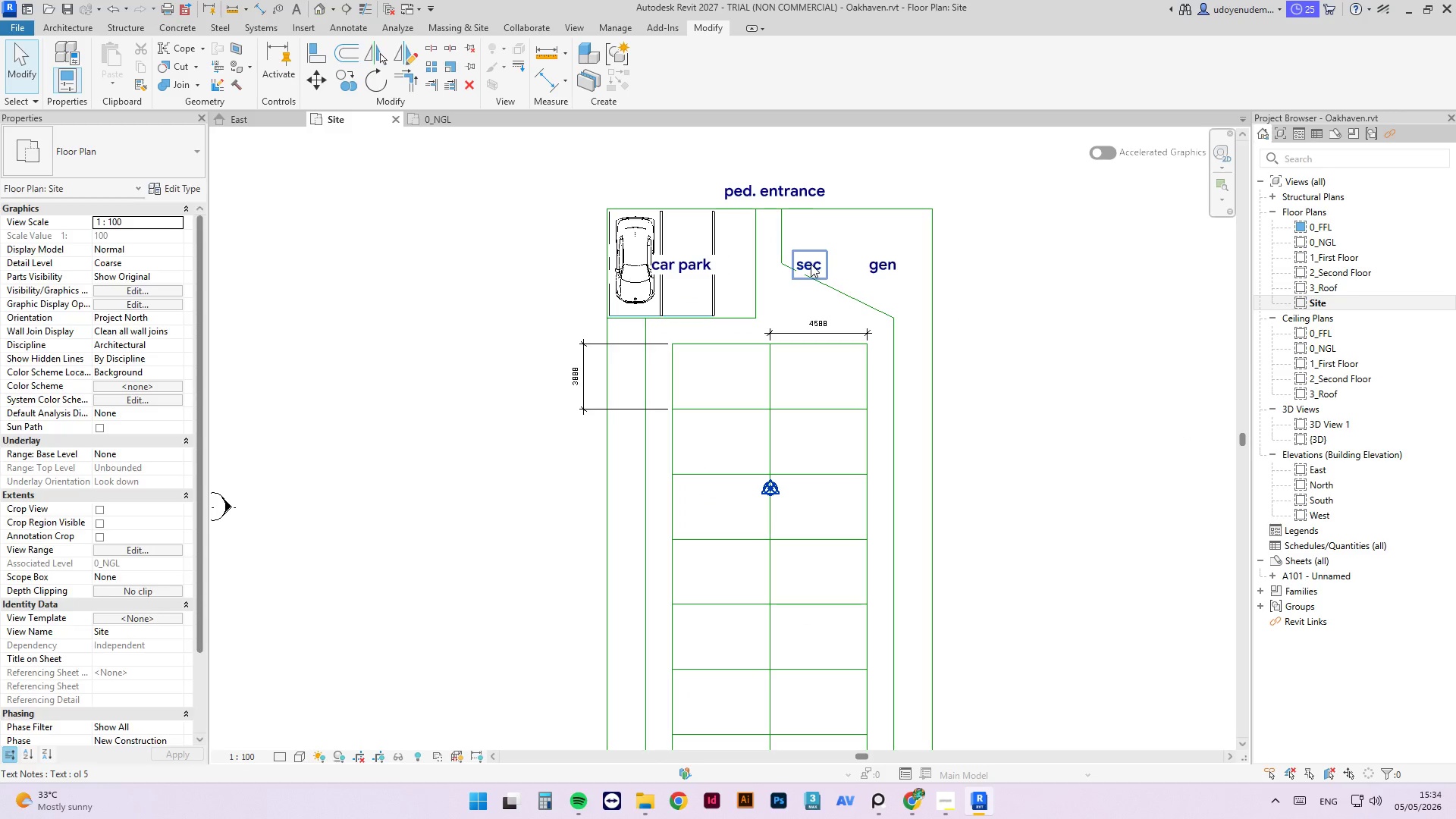 
left_click([811, 264])
 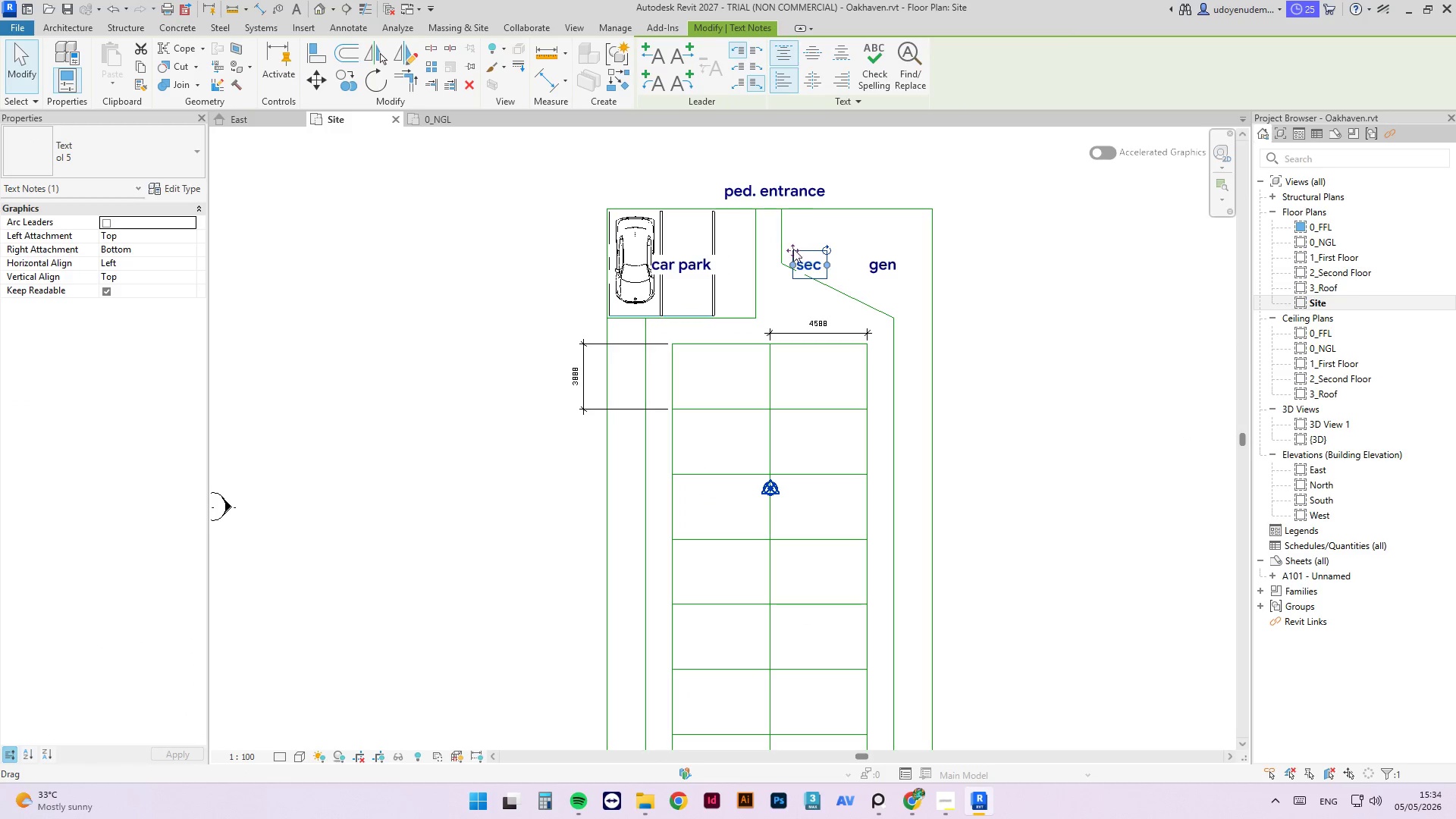 
scroll: coordinate [811, 264], scroll_direction: up, amount: 2.0
 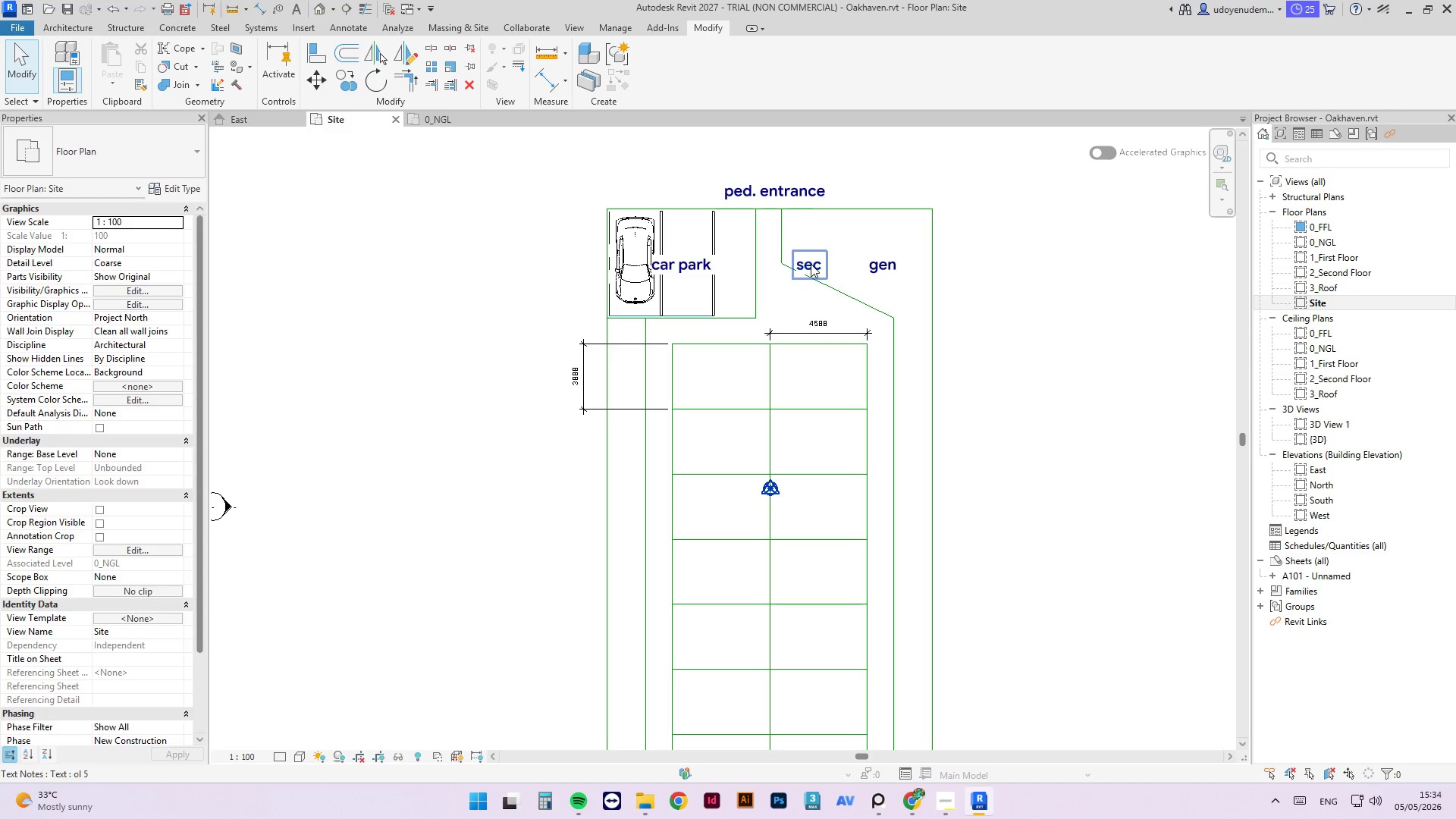 
left_click_drag(start_coordinate=[790, 249], to_coordinate=[799, 226])
 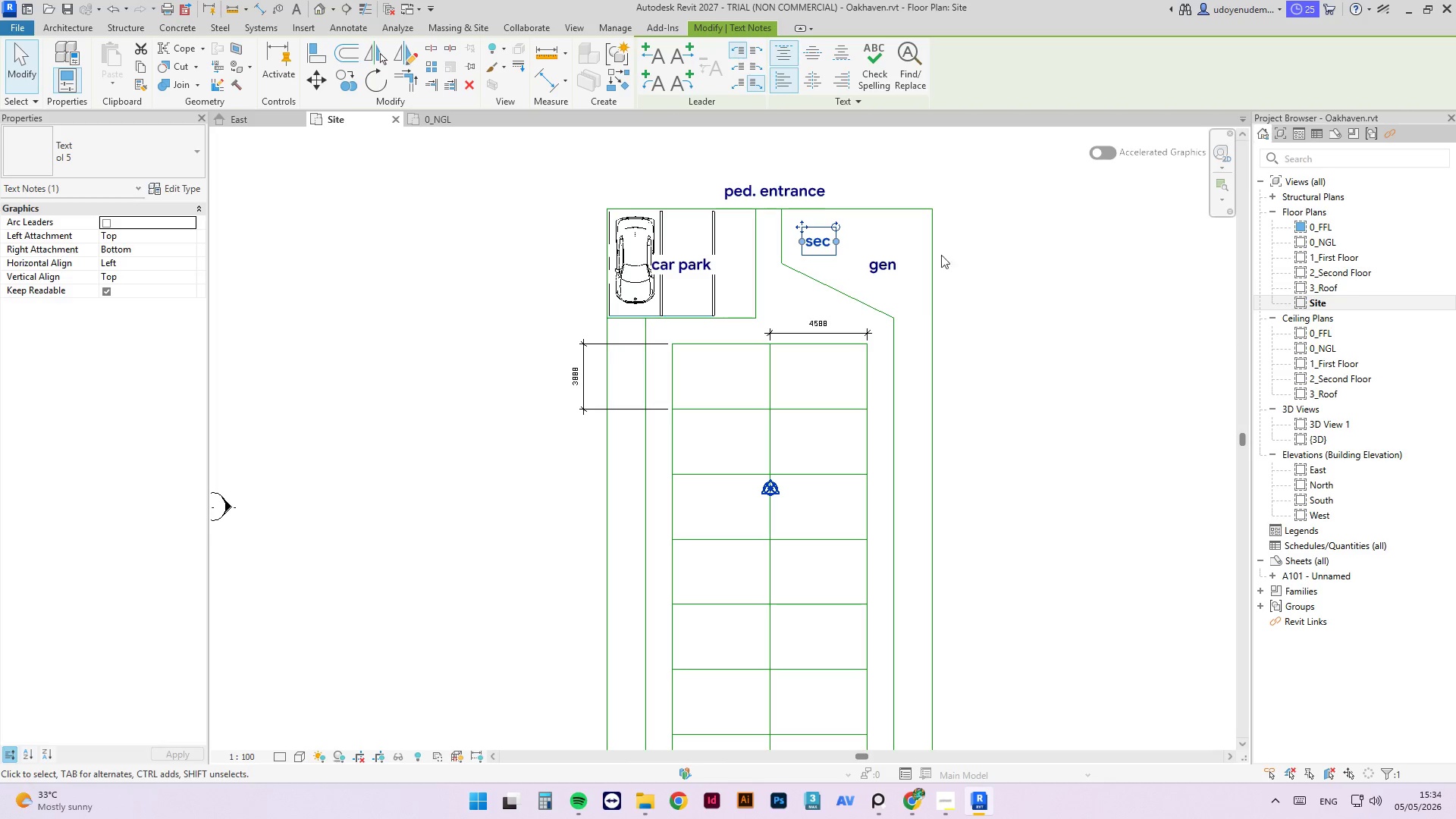 
left_click([934, 242])
 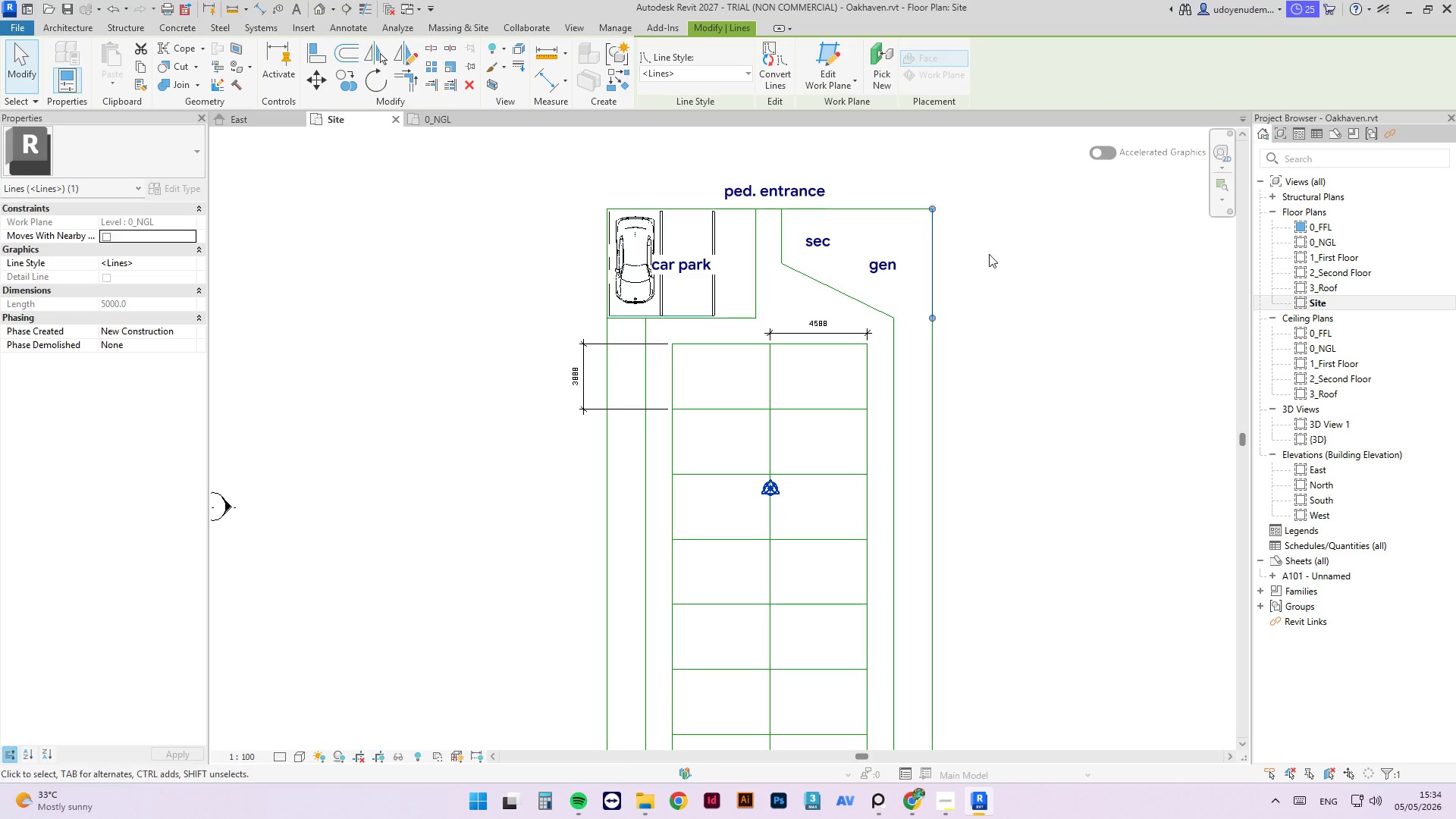 
left_click([1046, 256])
 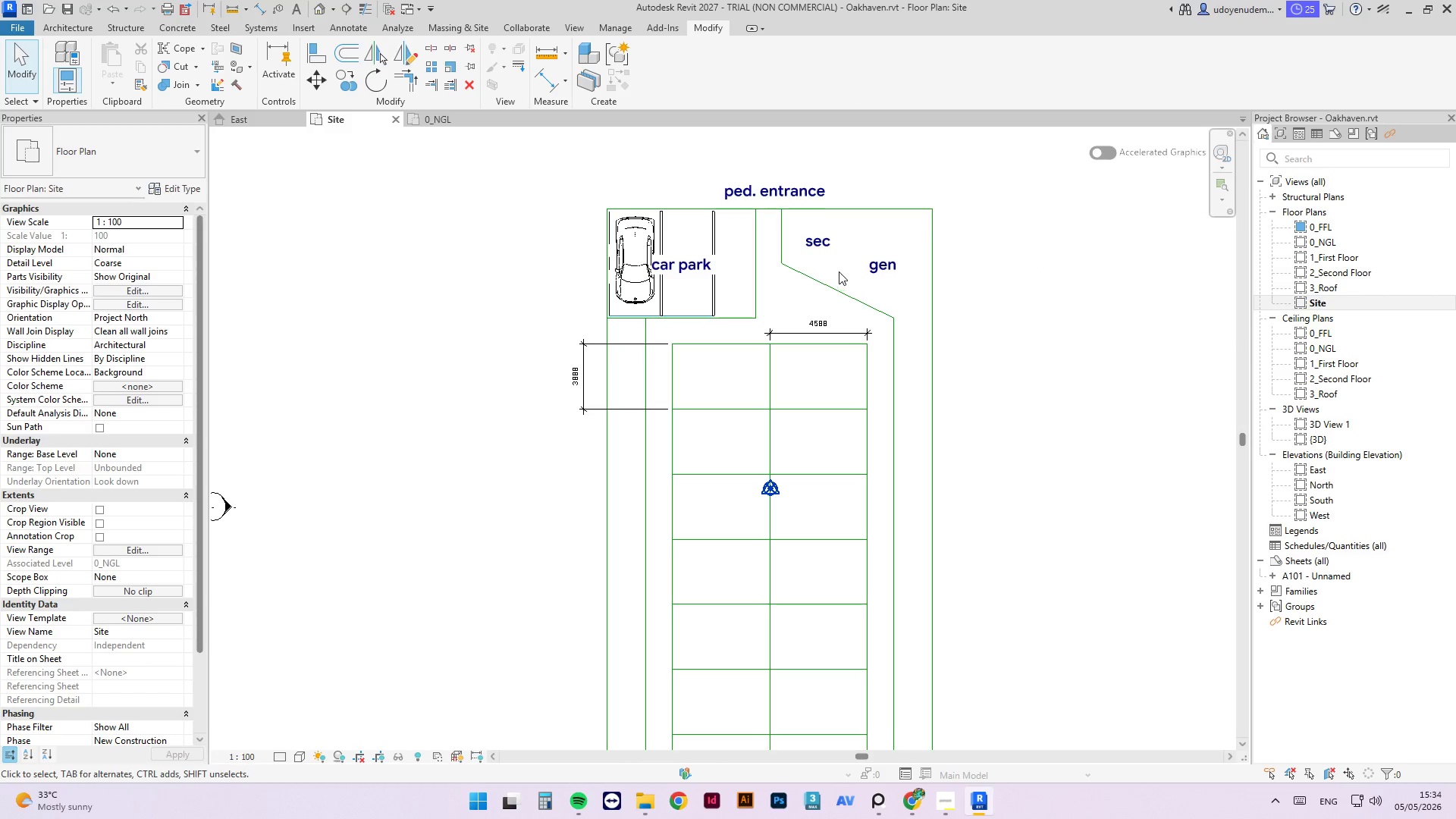 
left_click([839, 290])
 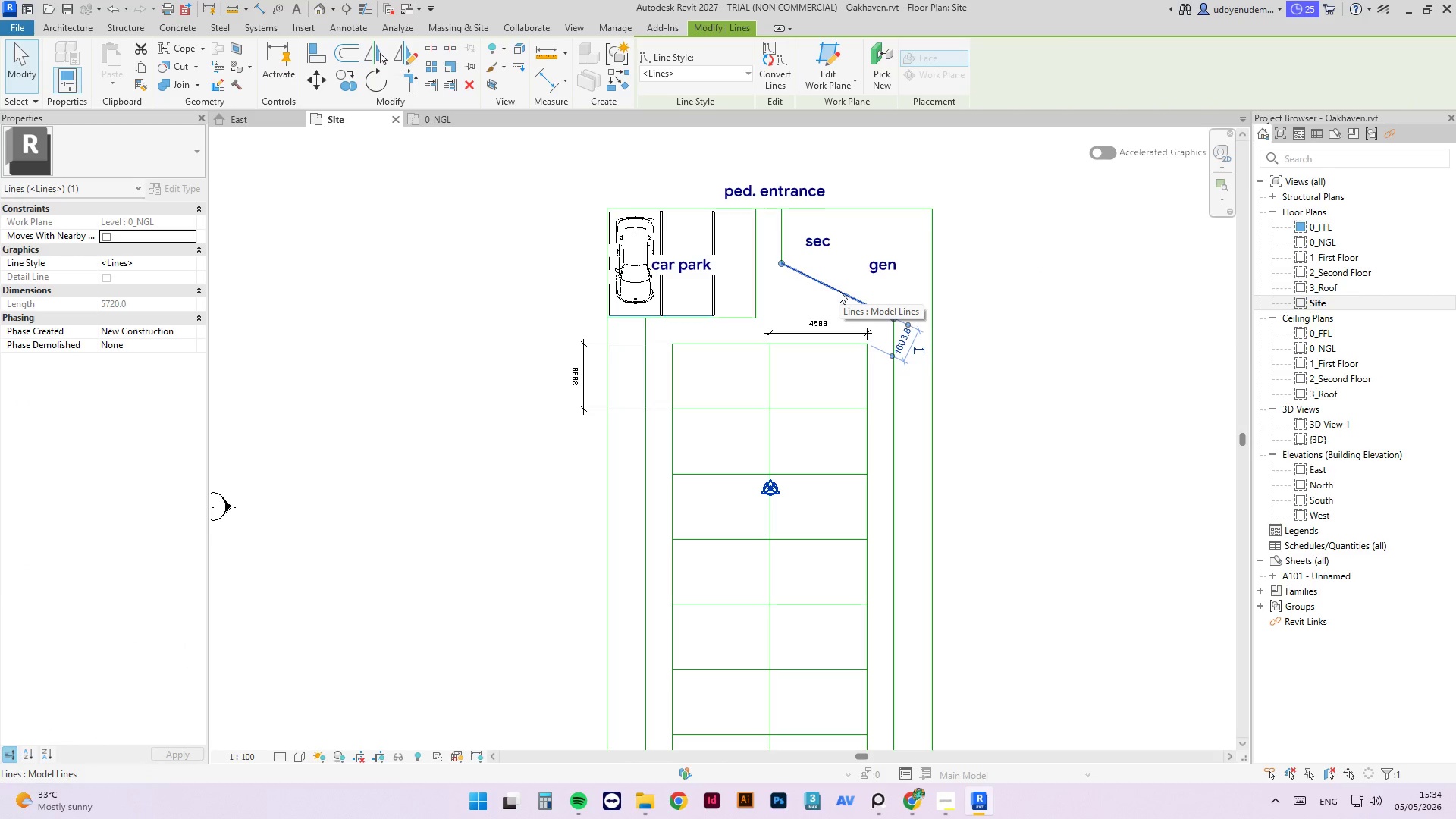 
key(Escape)
 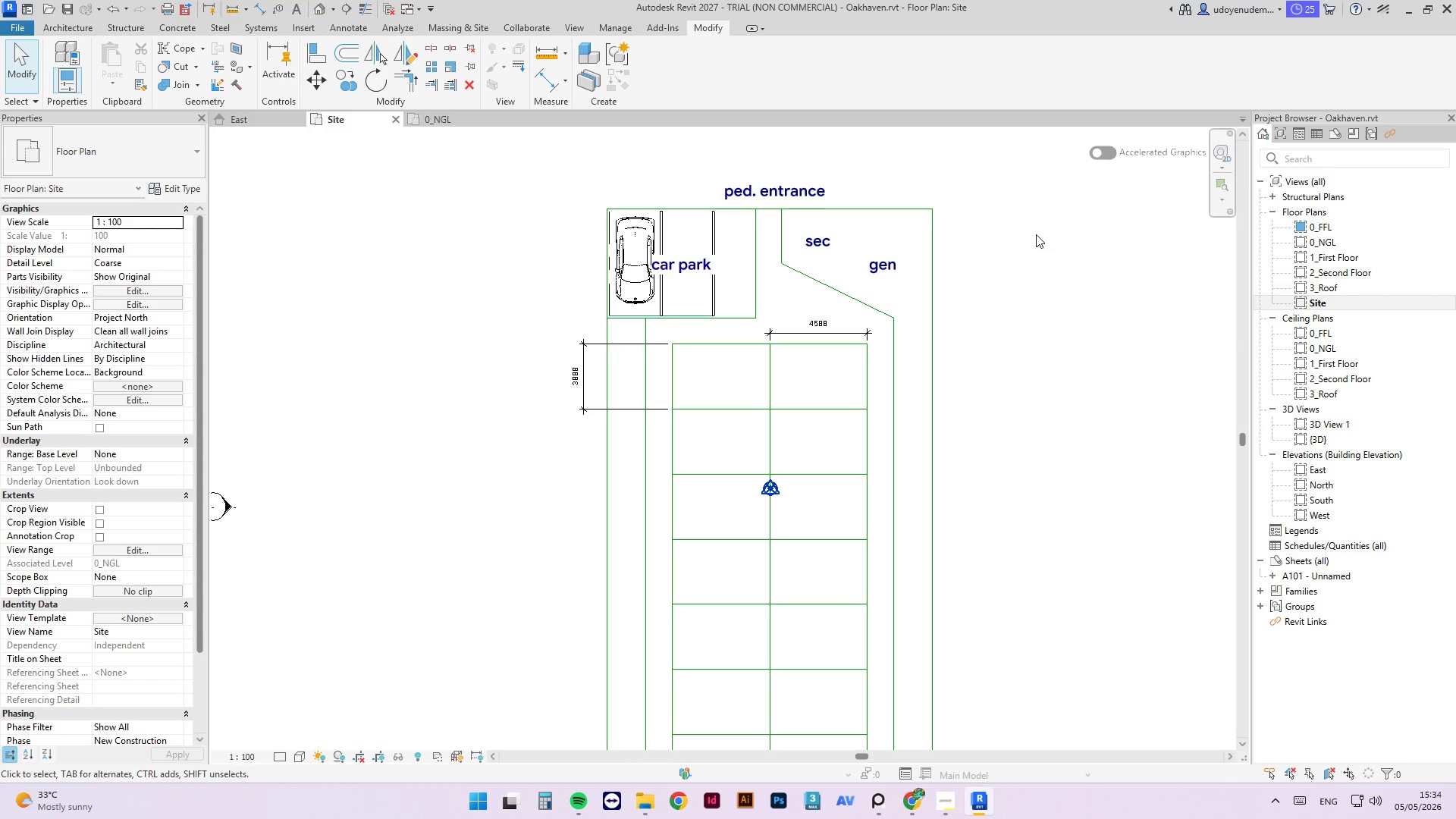 
key(Escape)
 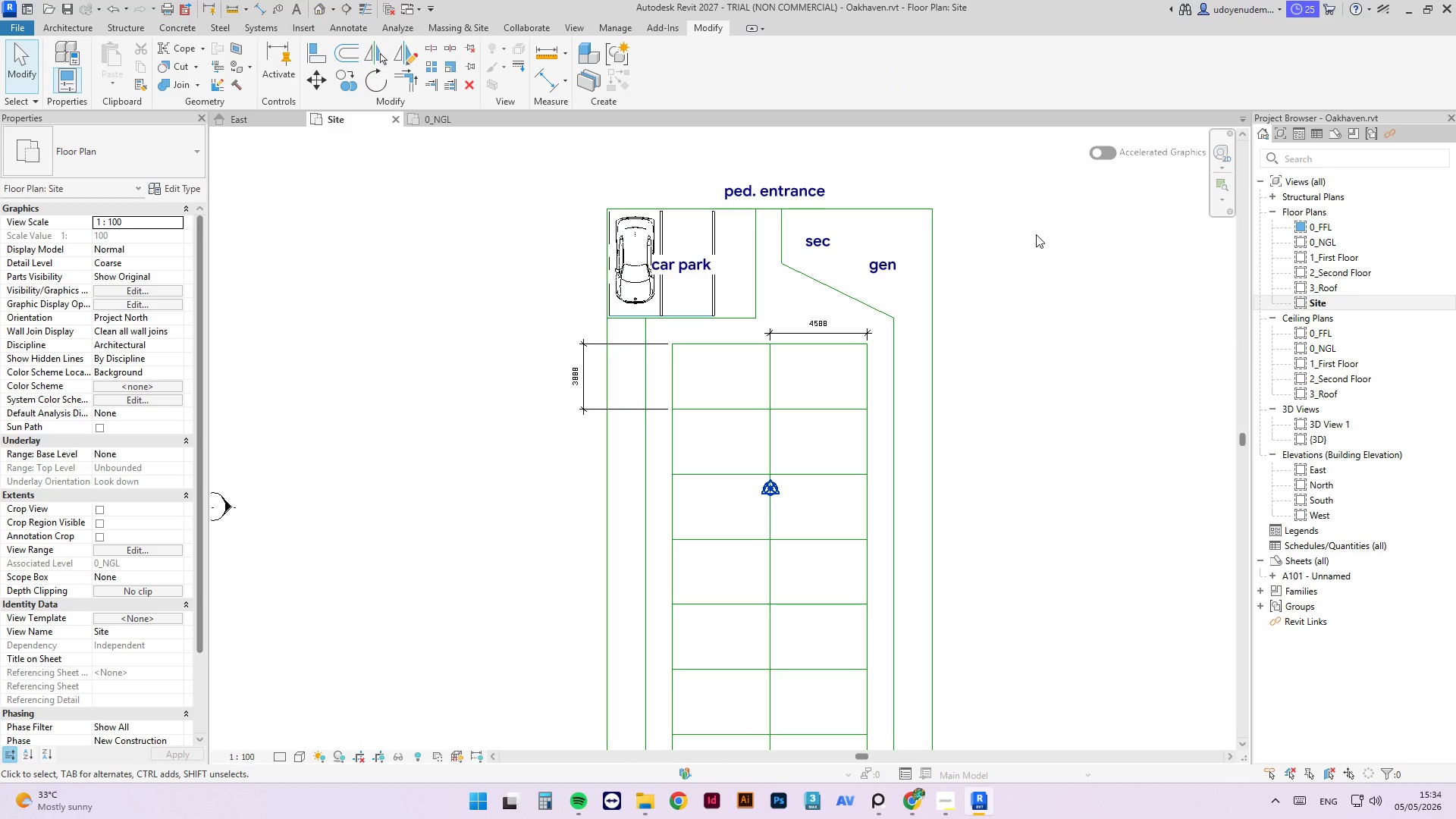 
wait(8.3)
 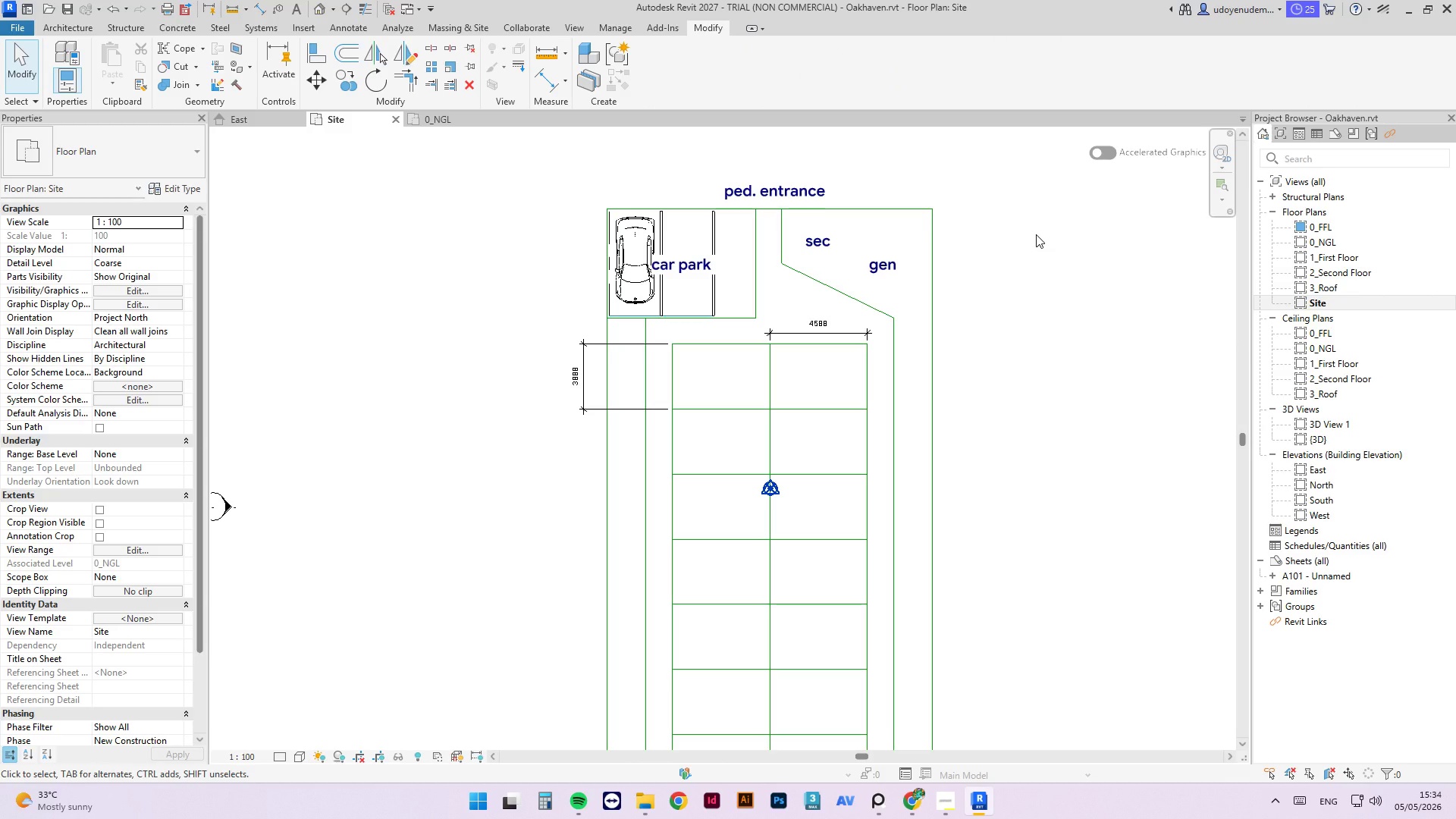 
left_click_drag(start_coordinate=[718, 224], to_coordinate=[740, 230])
 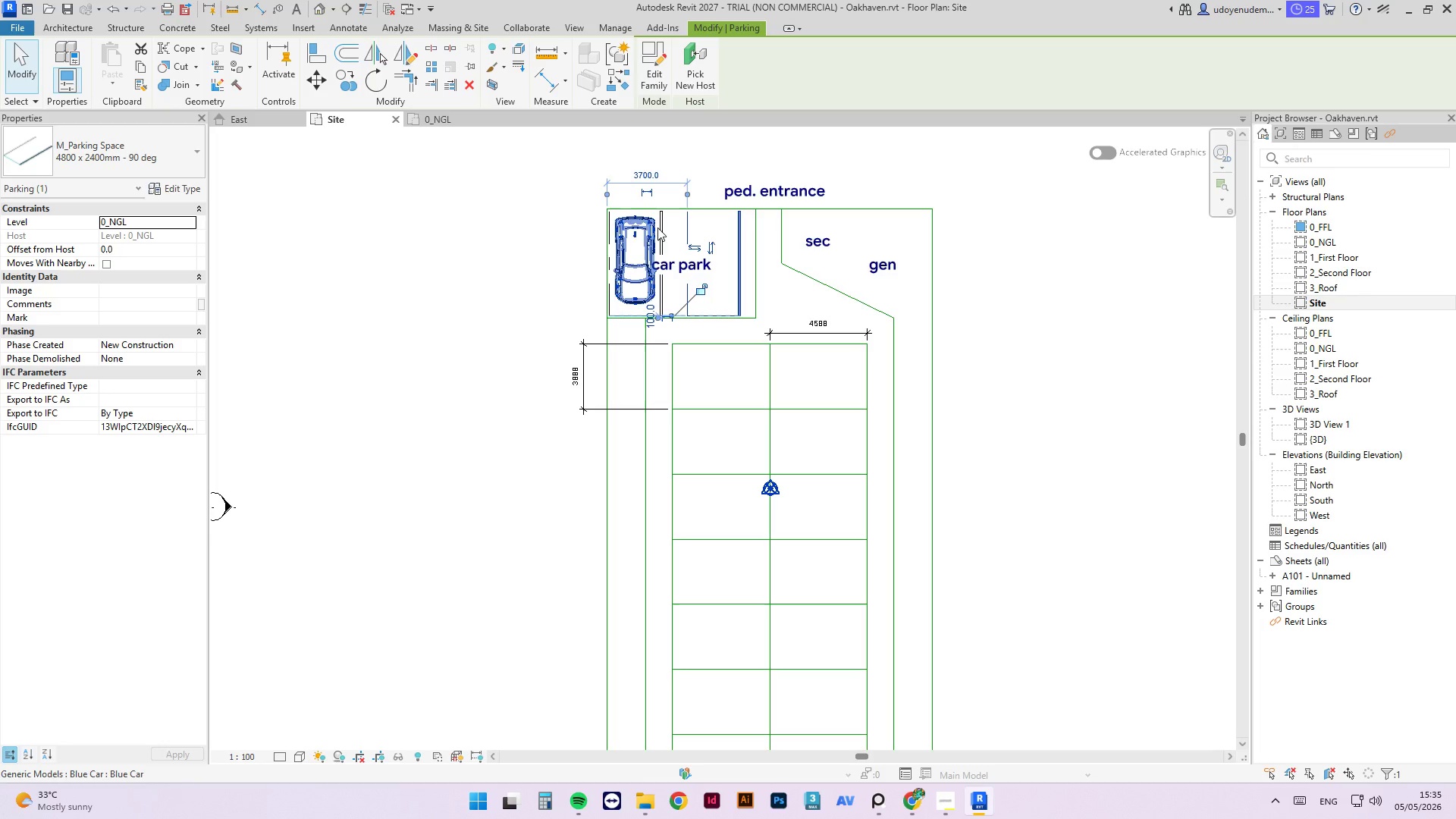 
left_click([666, 228])
 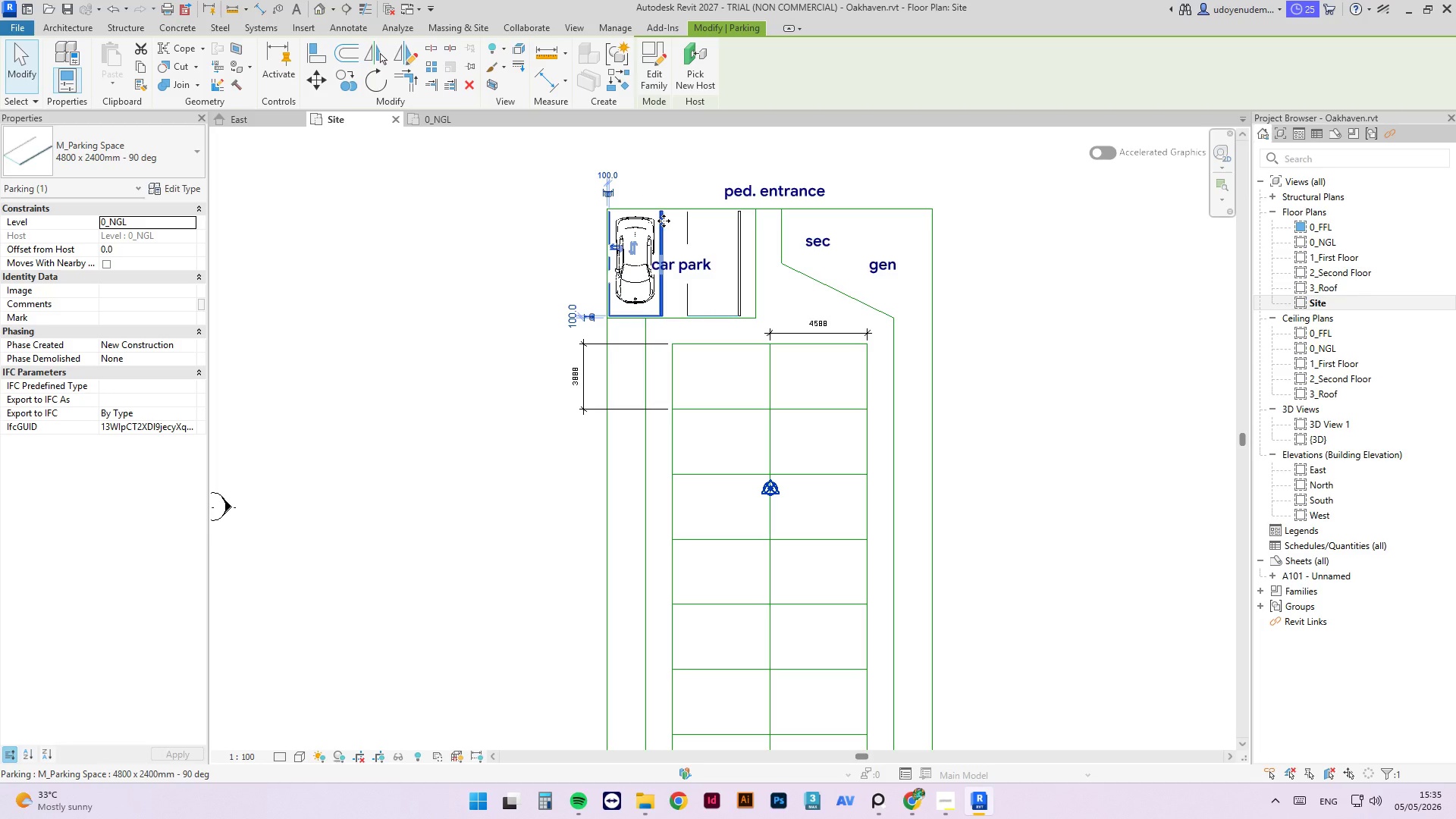 
left_click_drag(start_coordinate=[662, 221], to_coordinate=[682, 221])
 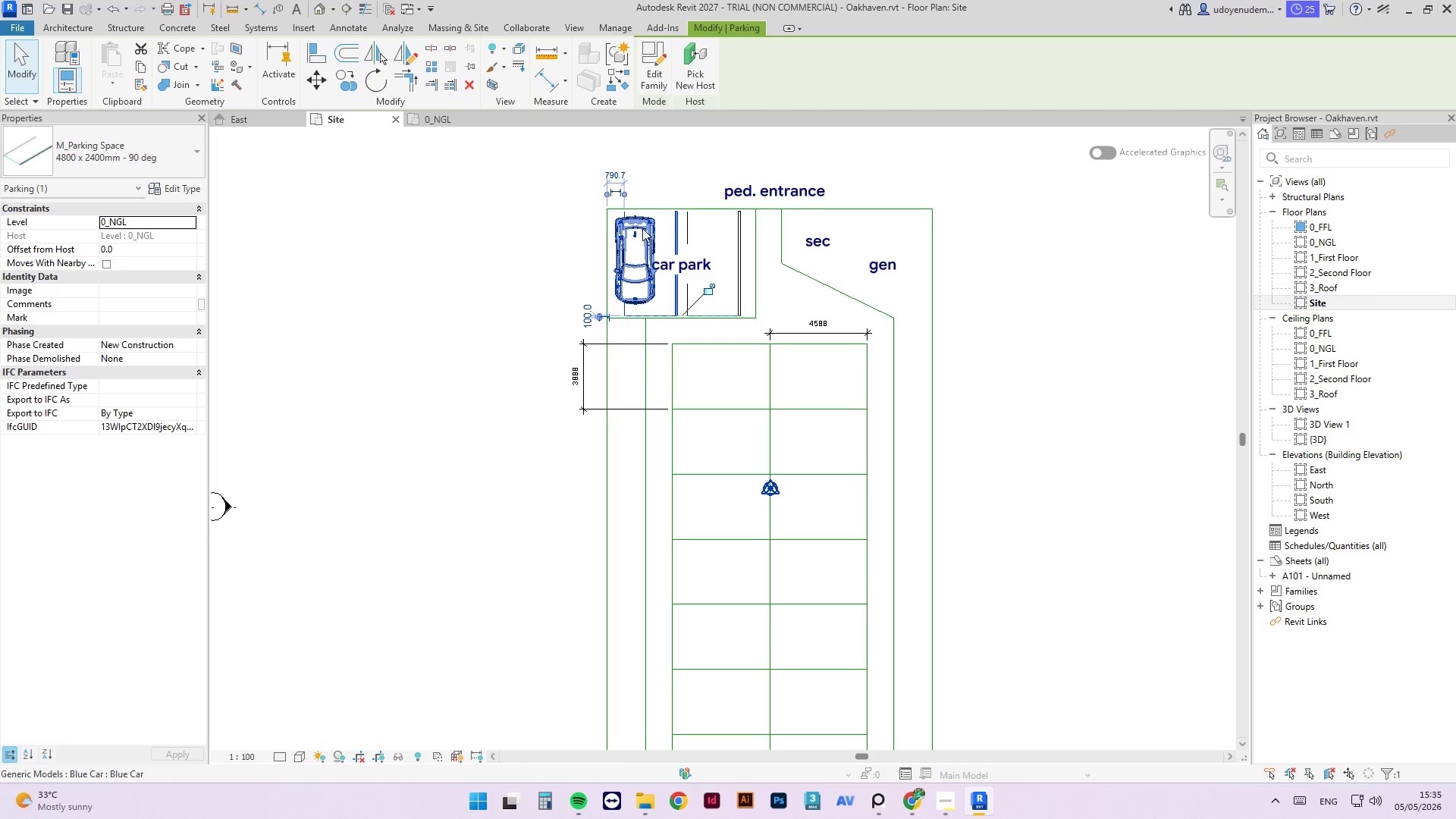 
left_click([640, 227])
 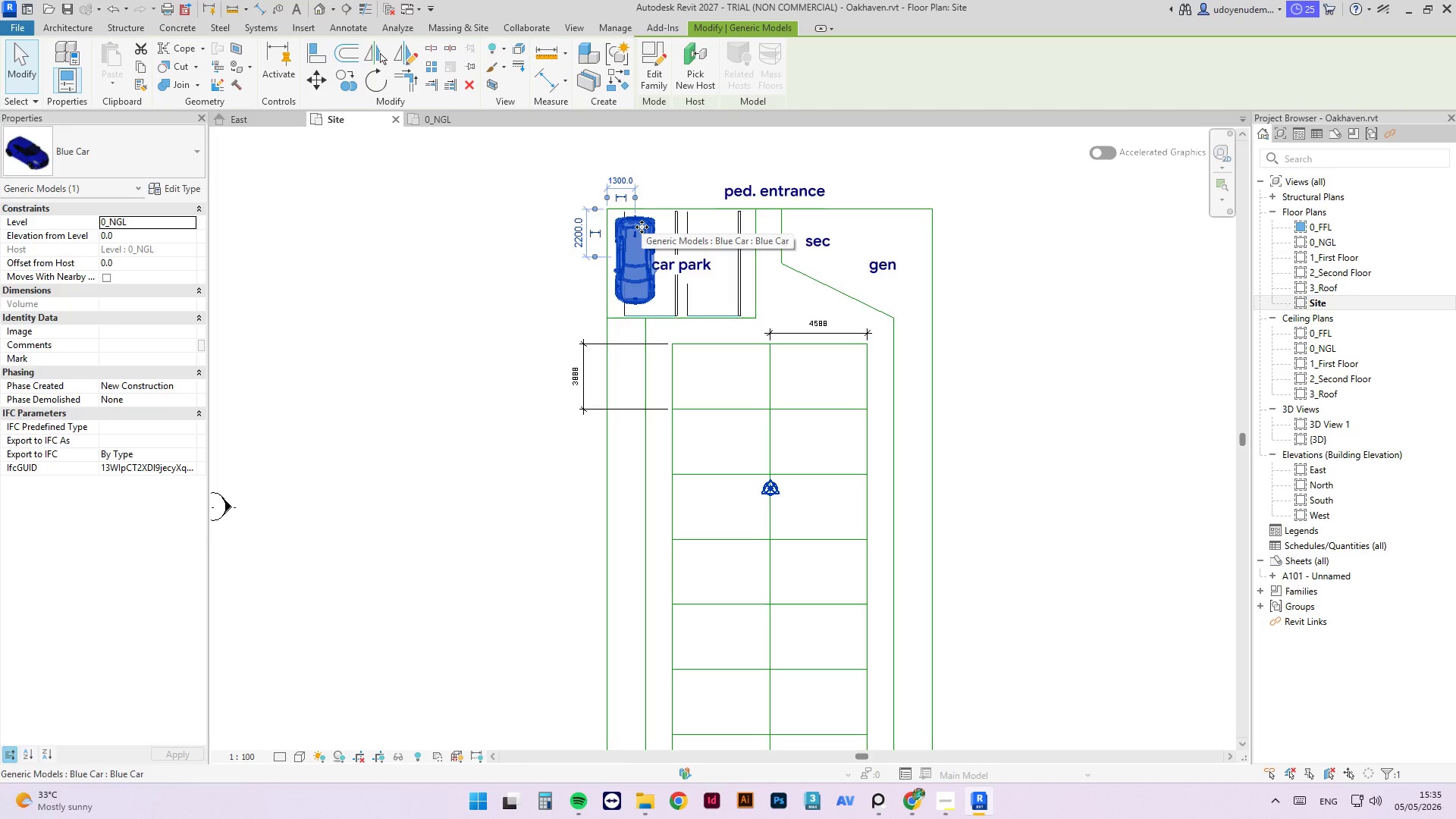 
key(Delete)
 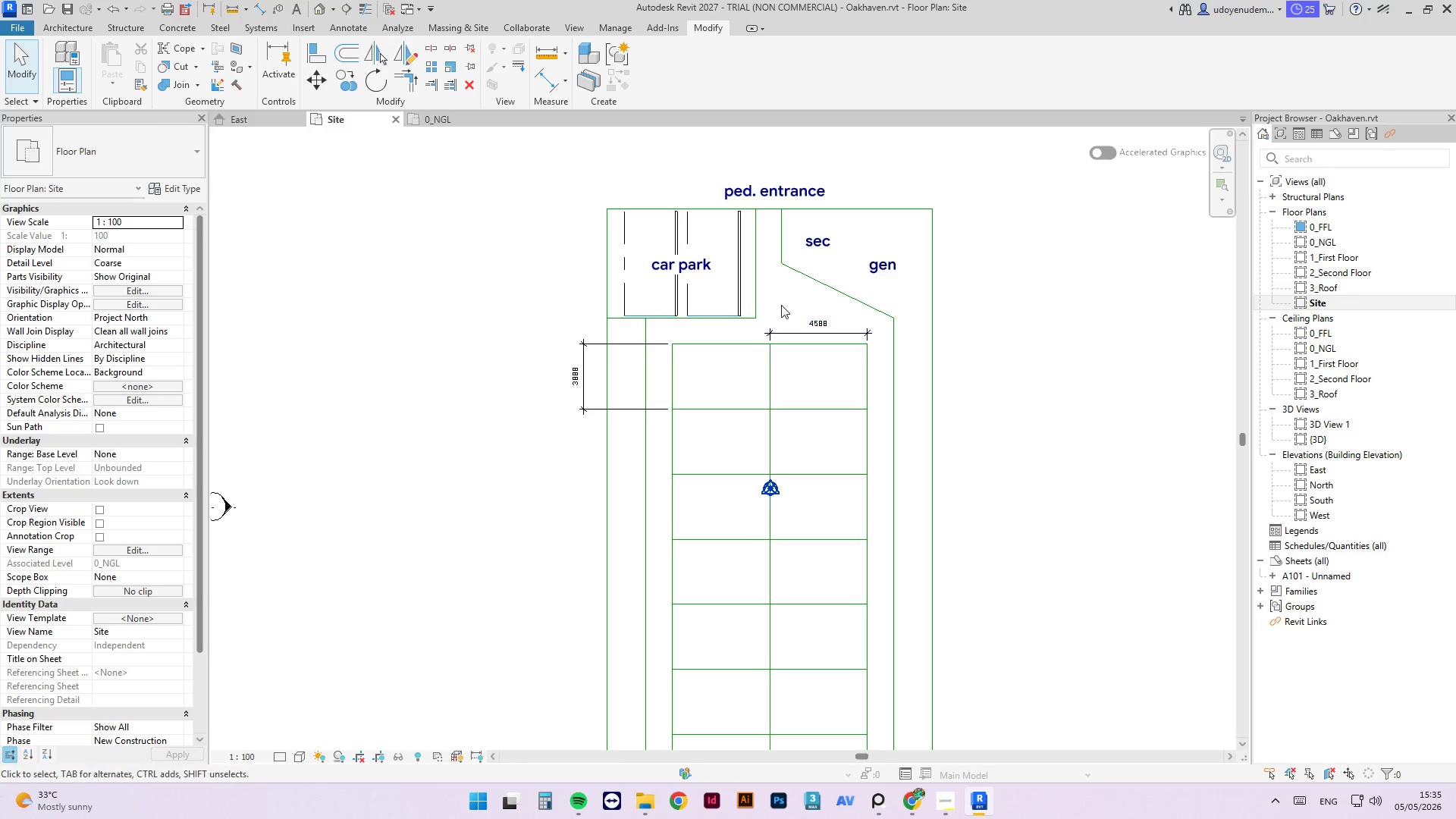 
scroll: coordinate [721, 226], scroll_direction: down, amount: 3.0
 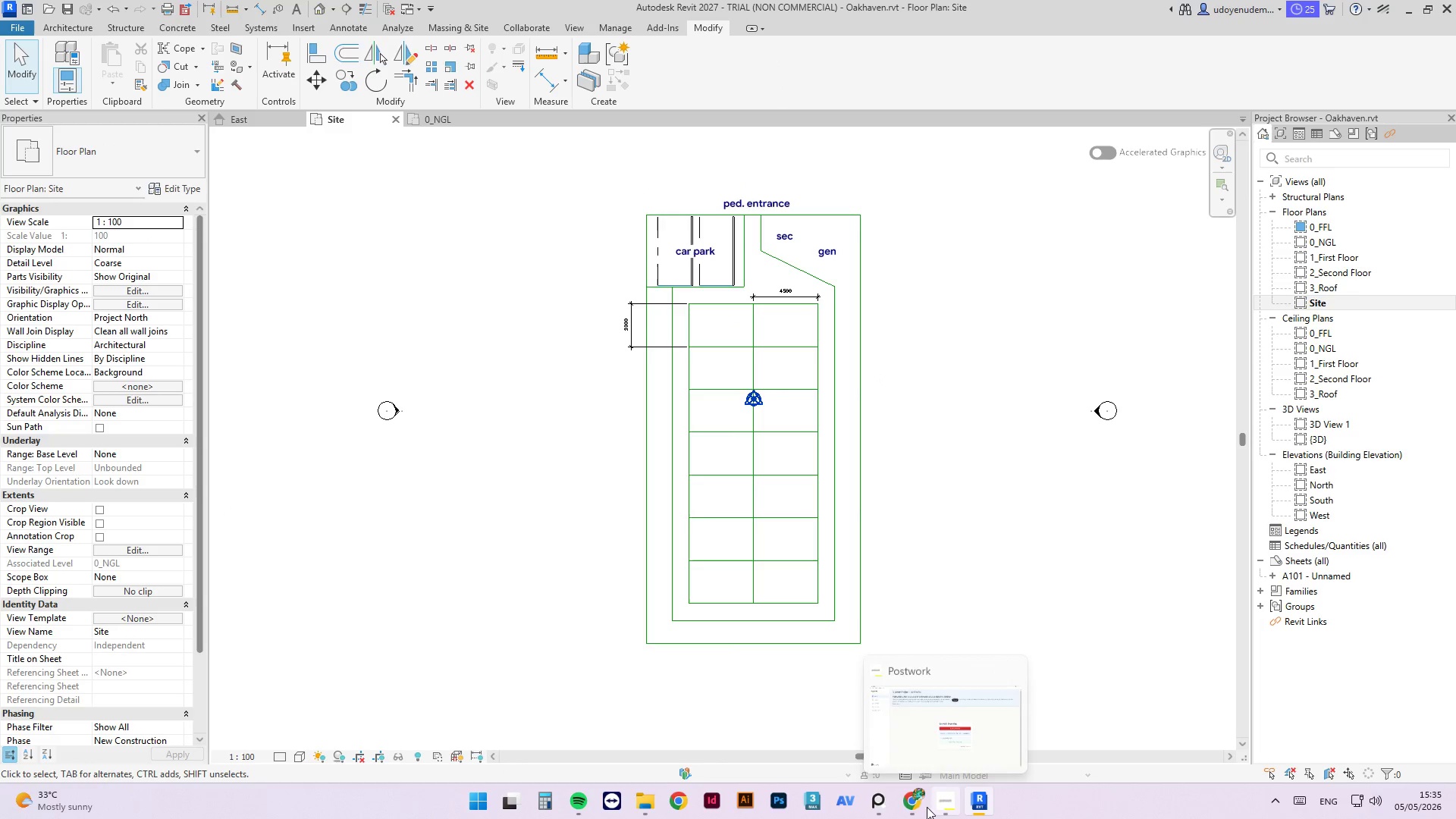 
left_click([891, 810])
 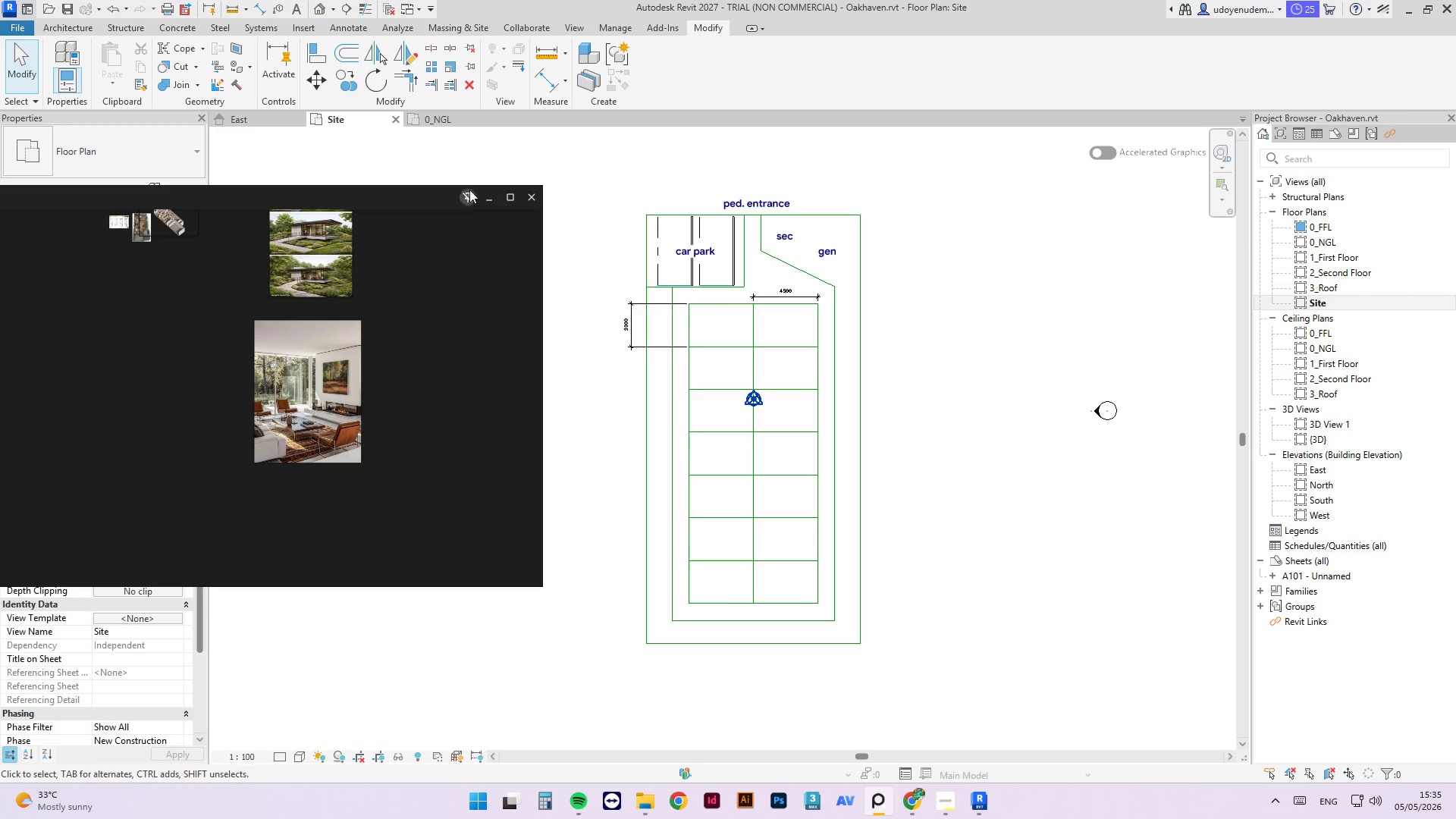 
left_click([488, 196])
 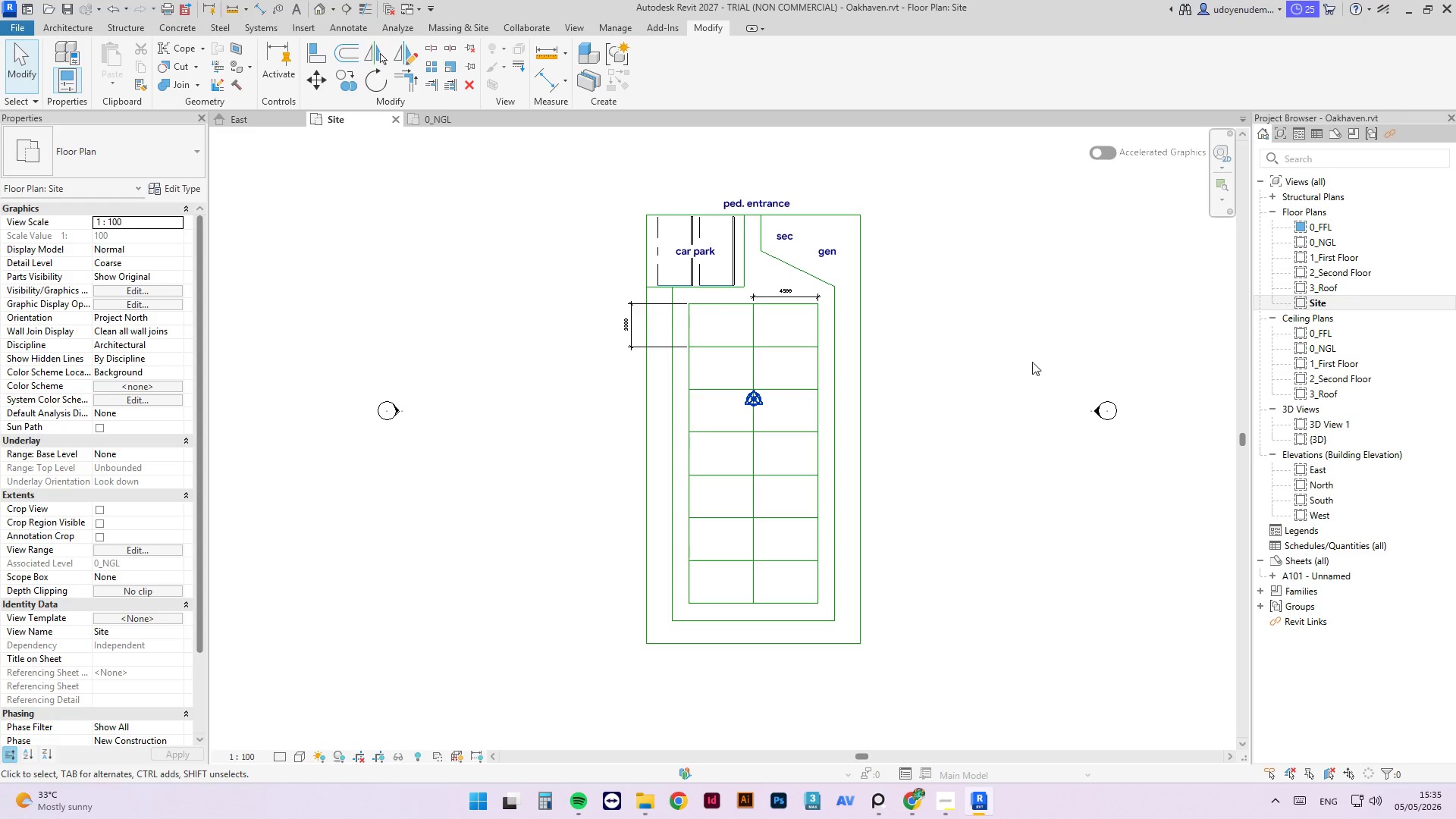 
scroll: coordinate [831, 258], scroll_direction: up, amount: 3.0
 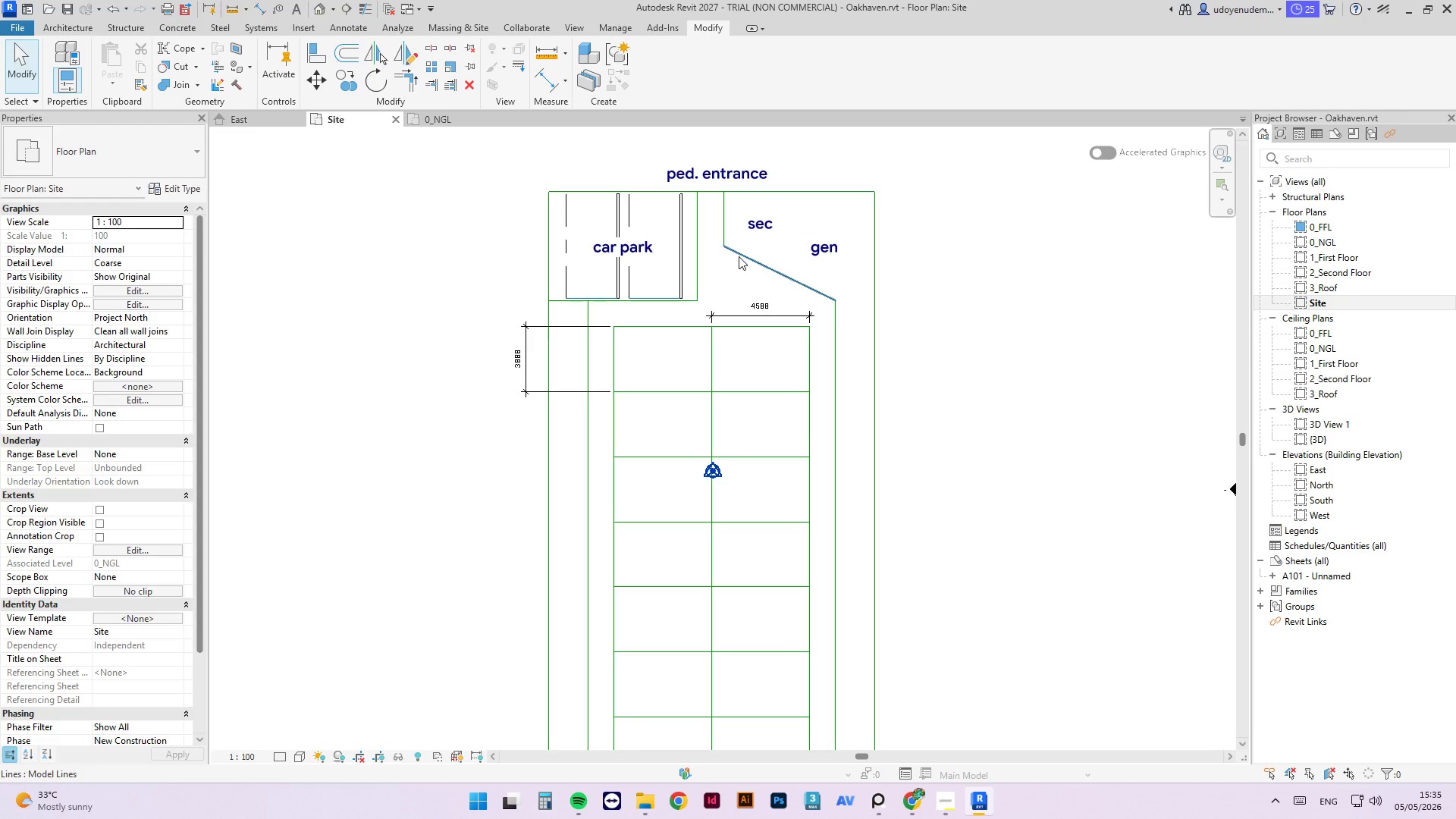 
wait(7.69)
 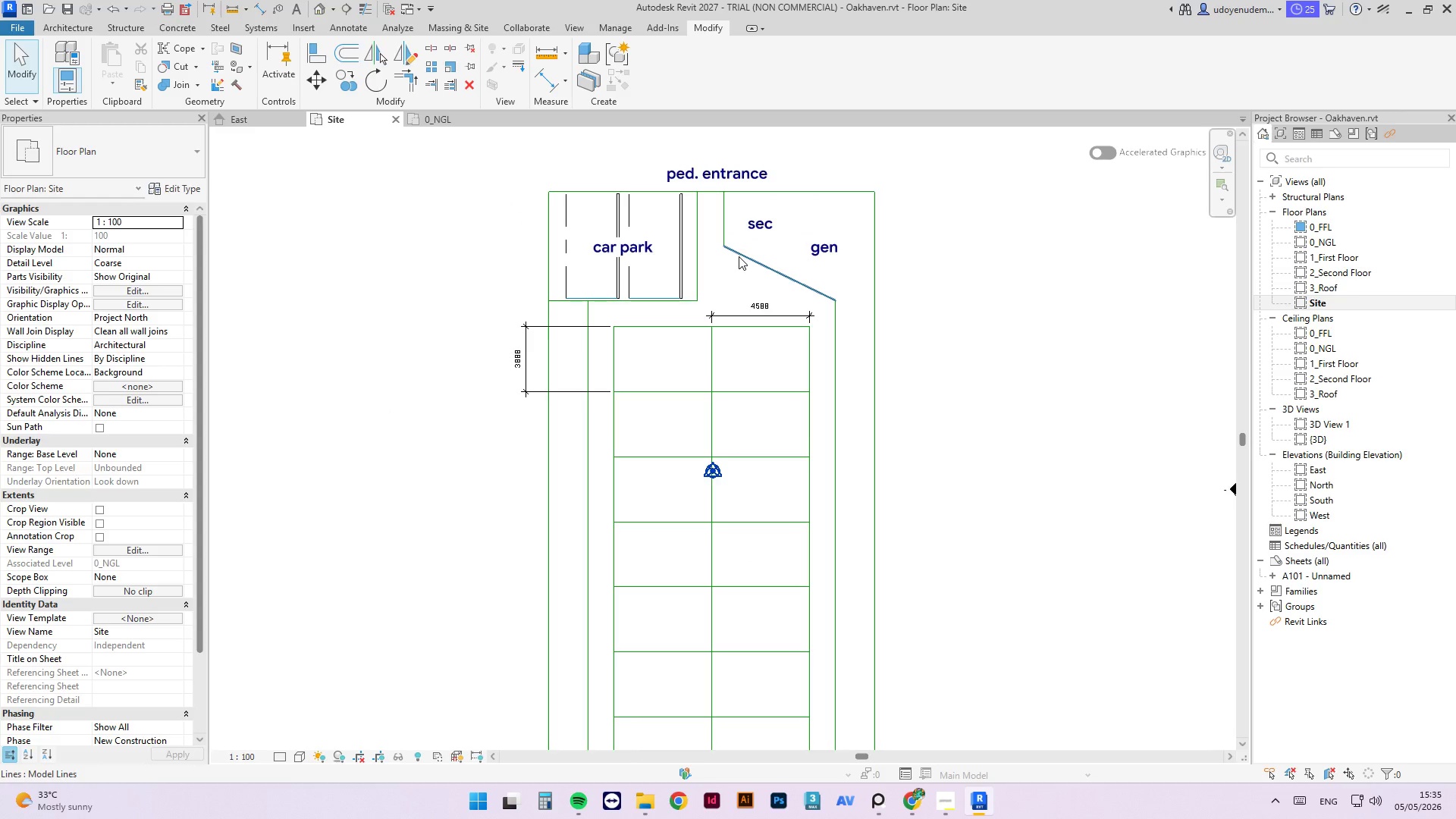 
key(Escape)
 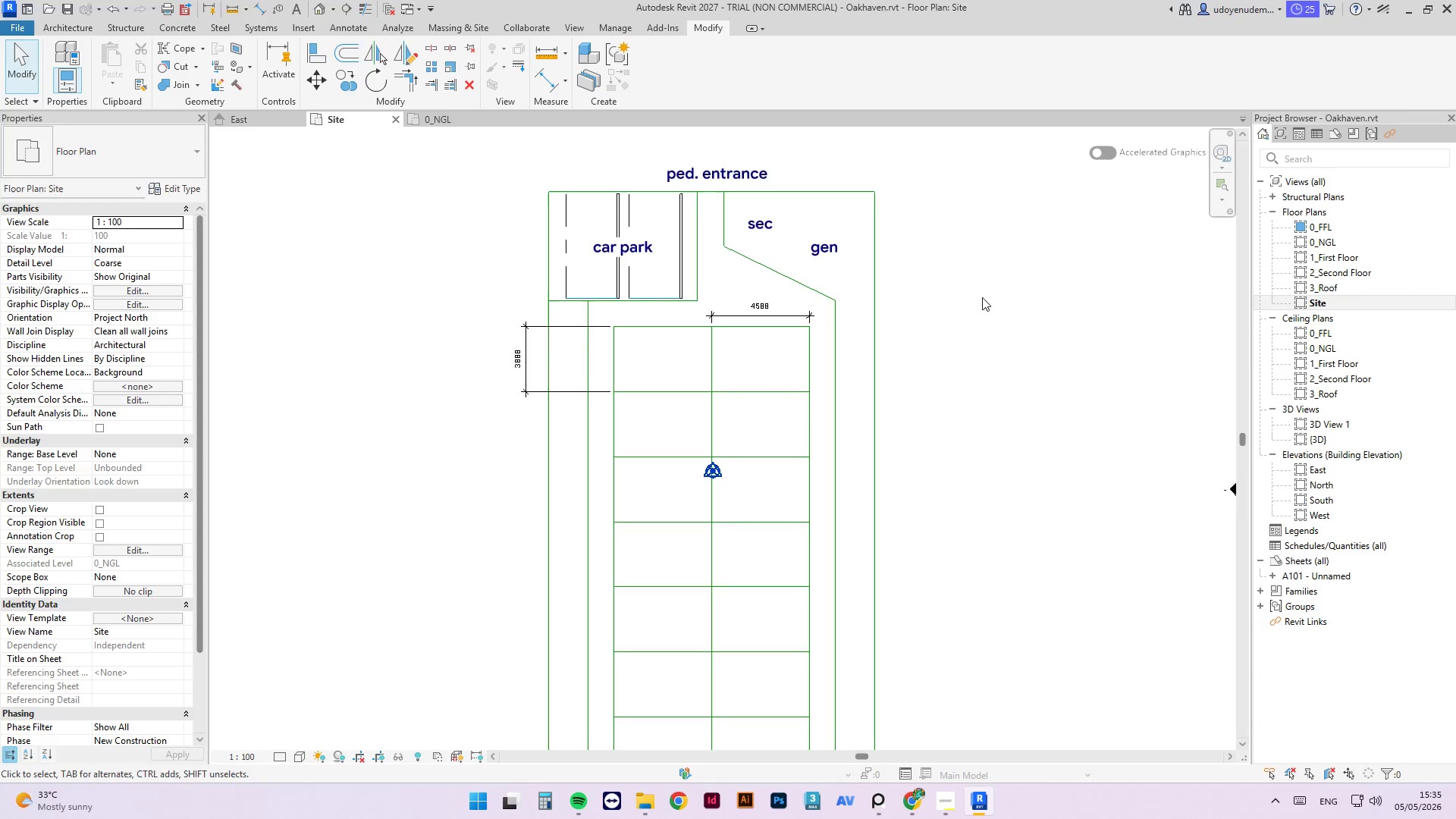 
scroll: coordinate [834, 382], scroll_direction: down, amount: 5.0
 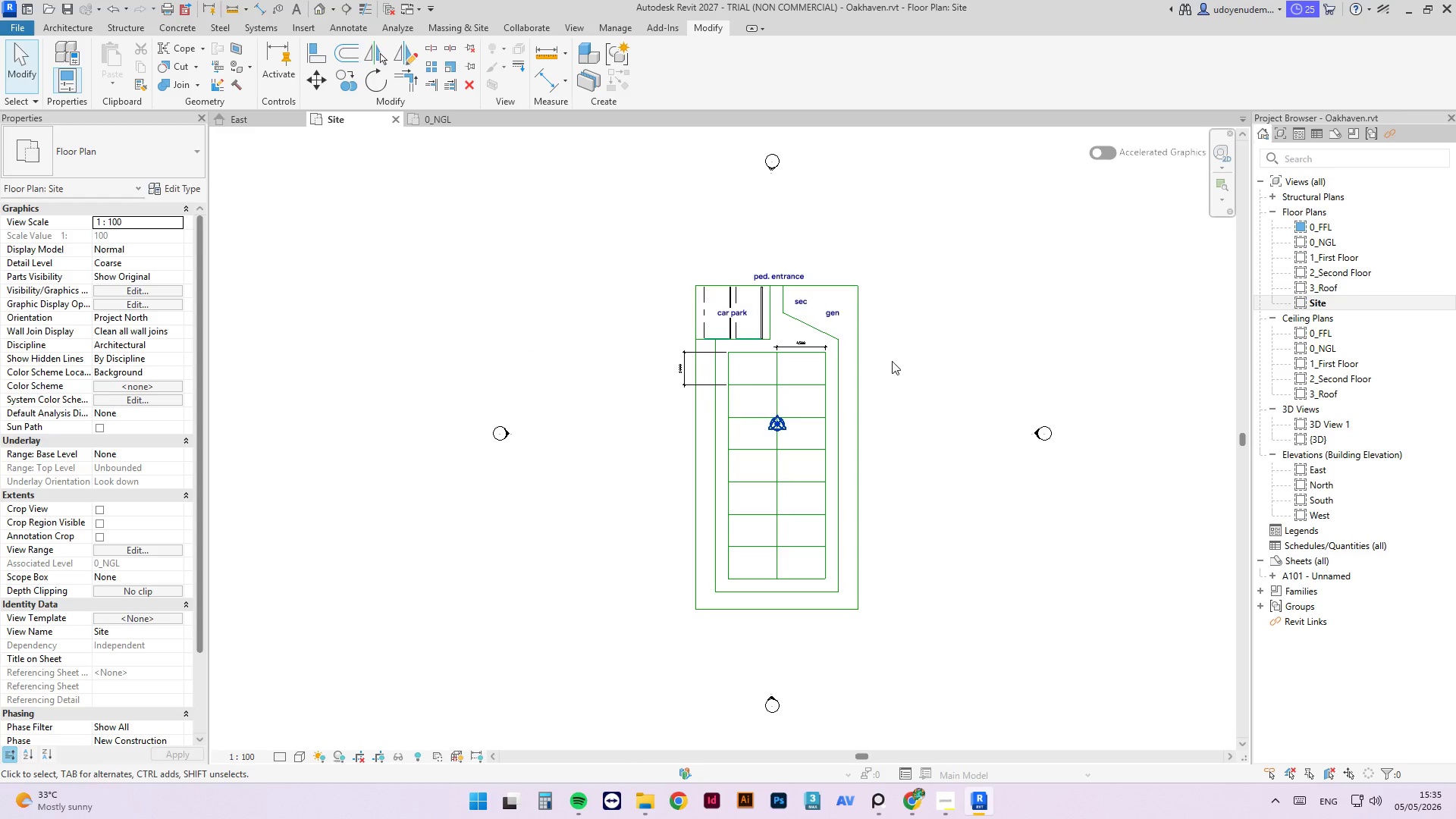 
key(Control+Z)
 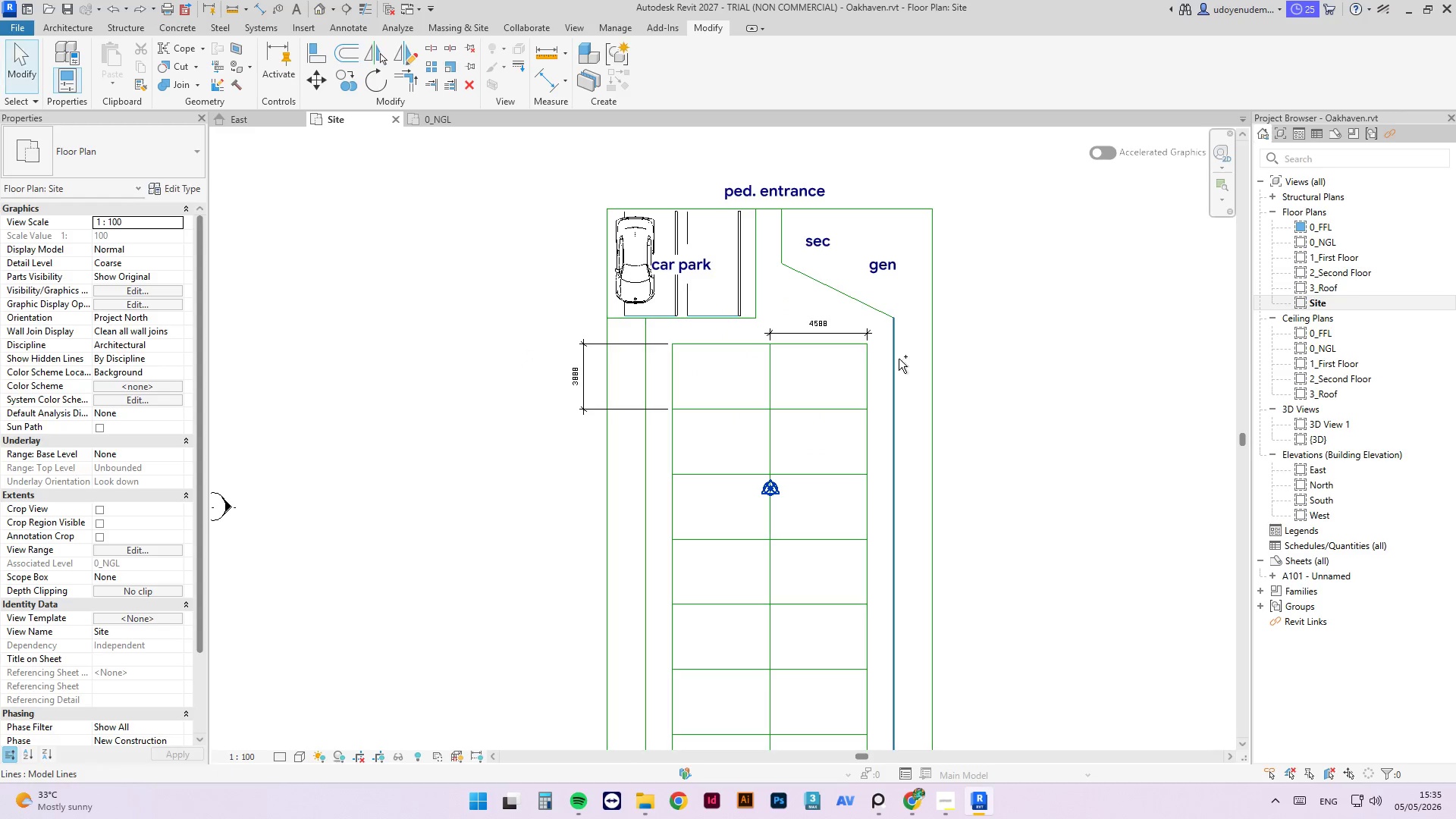 
key(Control+Z)
 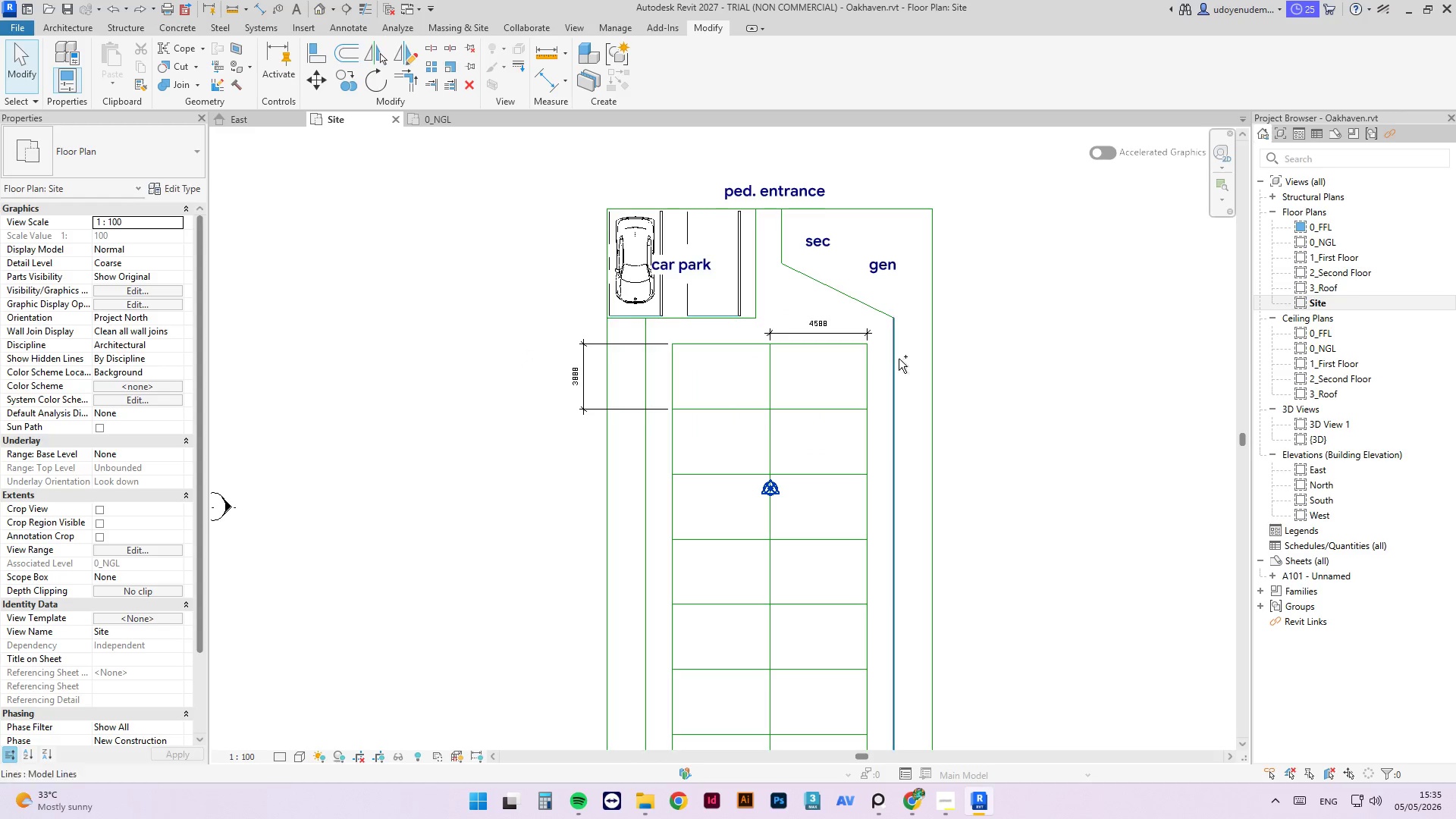 
key(Control+Z)
 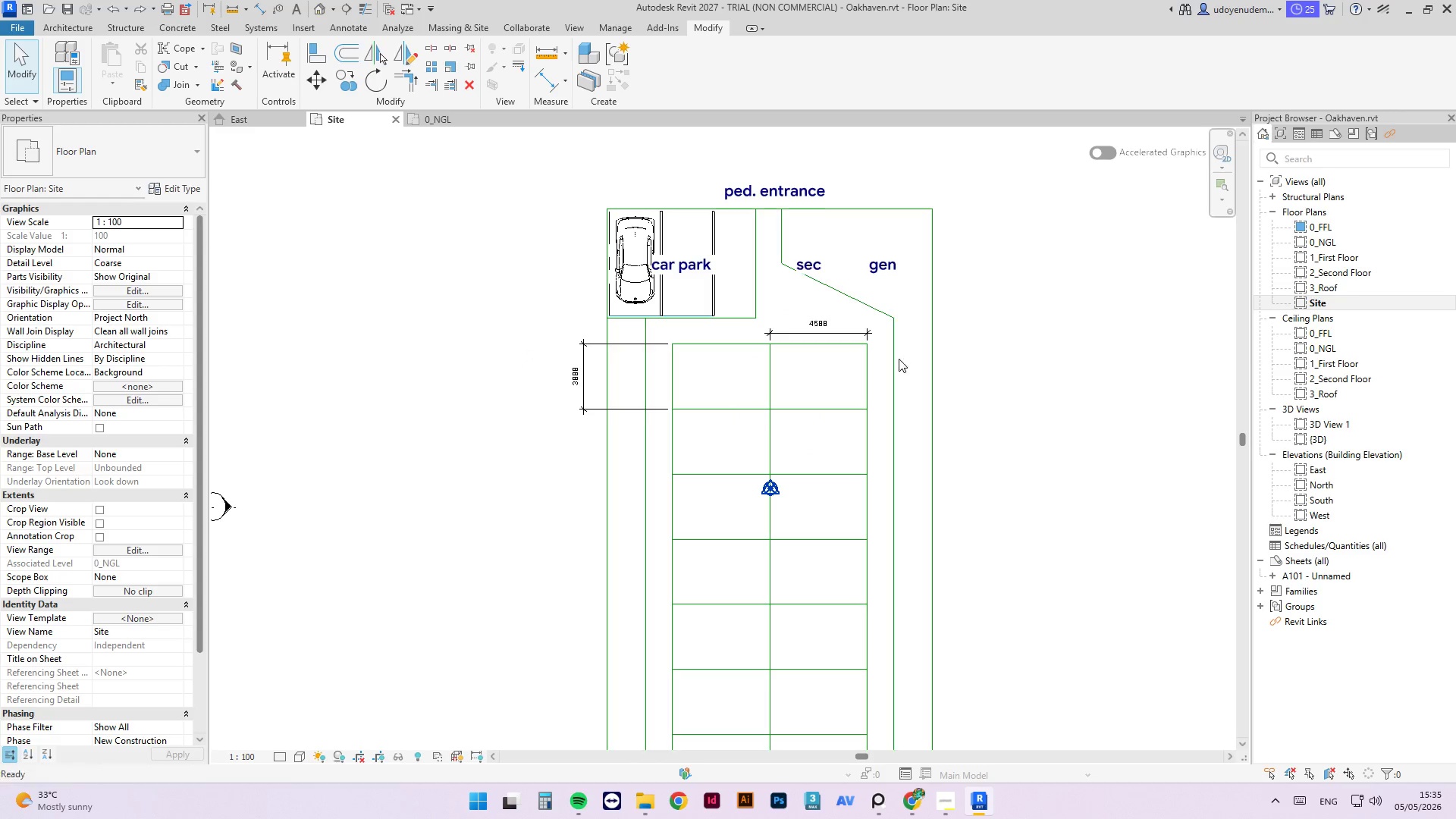 
key(Control+Z)
 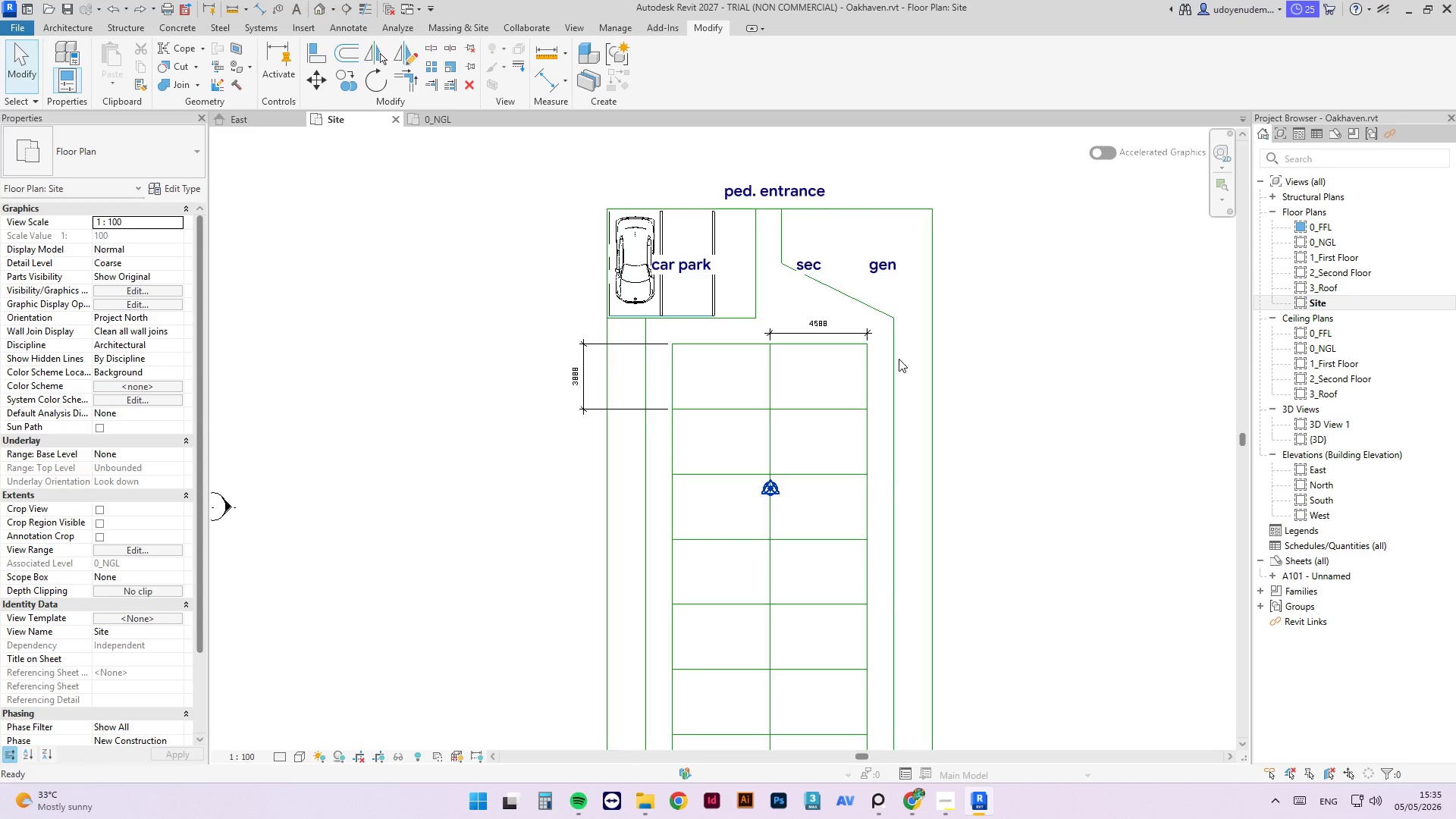 
key(Control+Z)
 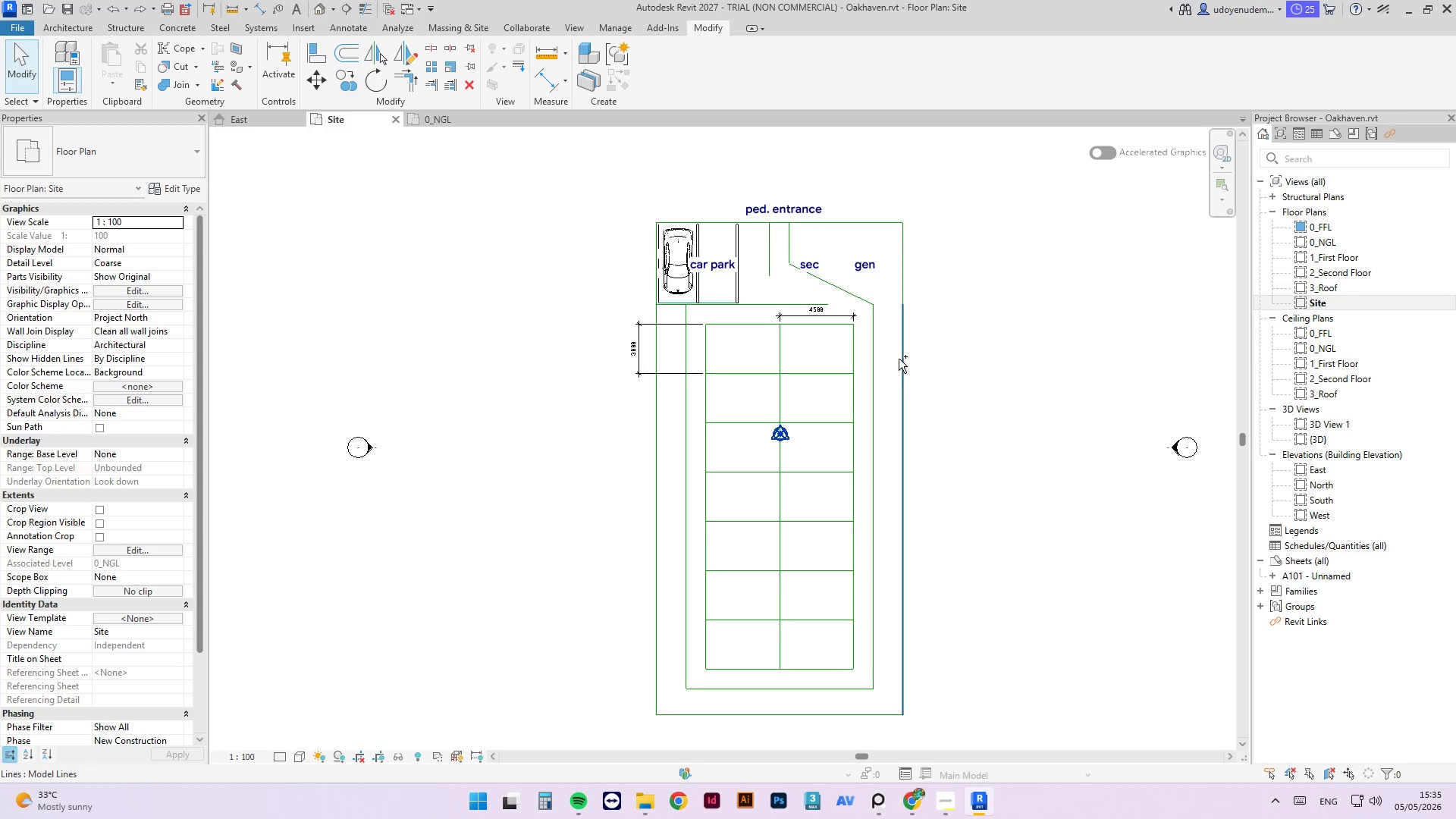 
key(Control+Z)
 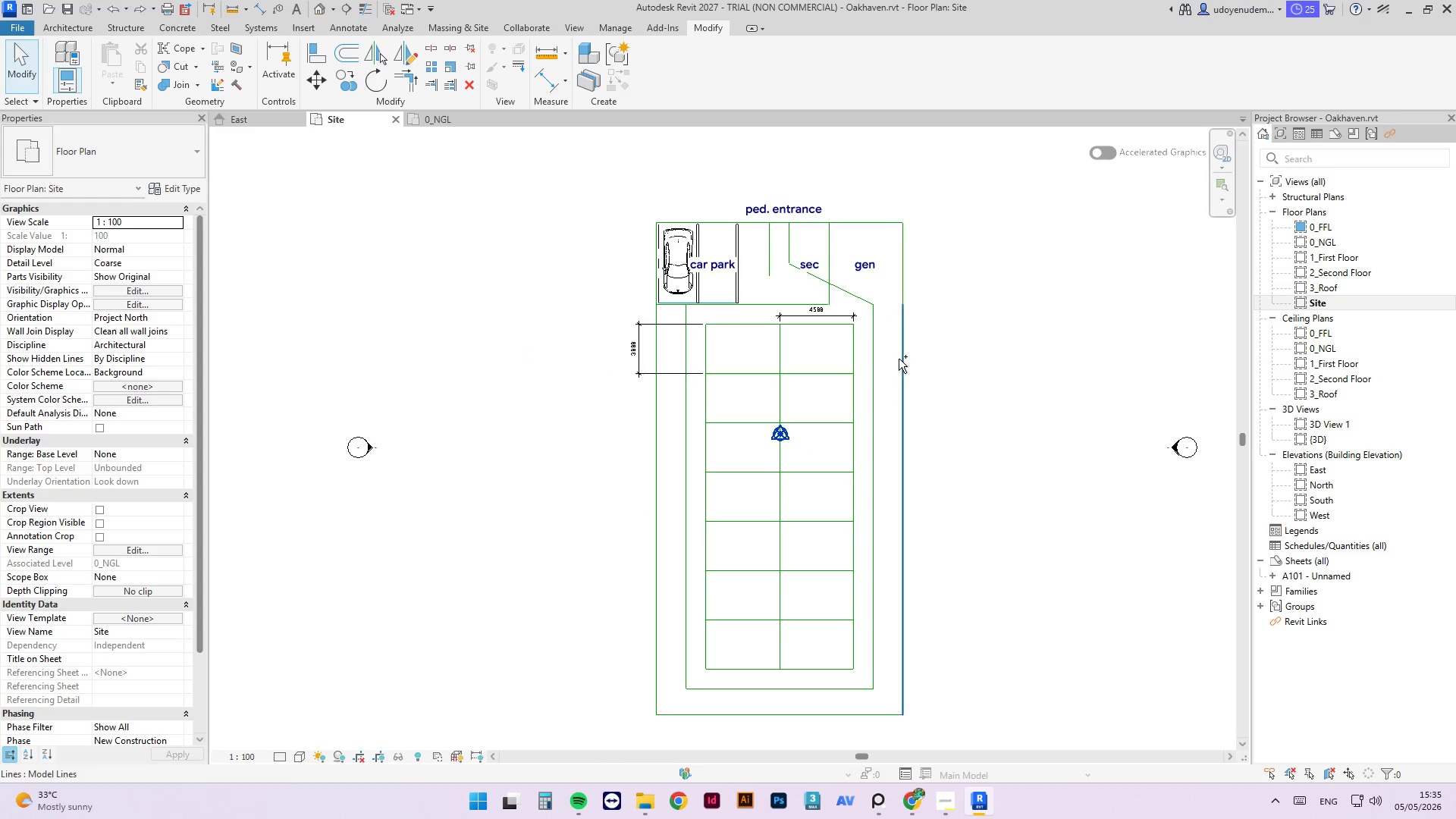 
key(Control+Z)
 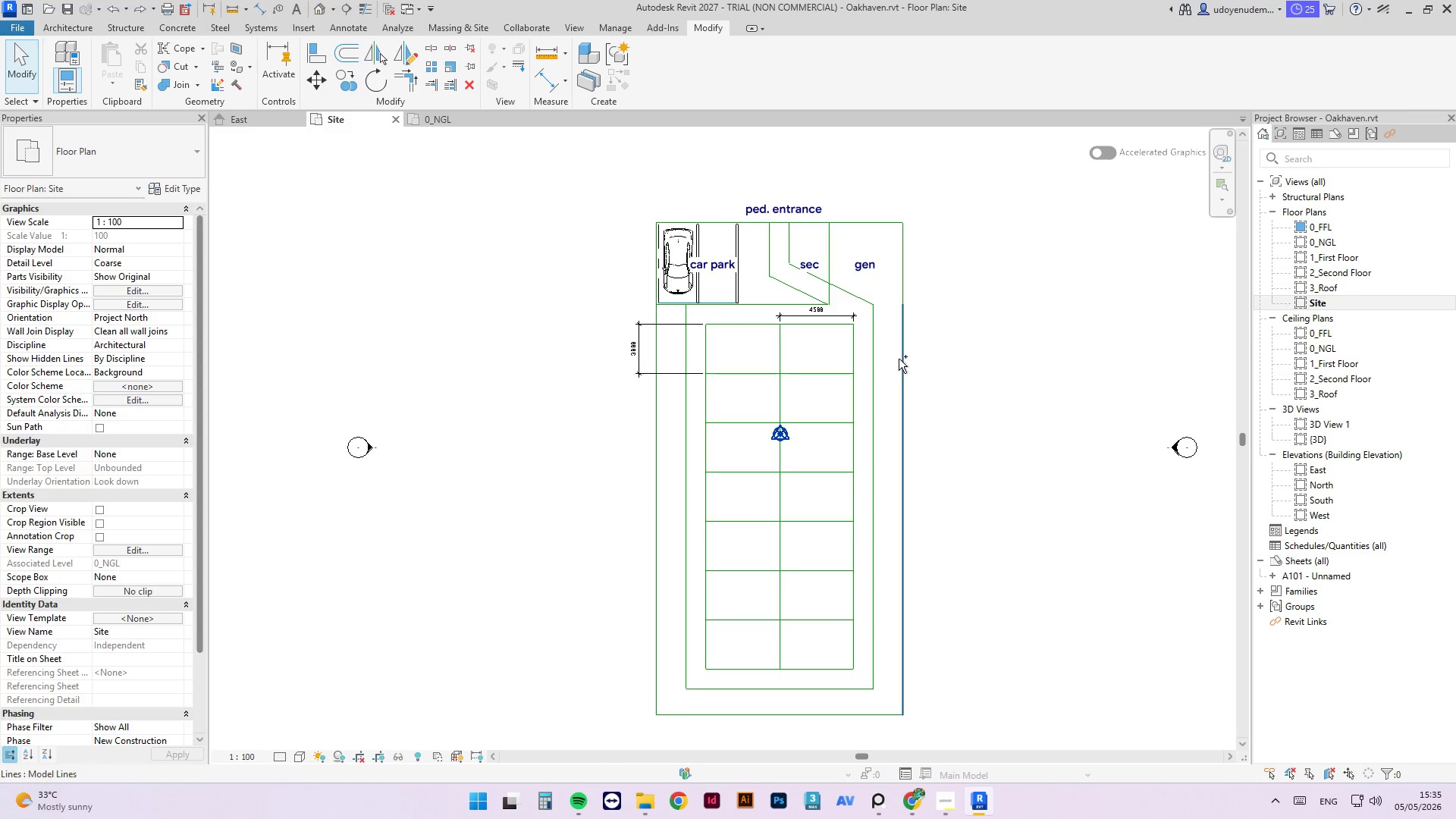 
key(Control+Z)
 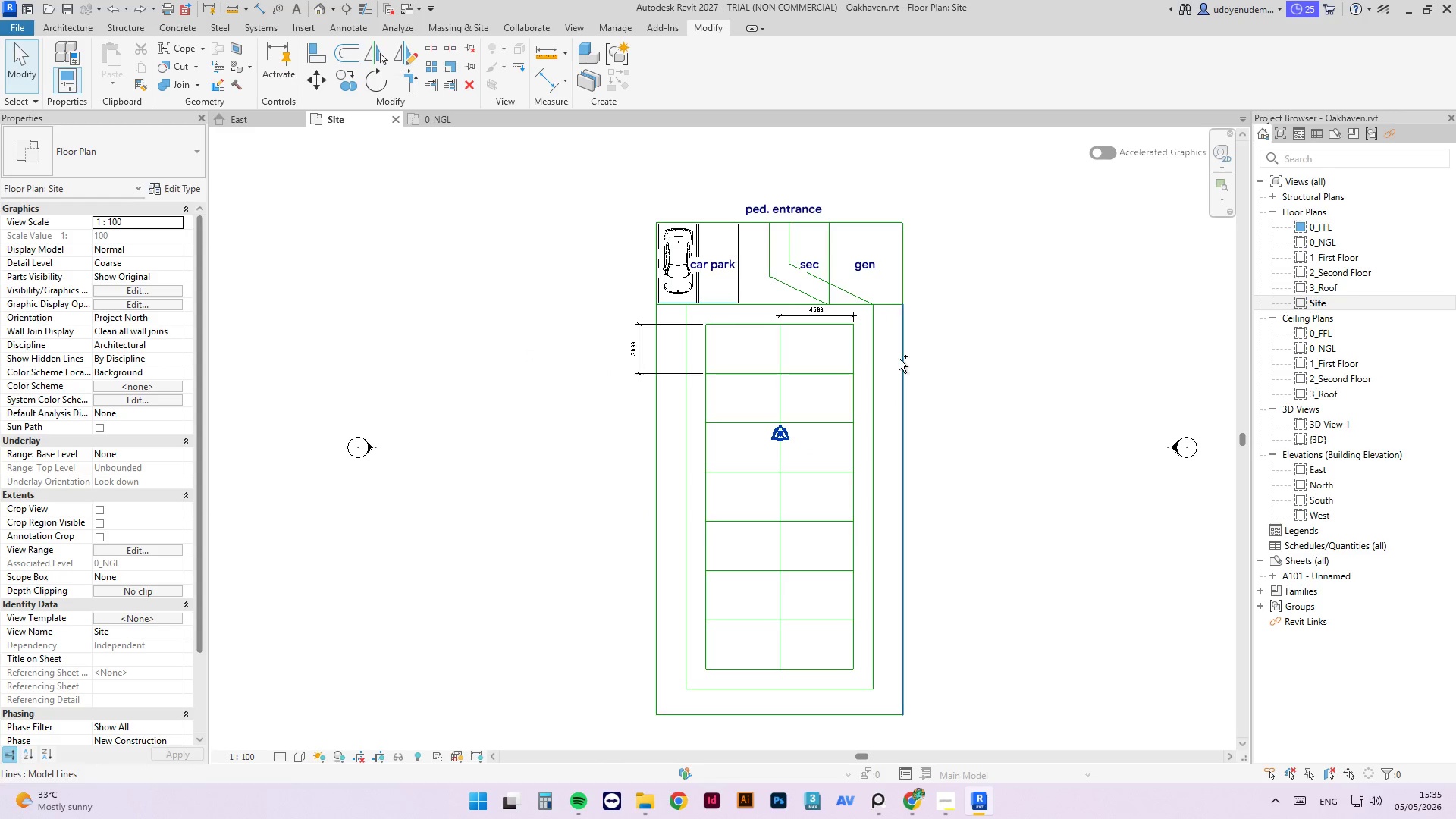 
key(Control+Z)
 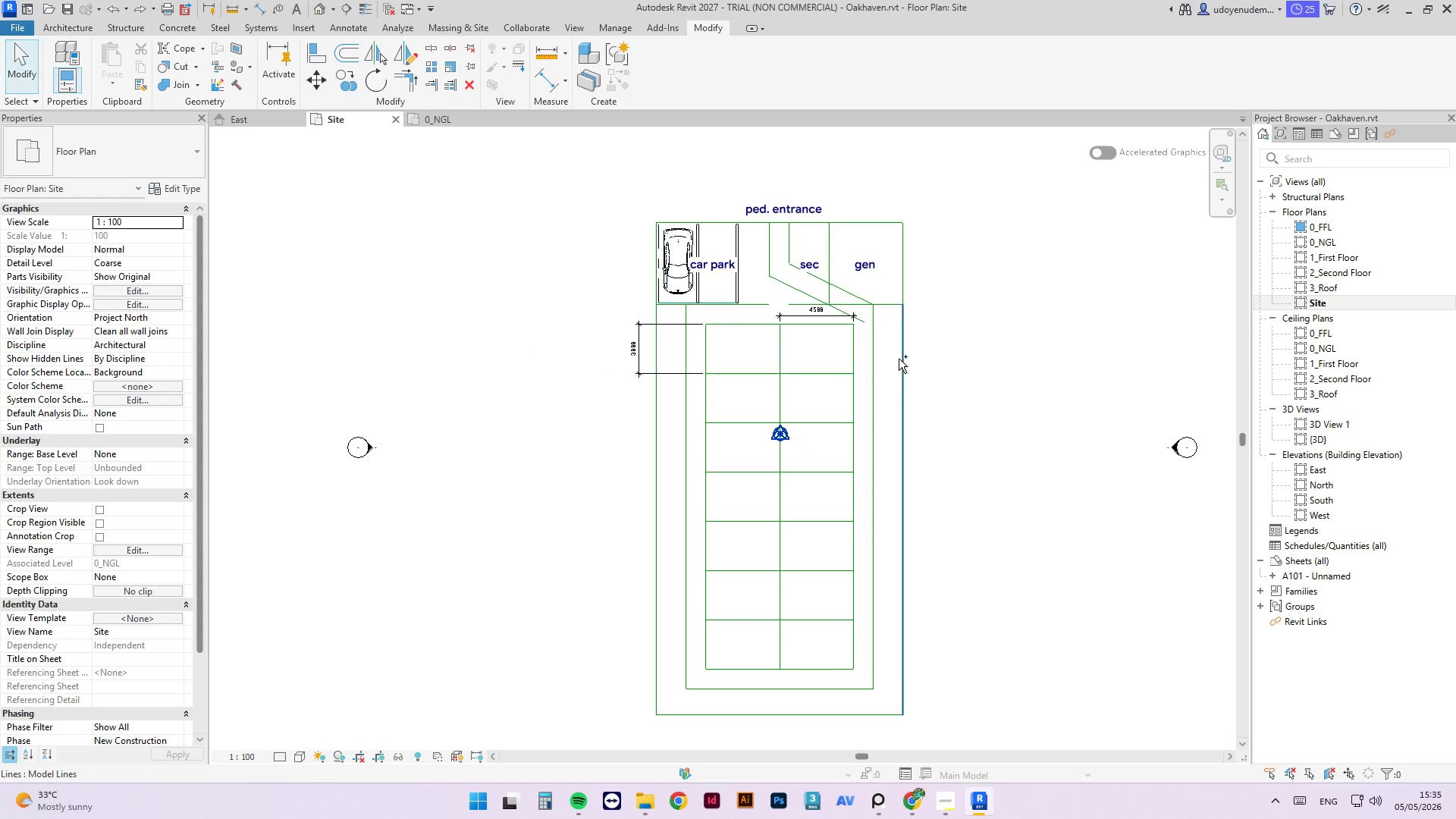 
key(Control+Z)
 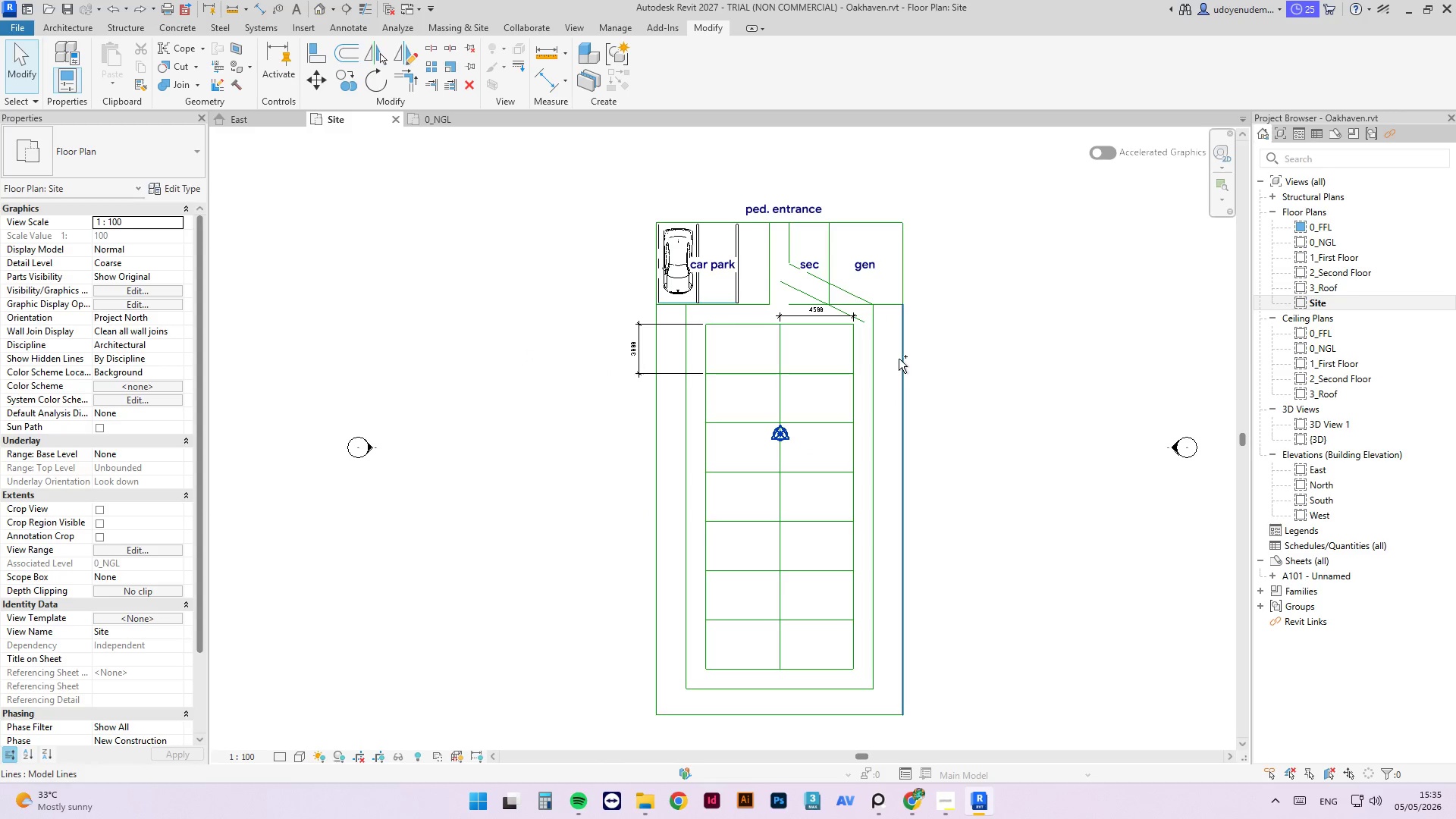 
key(Control+Z)
 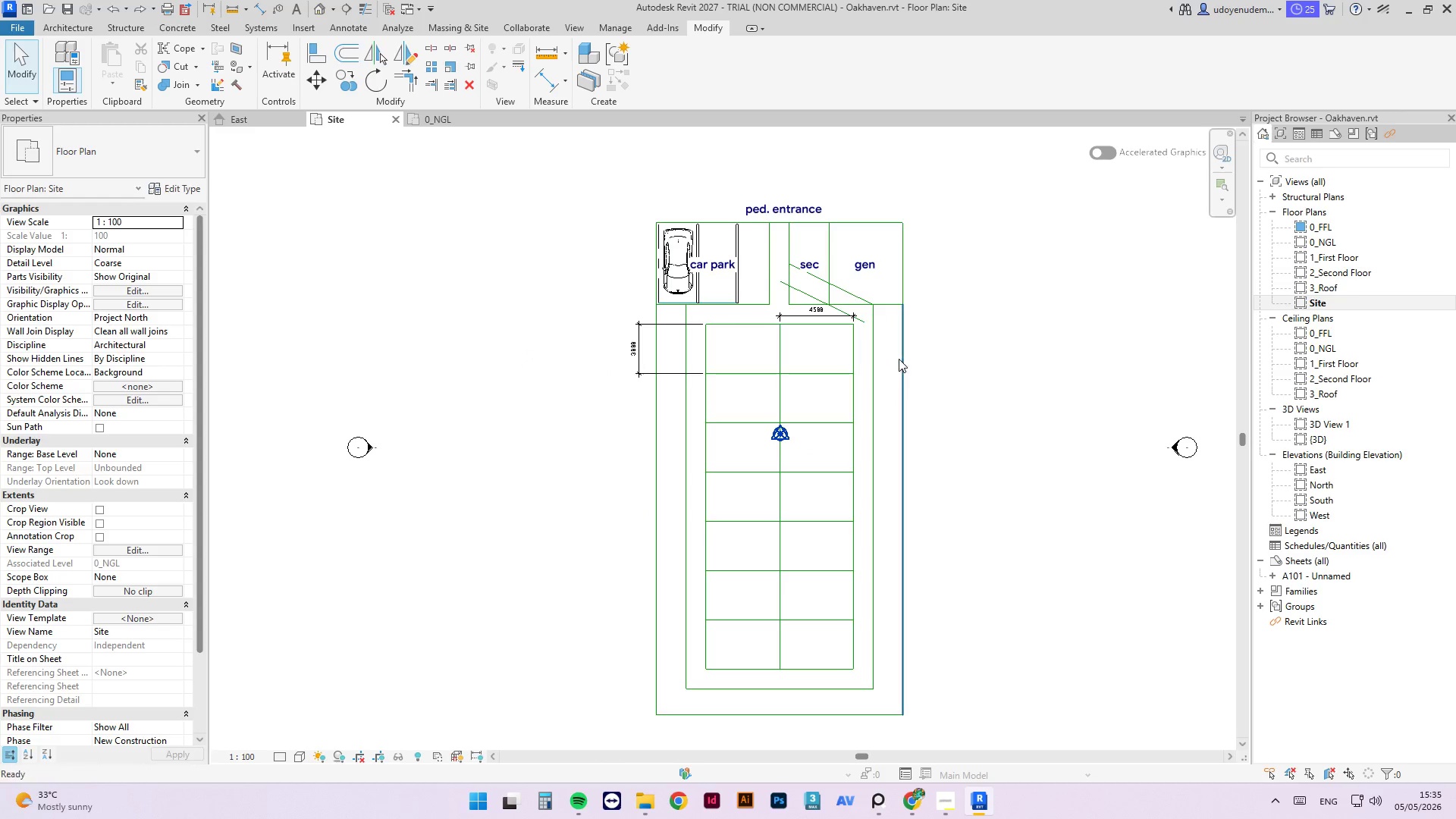 
key(Control+Z)
 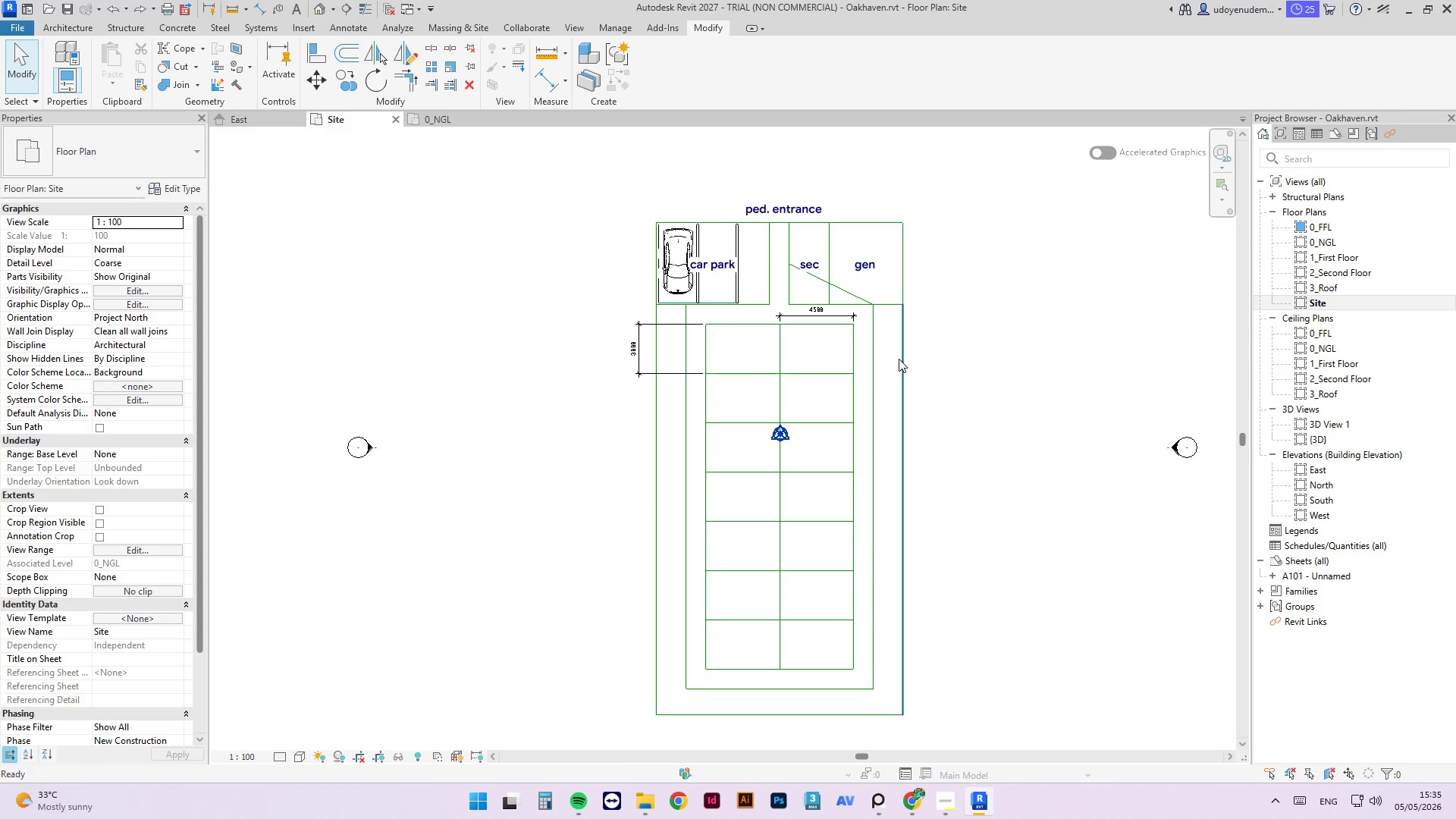 
key(Control+Z)
 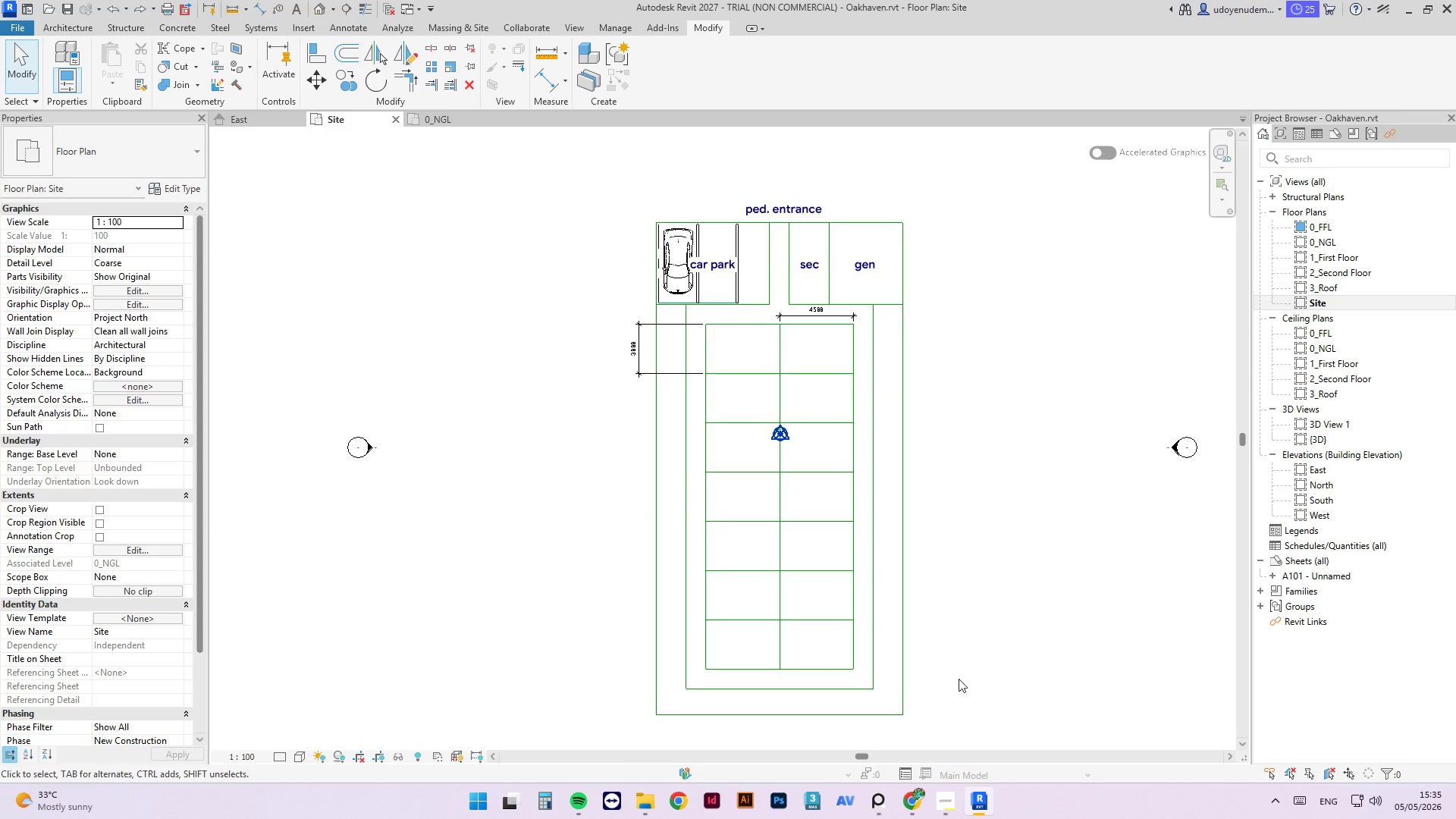 
left_click([1009, 600])
 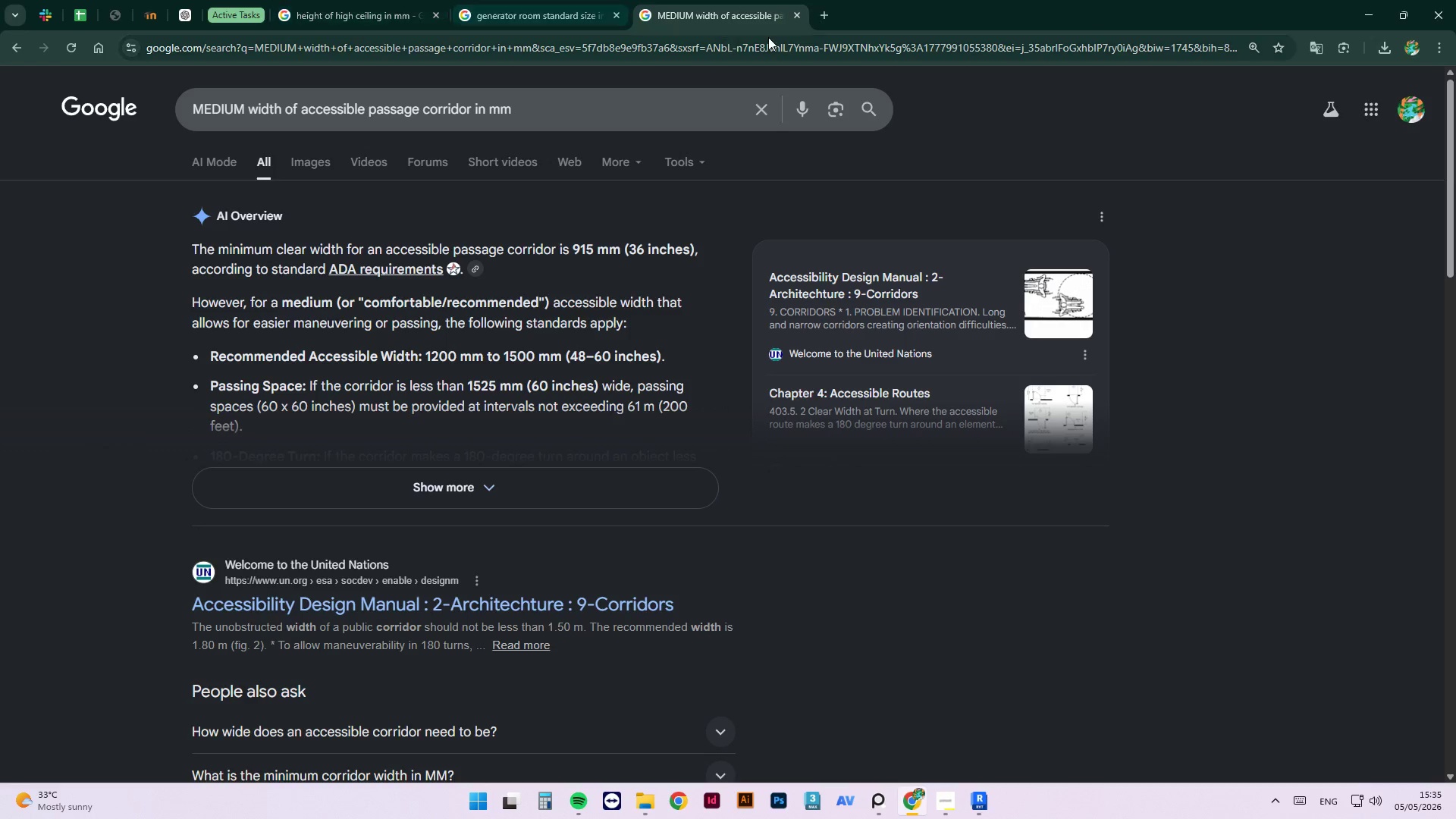 
left_click([824, 22])
 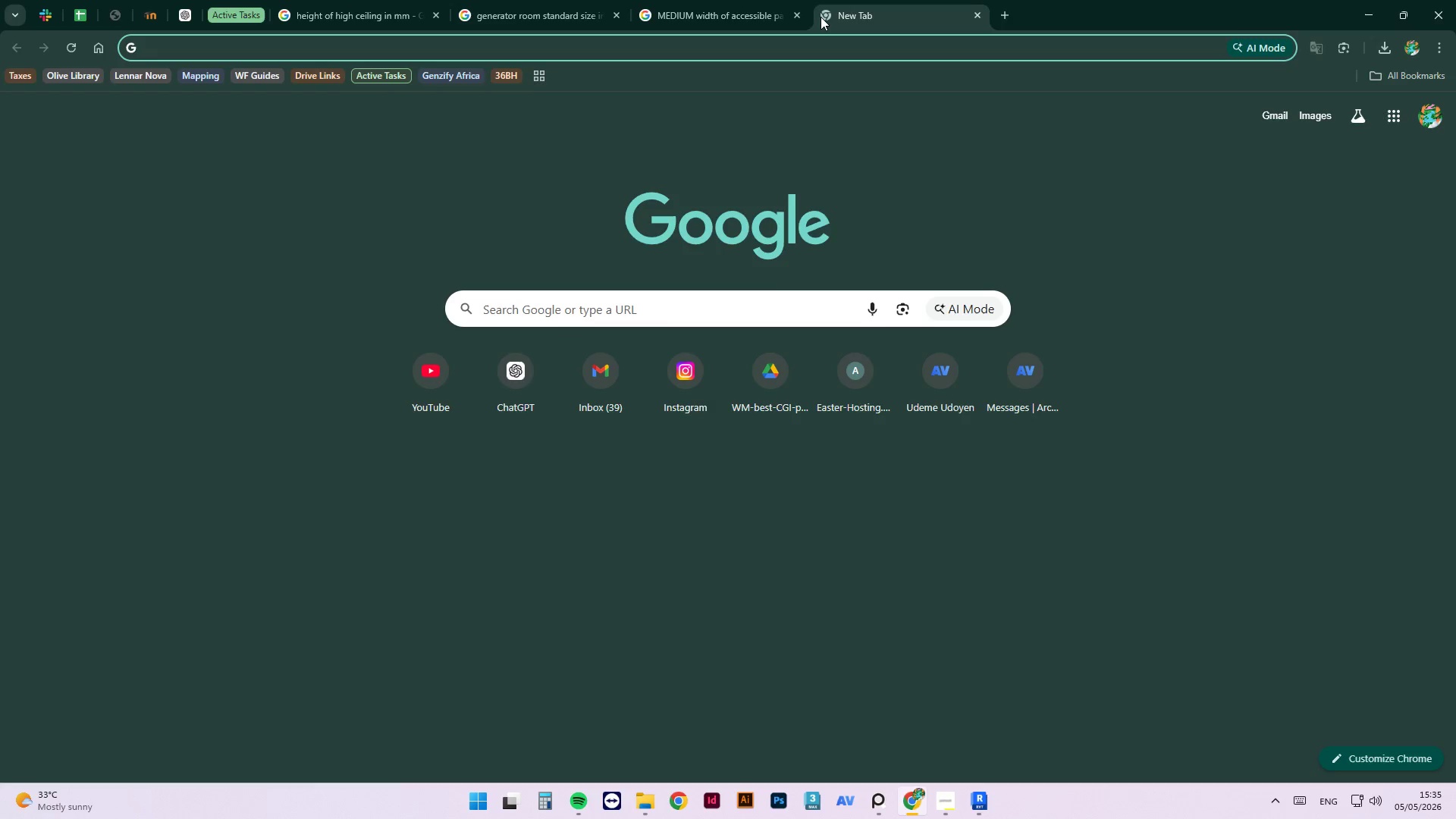 
type(secu)
key(Backspace)
key(Backspace)
key(Backspace)
key(Backspace)
type(a two car parking lot basic plan in mm)
 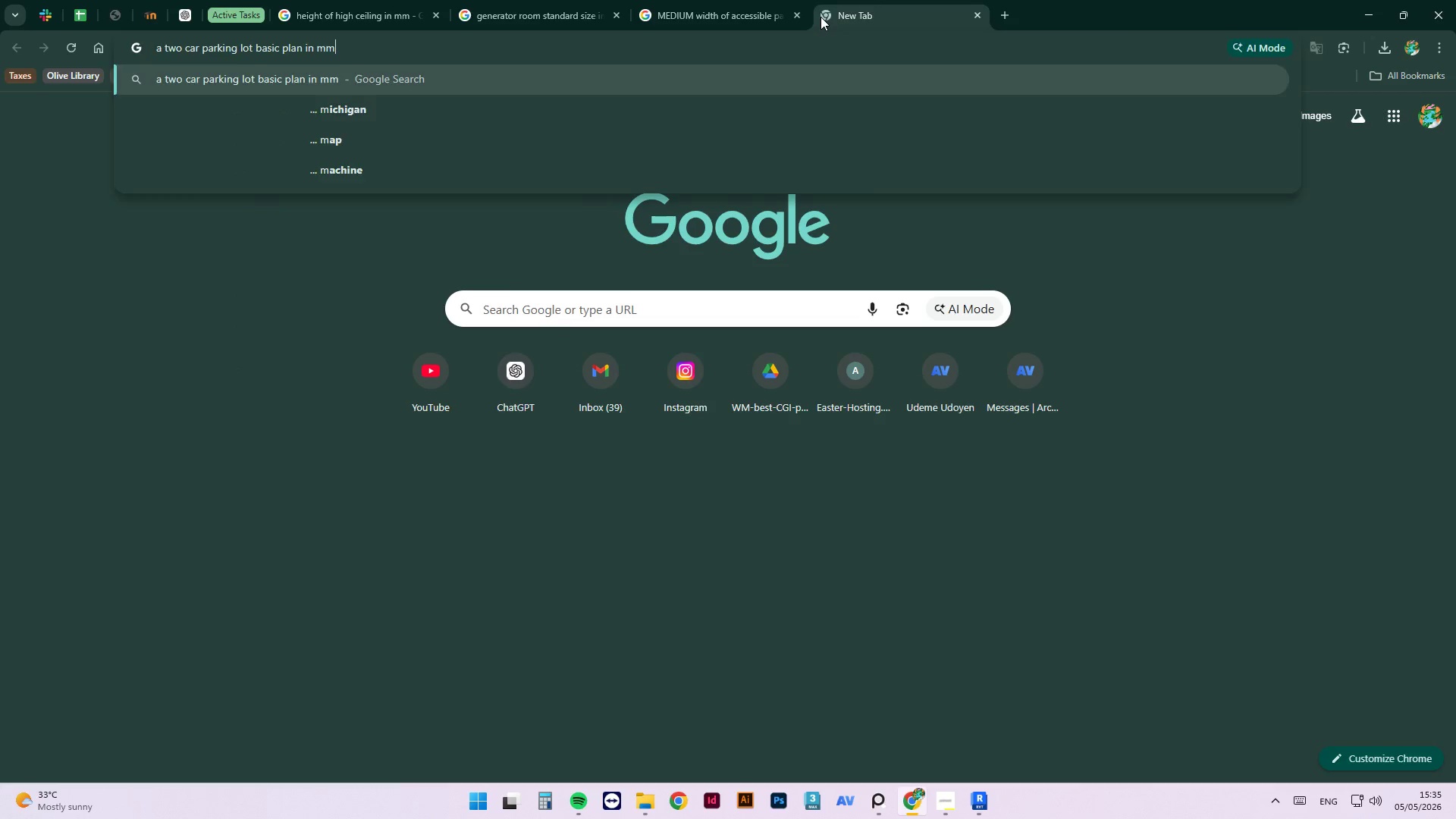 
key(Enter)
 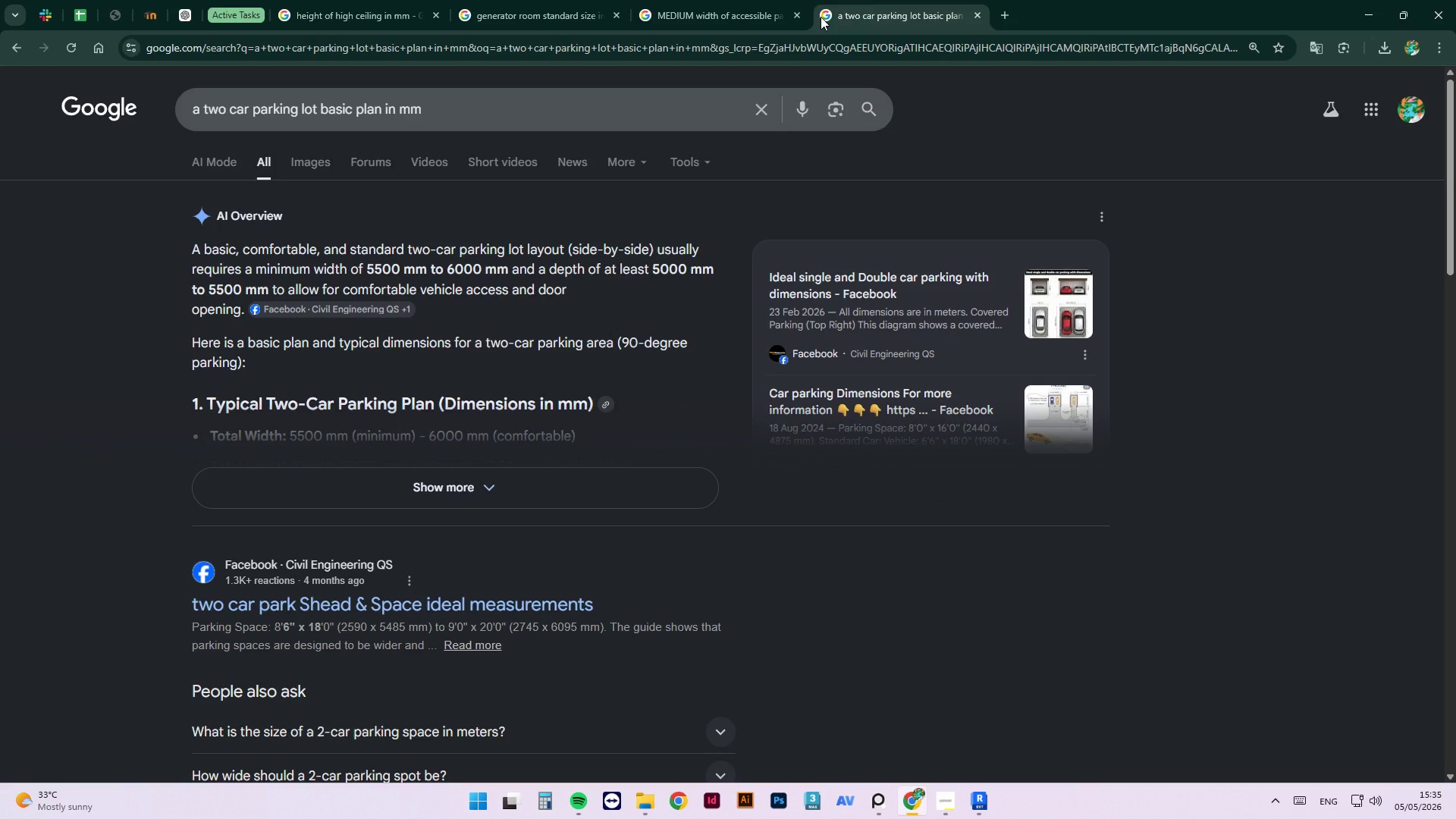 
wait(9.94)
 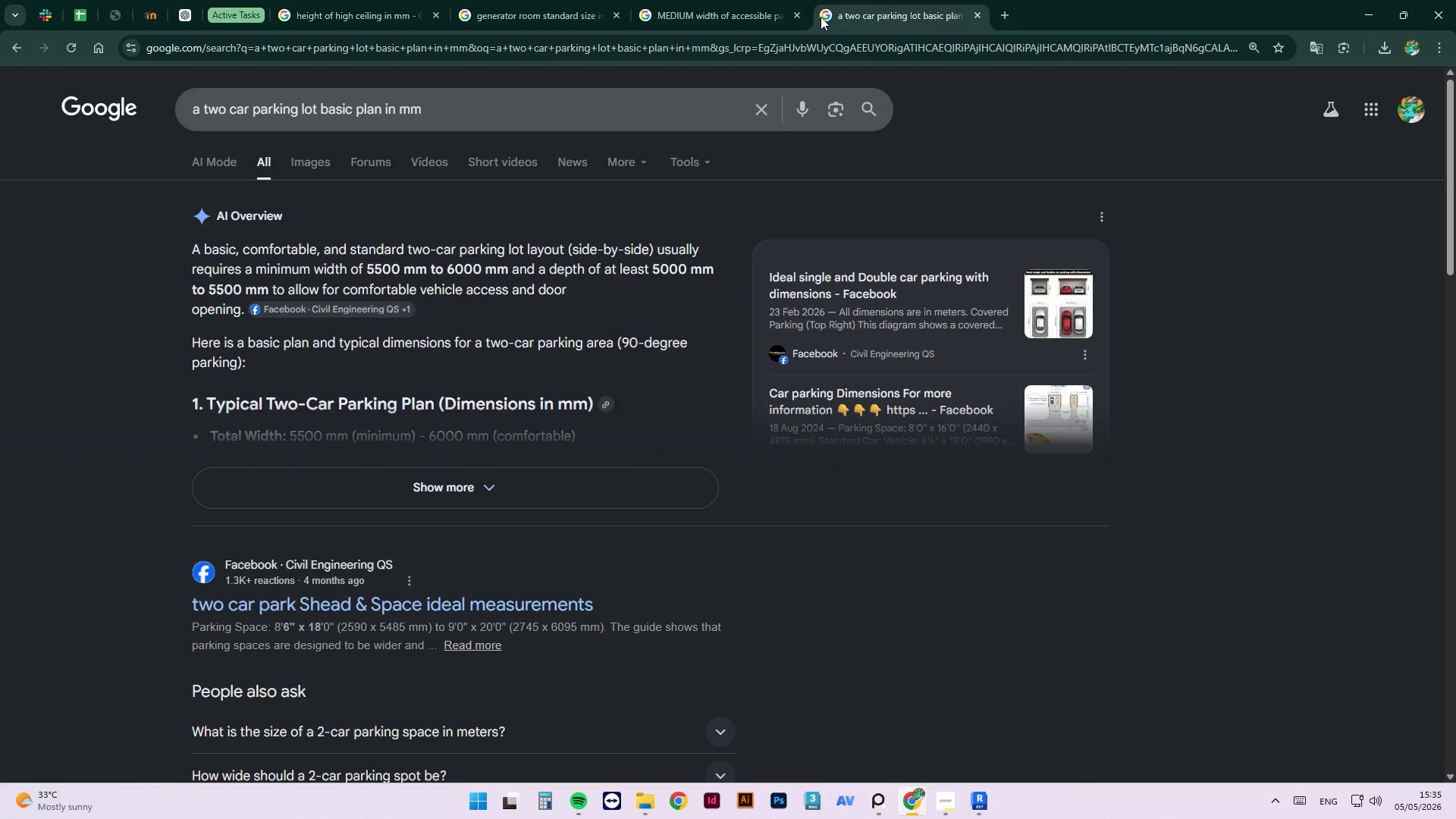 
left_click([1053, 311])
 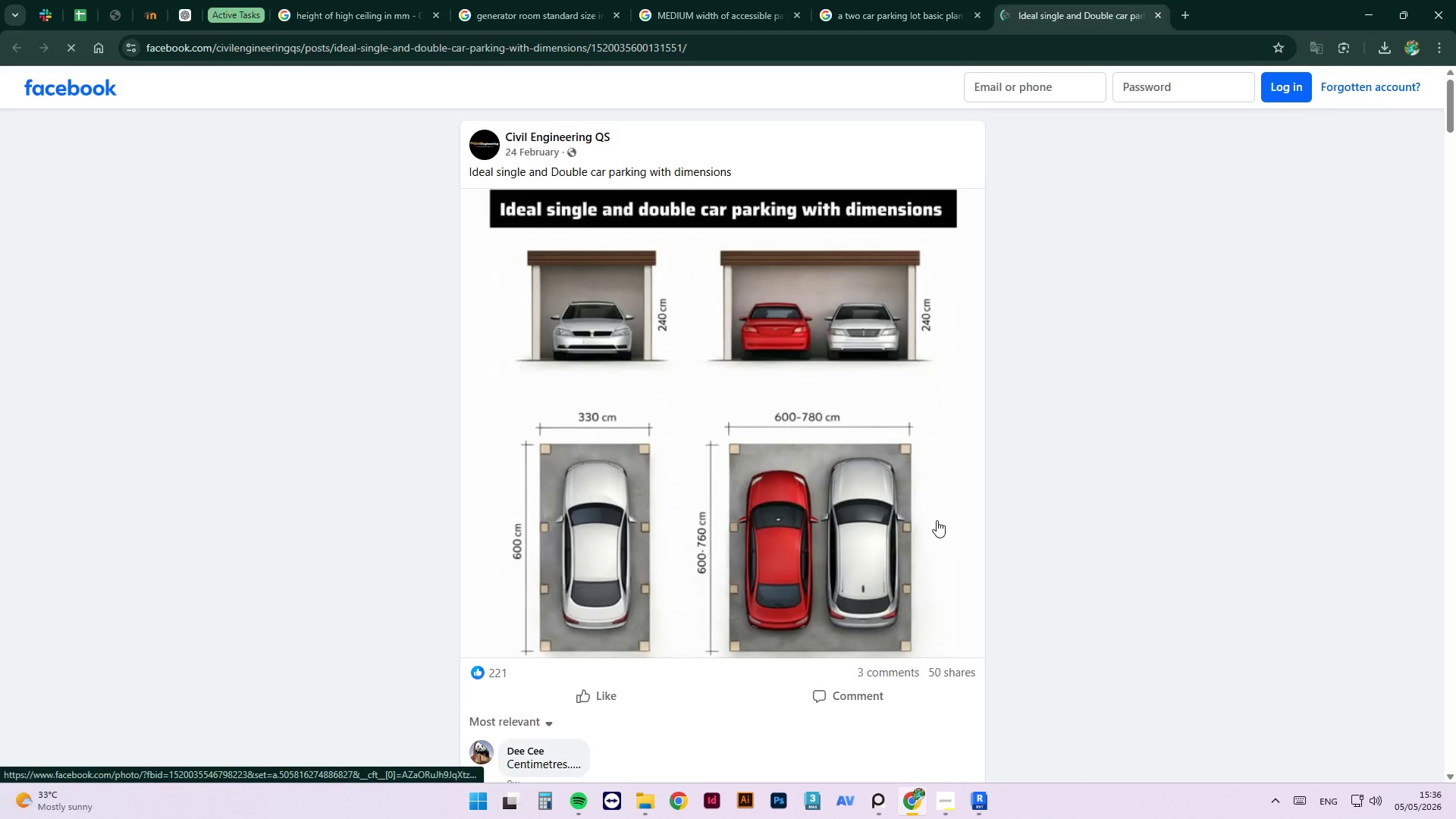 
right_click([794, 391])
 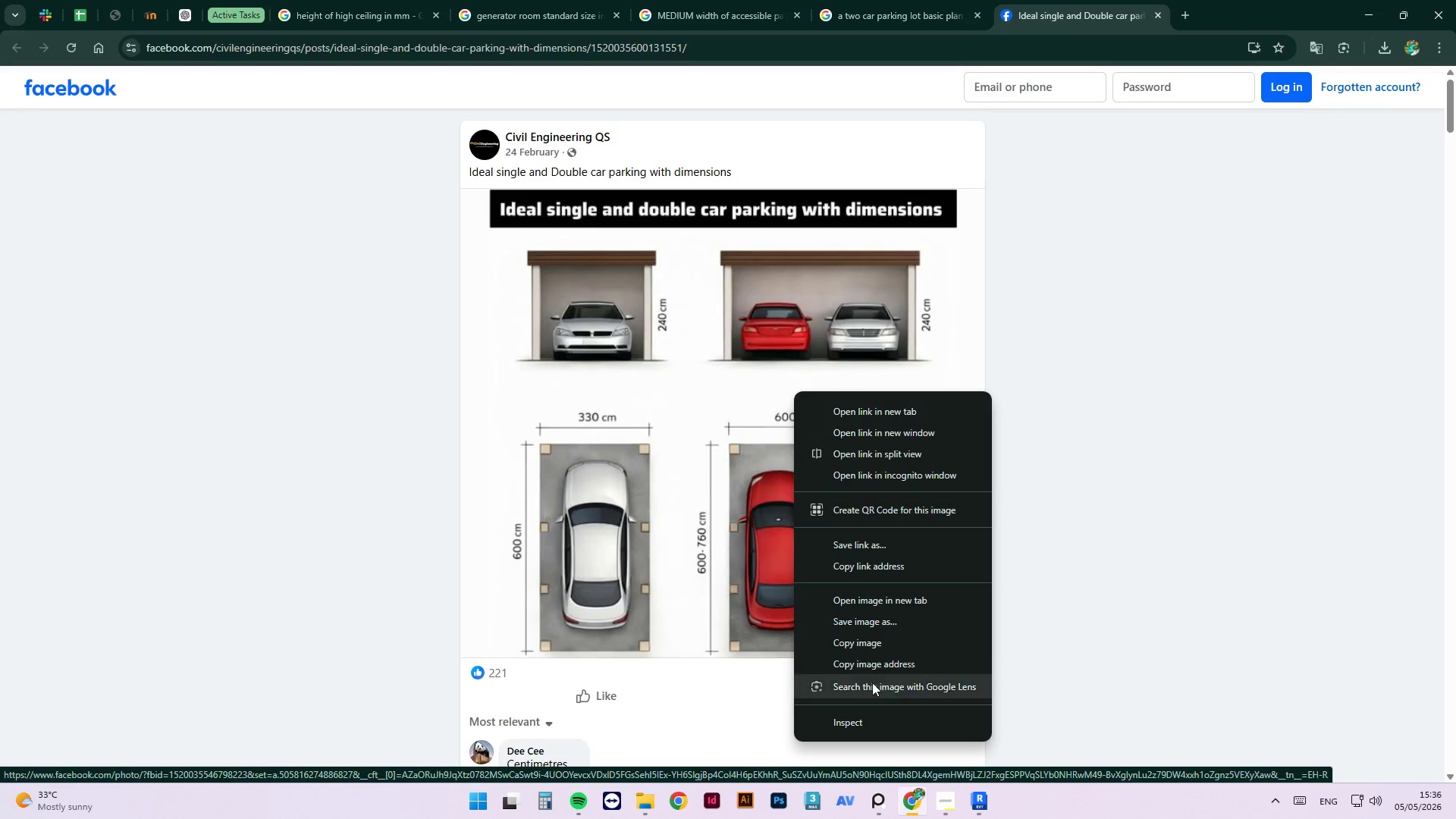 
left_click([860, 639])
 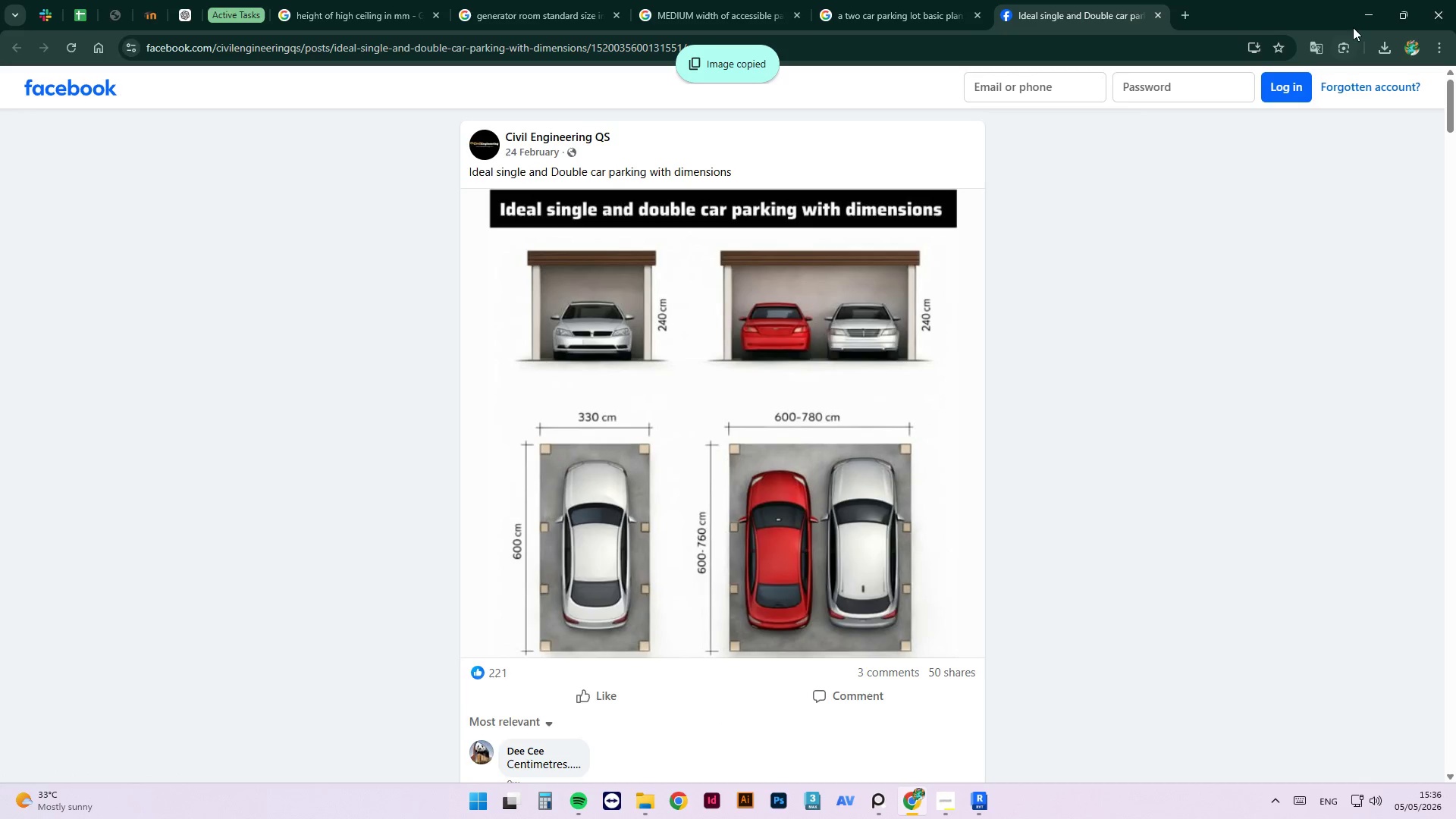 
left_click([1373, 23])
 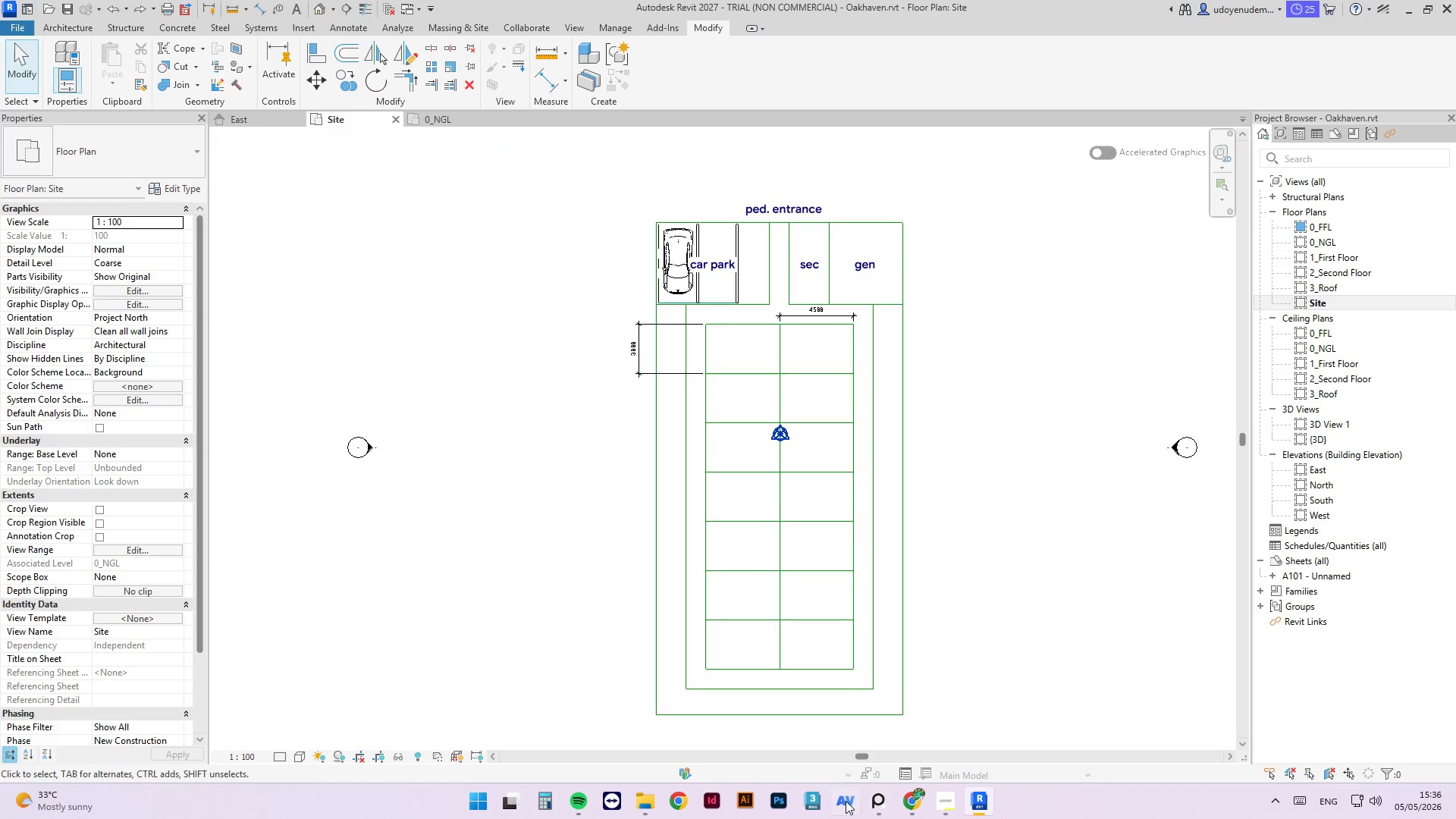 
left_click([880, 808])
 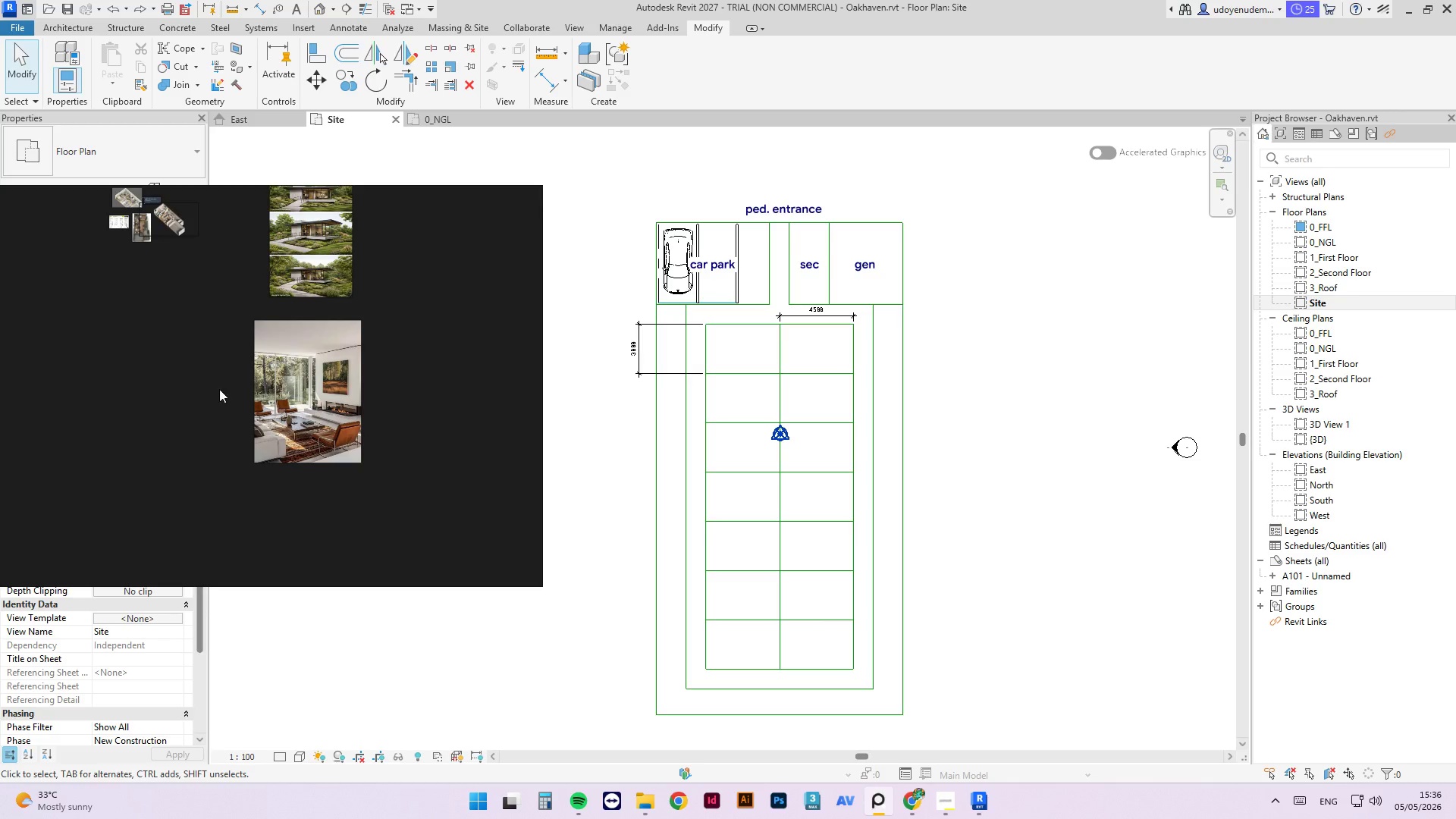 
key(Control+ControlLeft)
 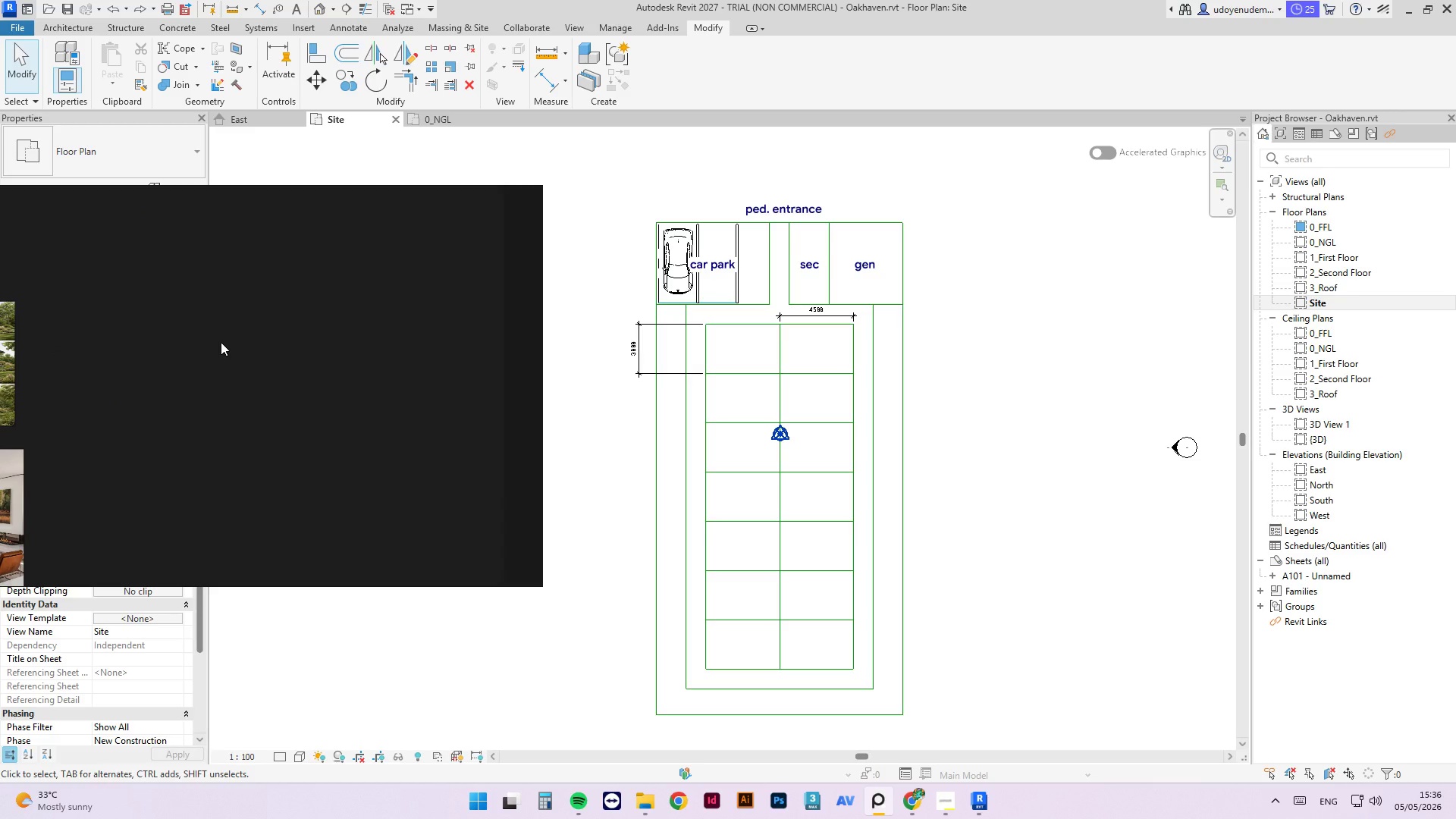 
scroll: coordinate [221, 343], scroll_direction: none, amount: 0.0
 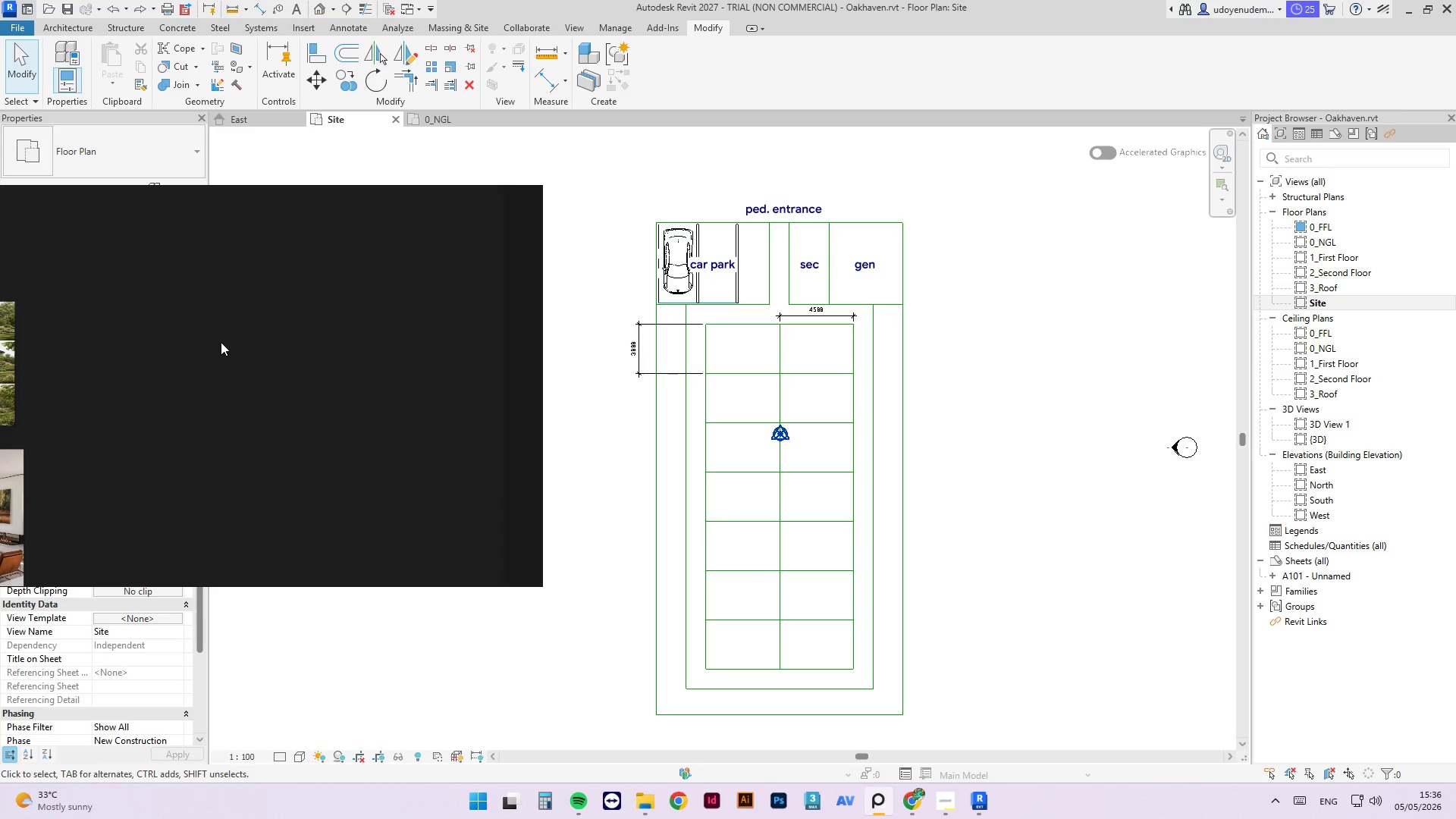 
key(Control+V)
 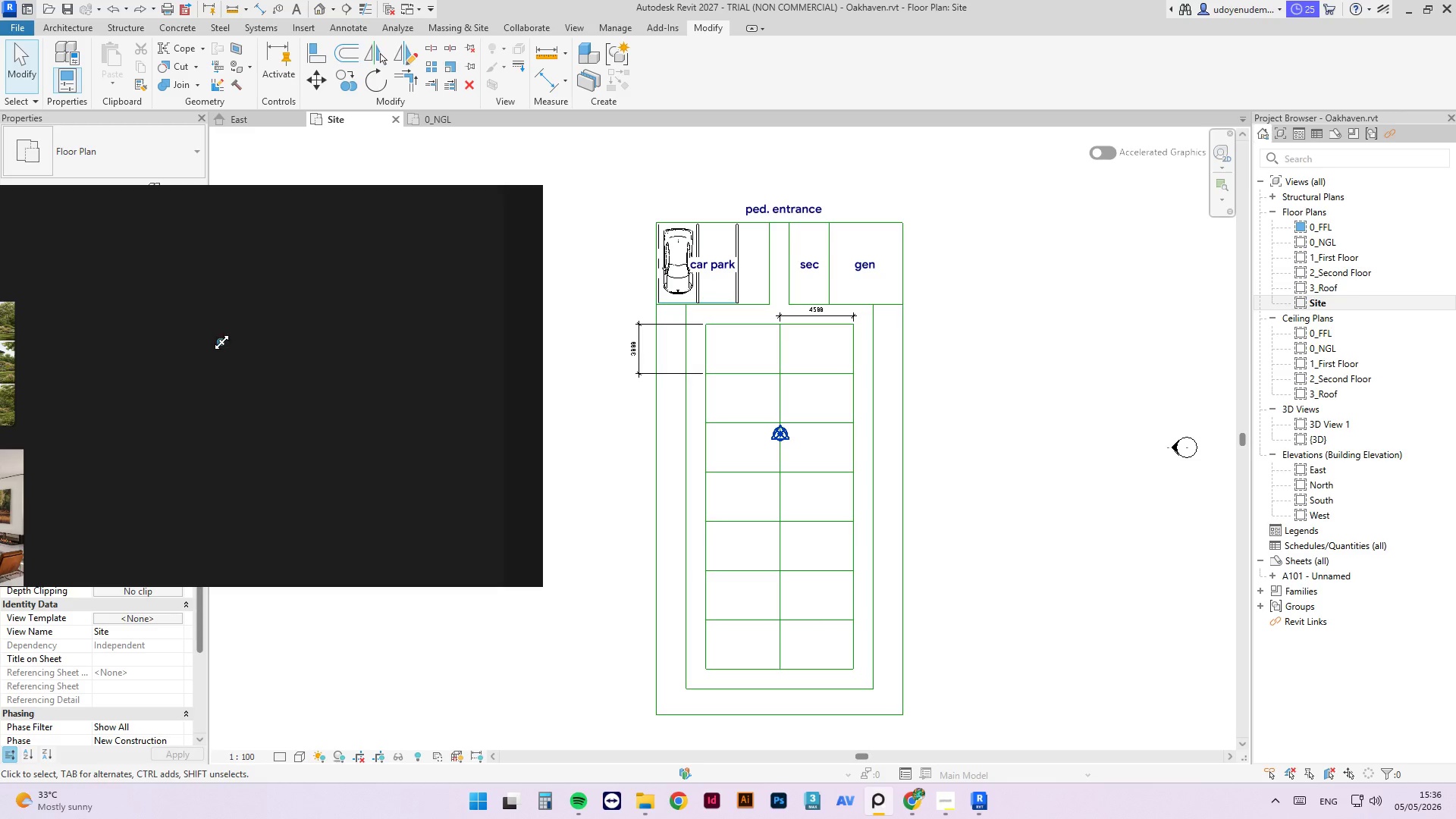 
left_click_drag(start_coordinate=[222, 341], to_coordinate=[422, 202])
 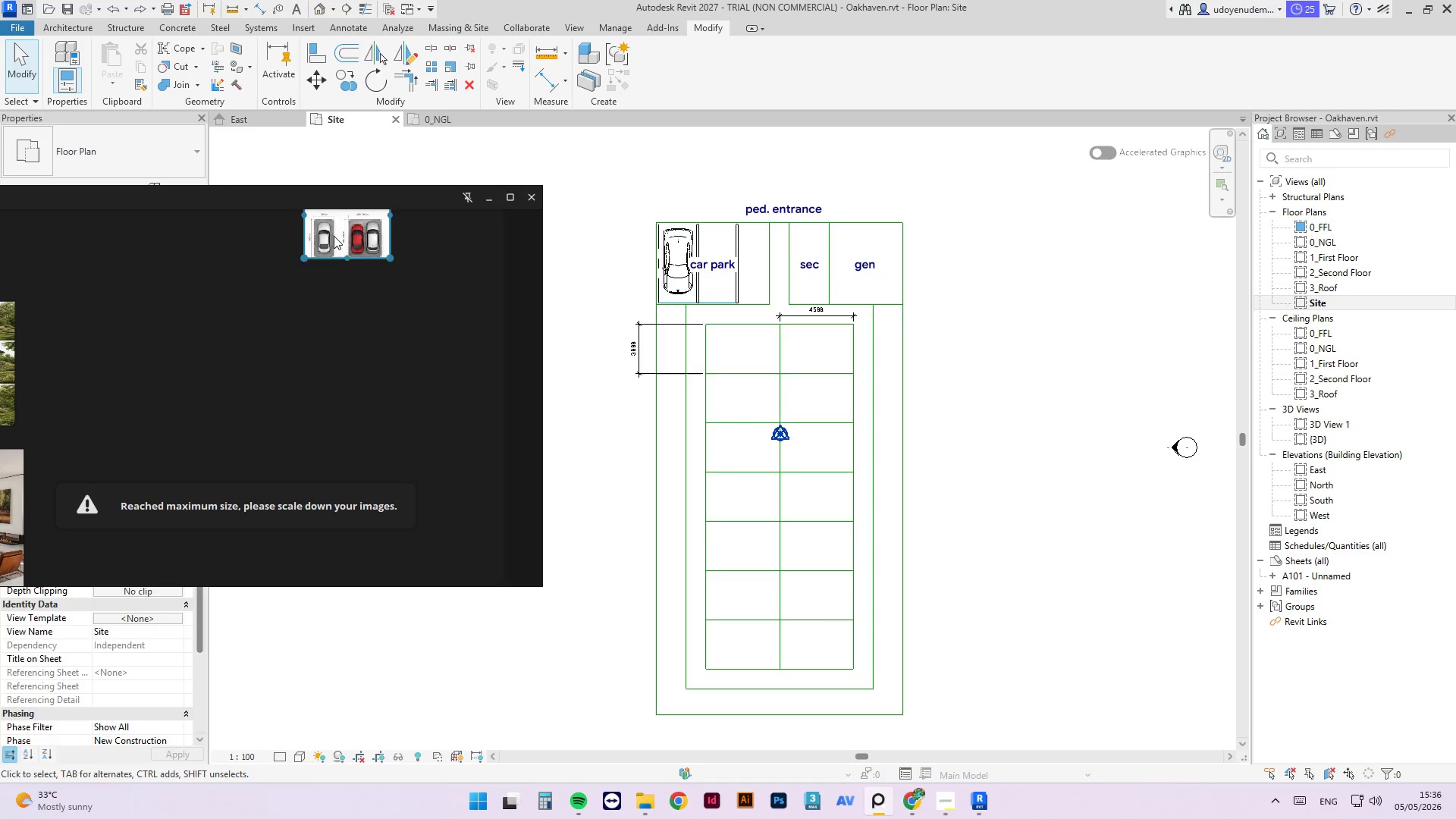 
left_click_drag(start_coordinate=[333, 236], to_coordinate=[118, 355])
 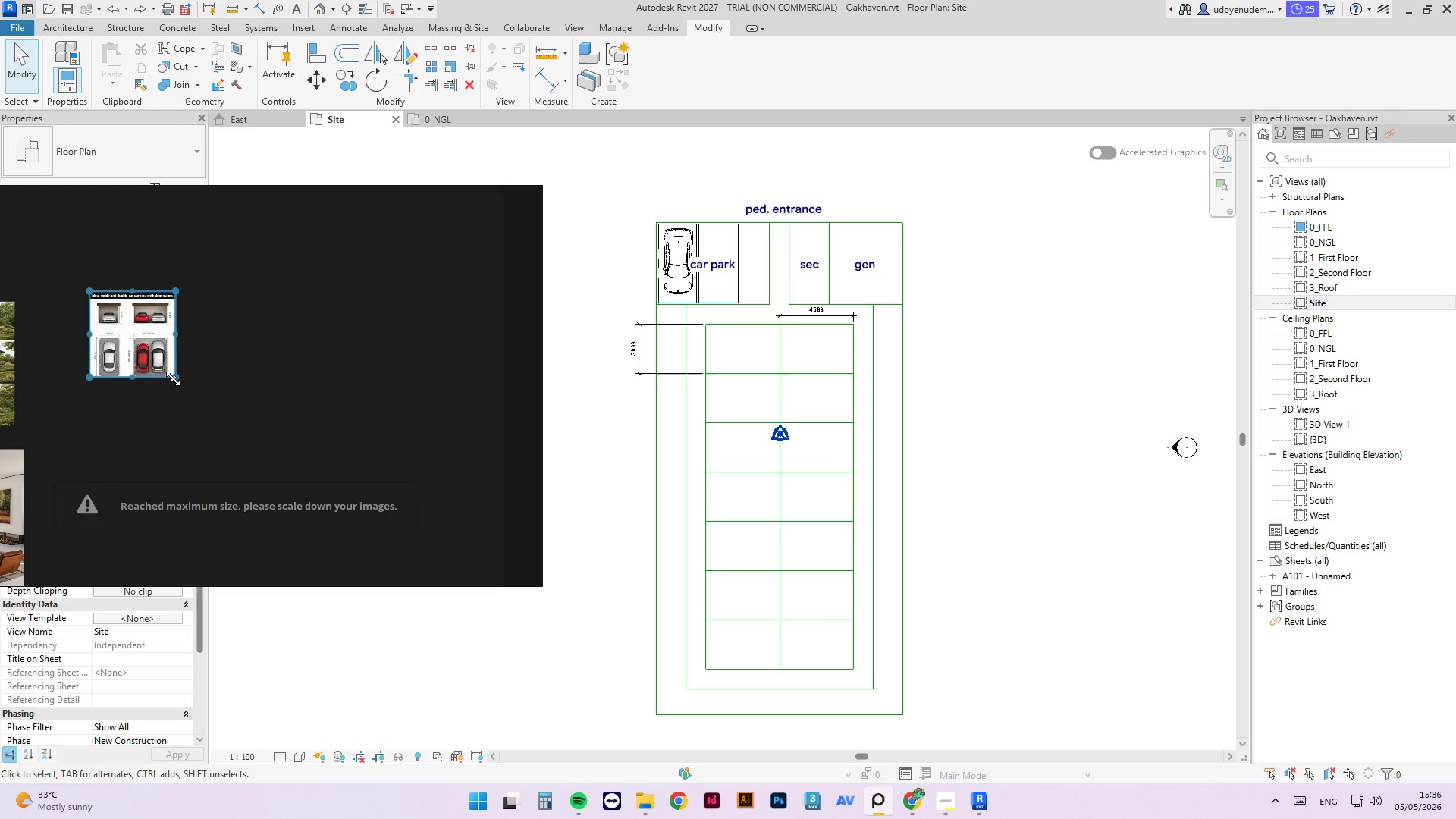 
left_click_drag(start_coordinate=[174, 379], to_coordinate=[120, 458])
 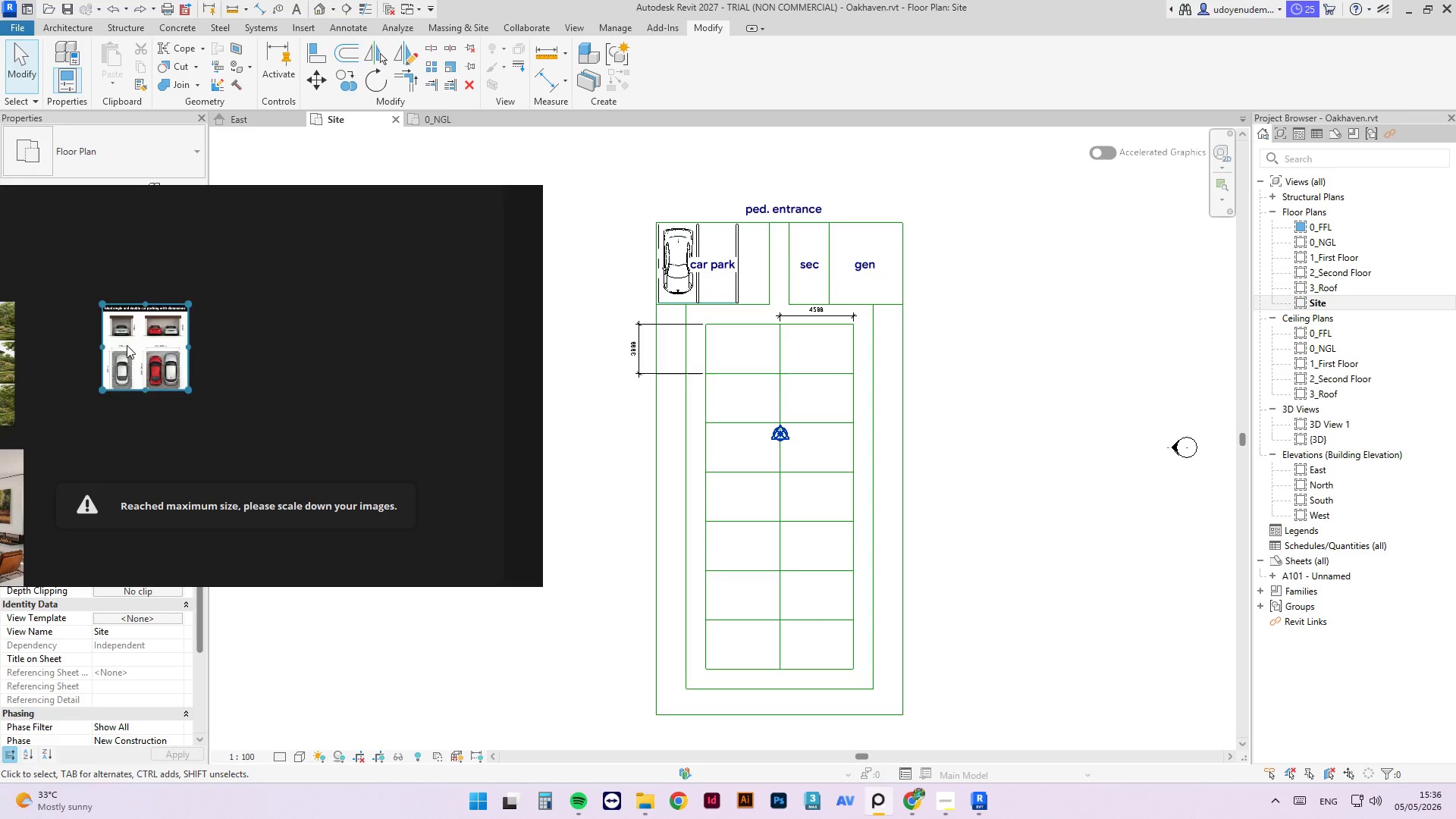 
scroll: coordinate [354, 327], scroll_direction: none, amount: 0.0
 